 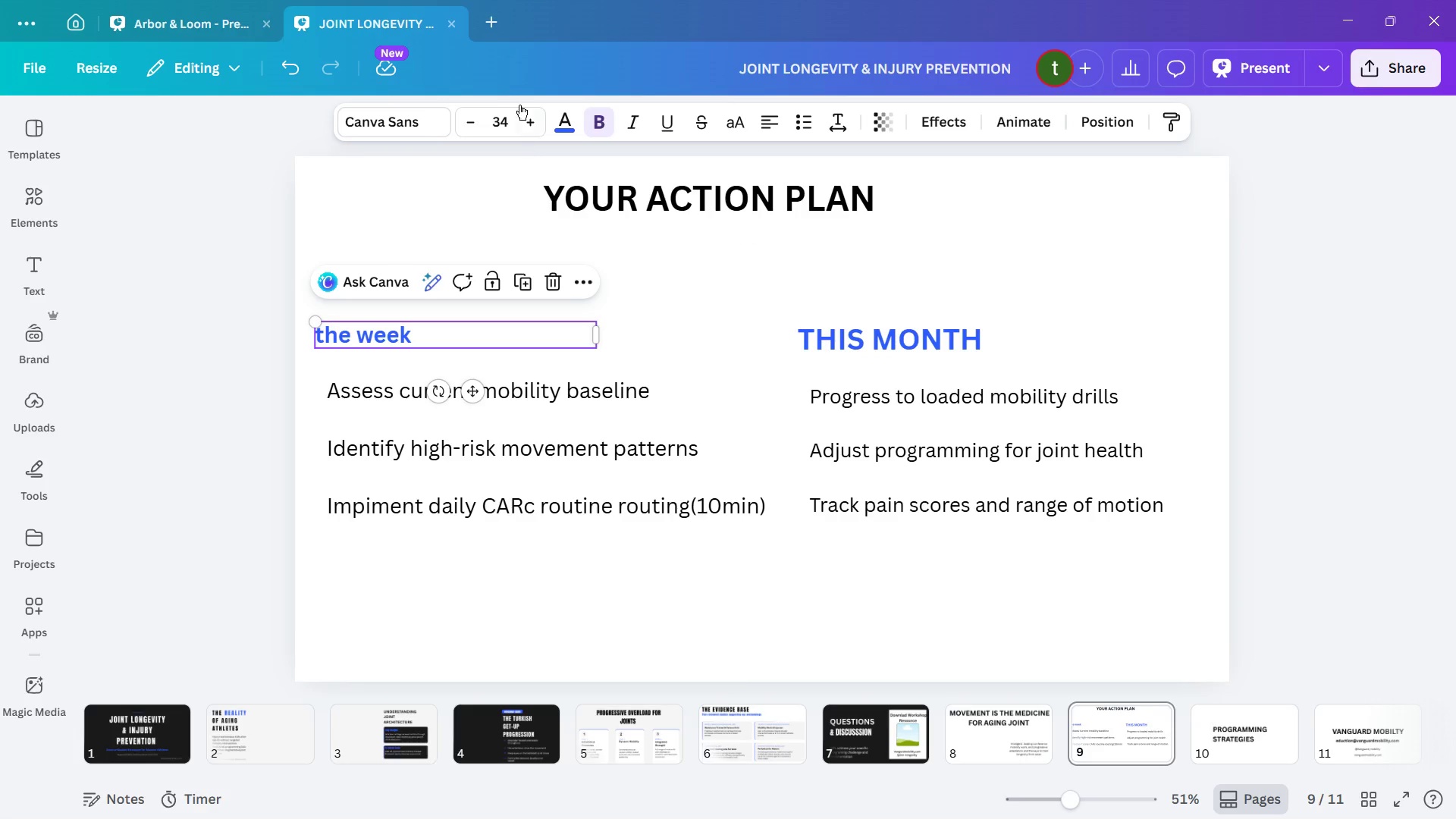 
left_click([529, 127])
 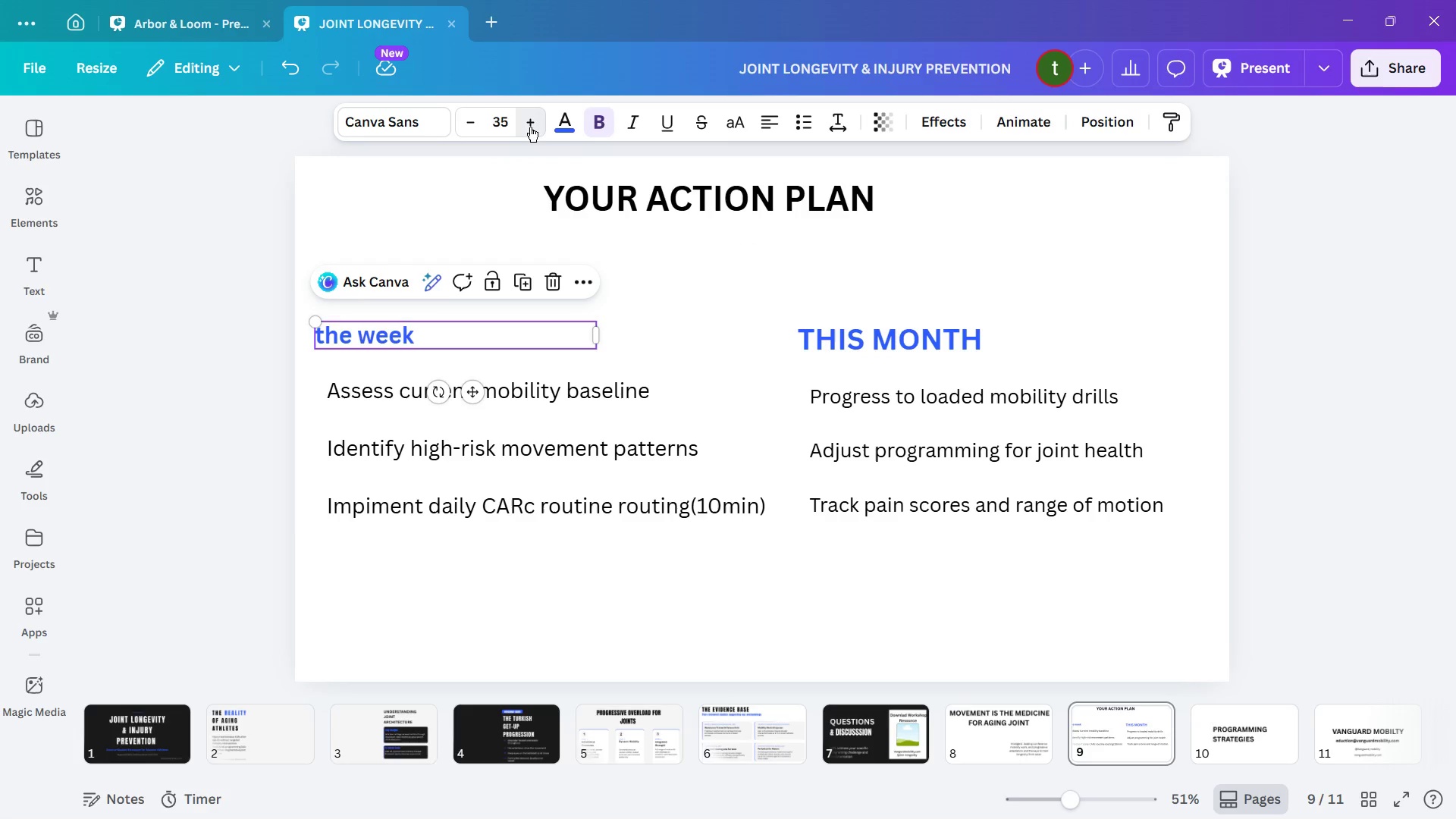 
triple_click([530, 127])
 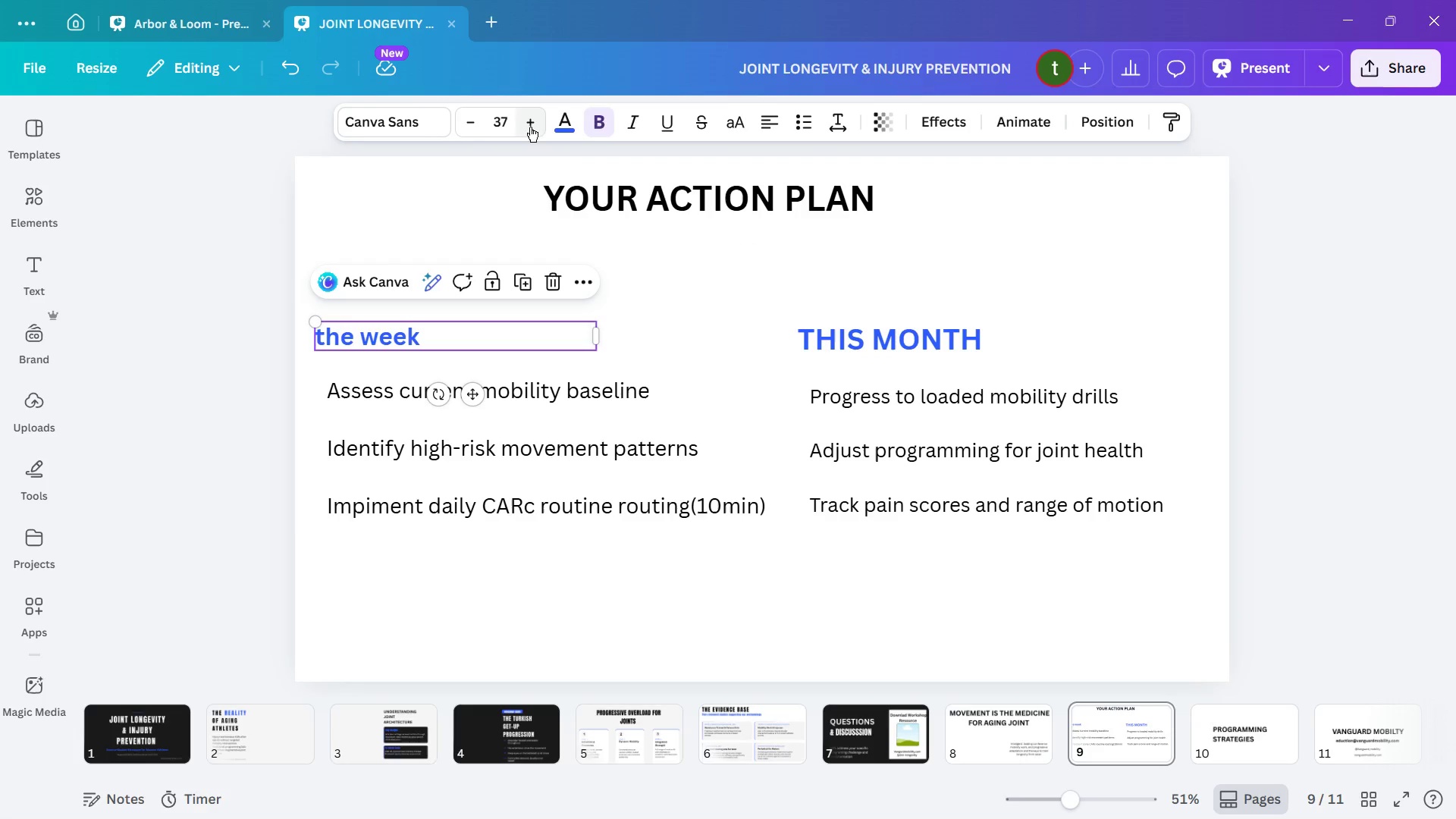 
triple_click([531, 127])
 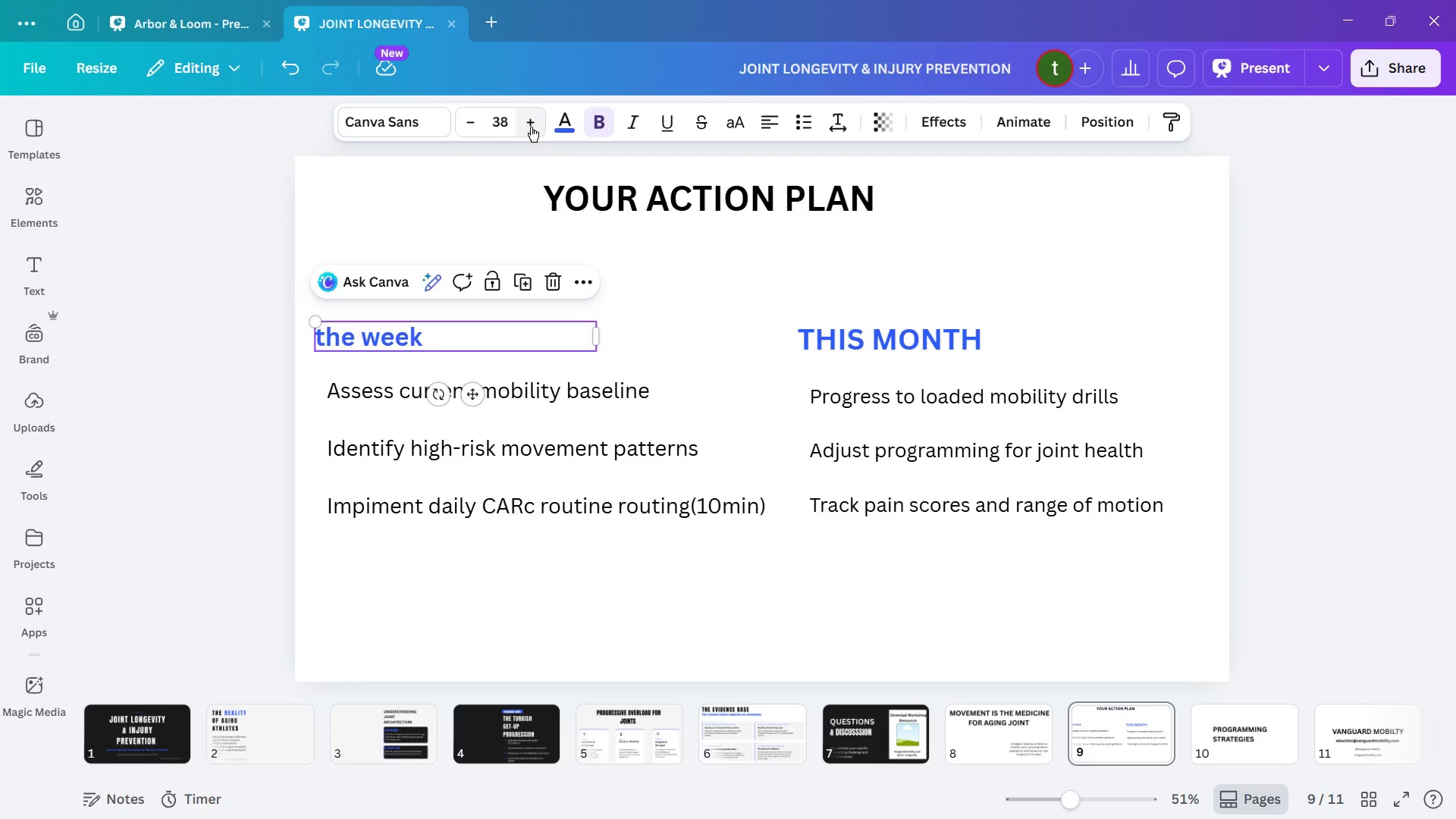 
triple_click([531, 127])
 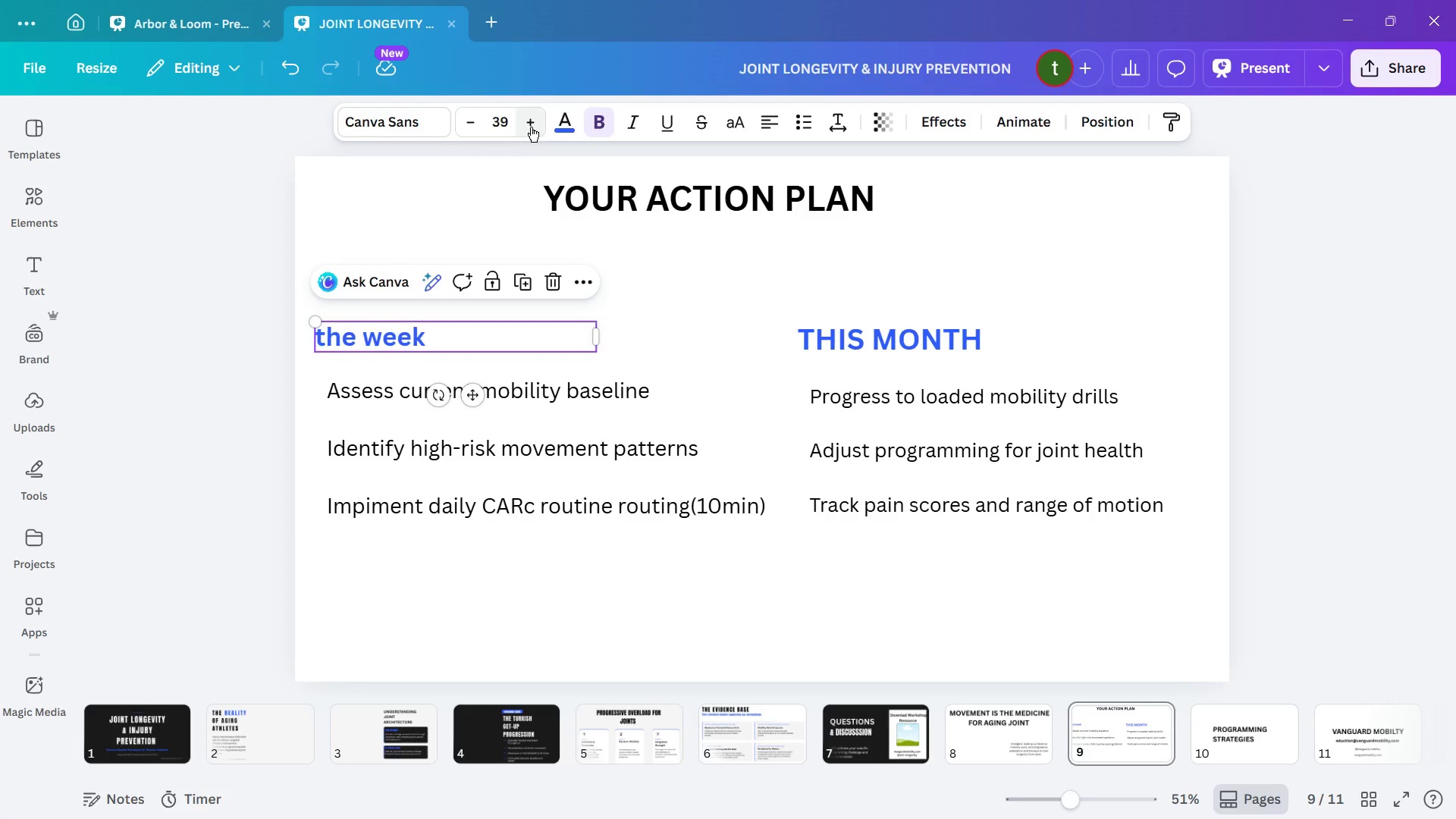 
triple_click([531, 127])
 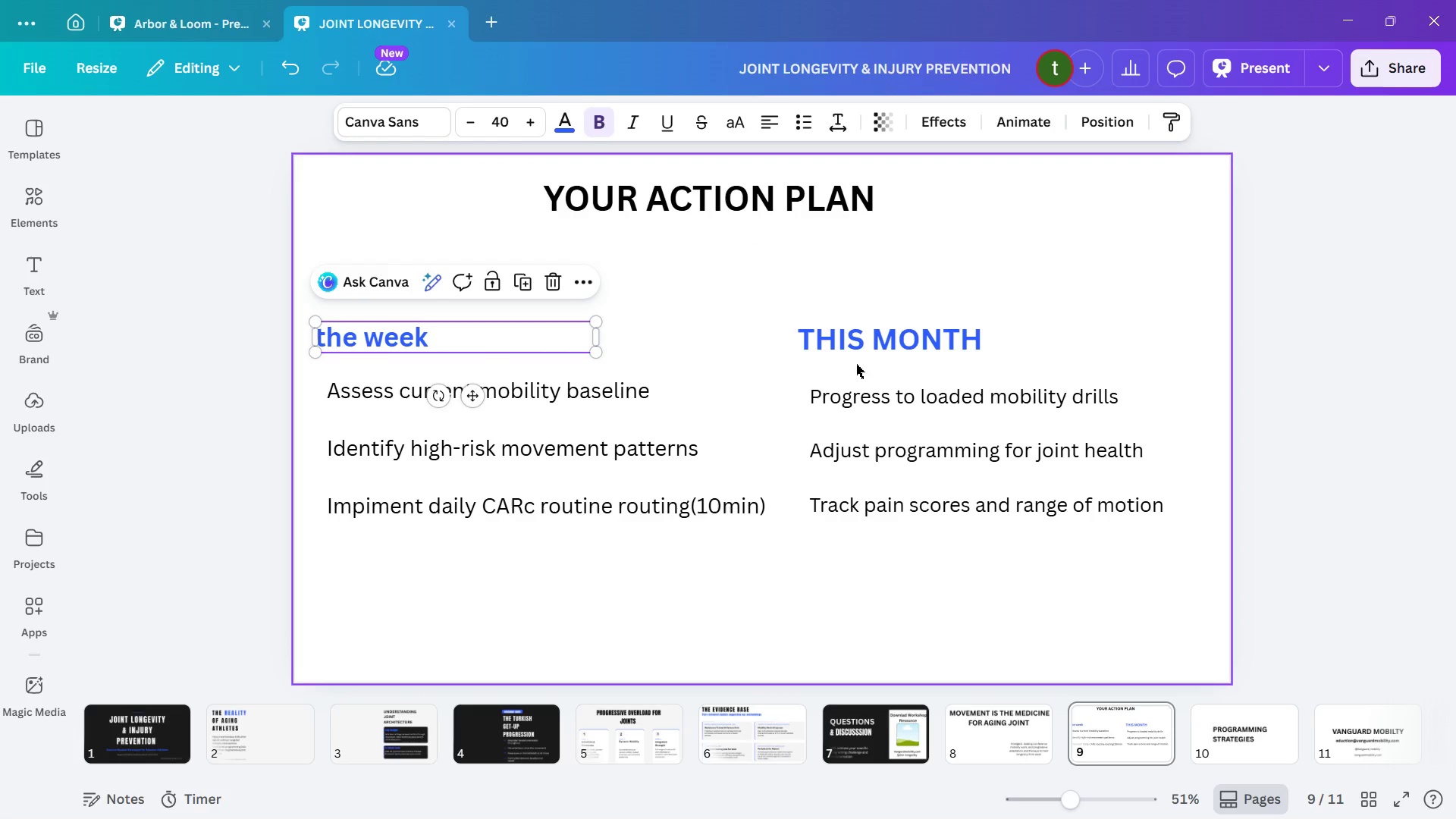 
left_click([849, 349])
 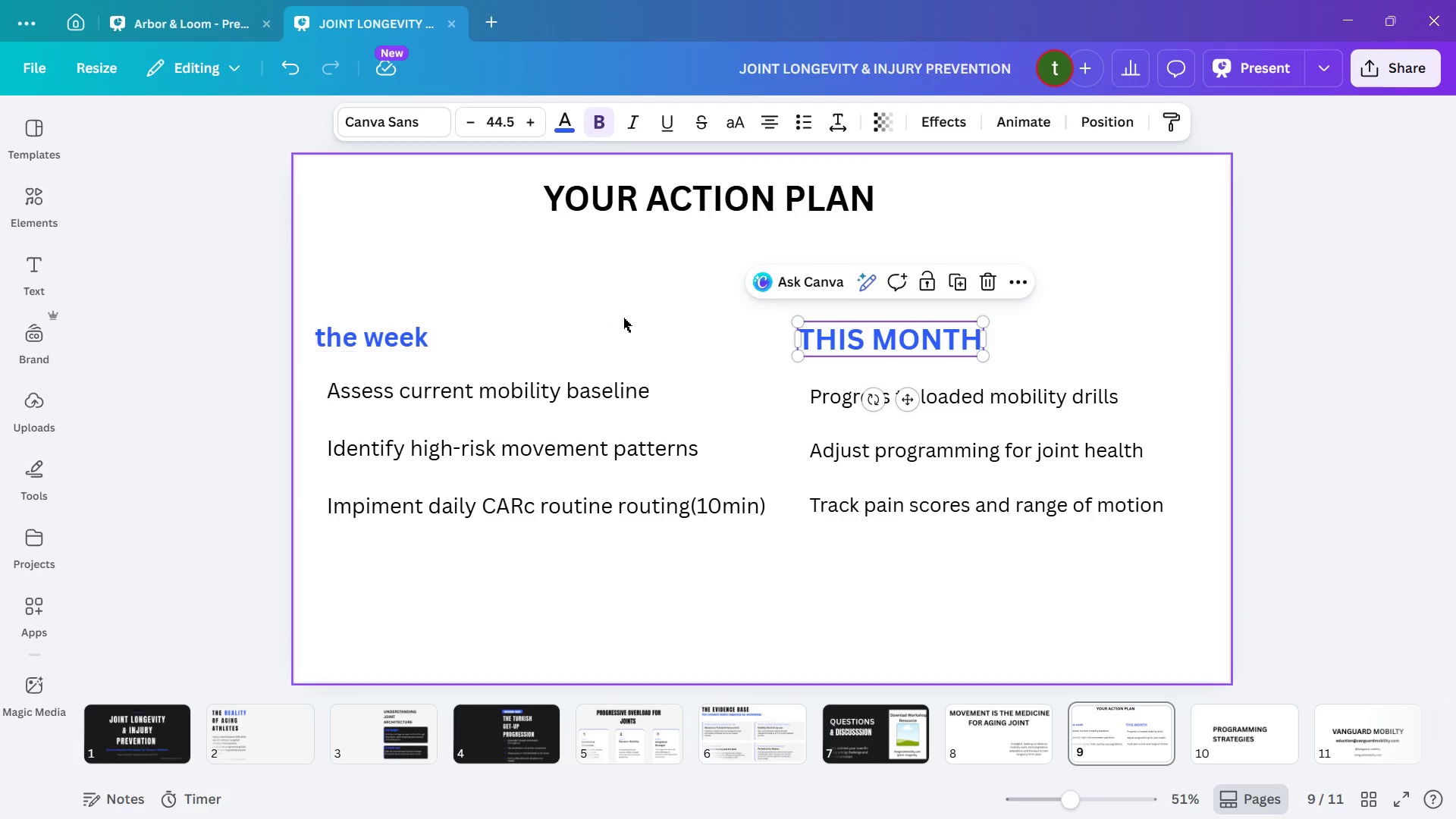 
left_click([974, 331])
 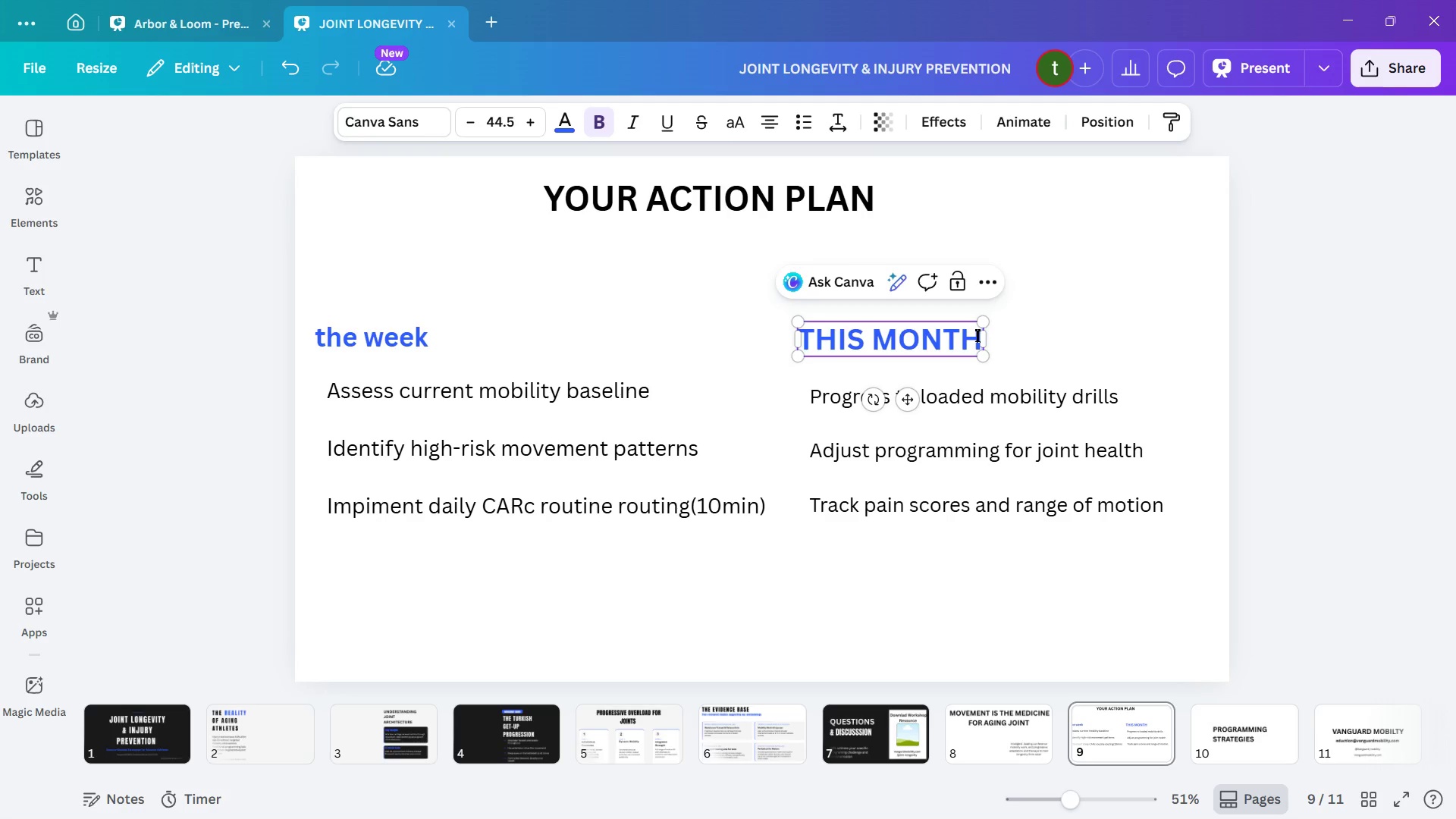 
left_click([977, 335])
 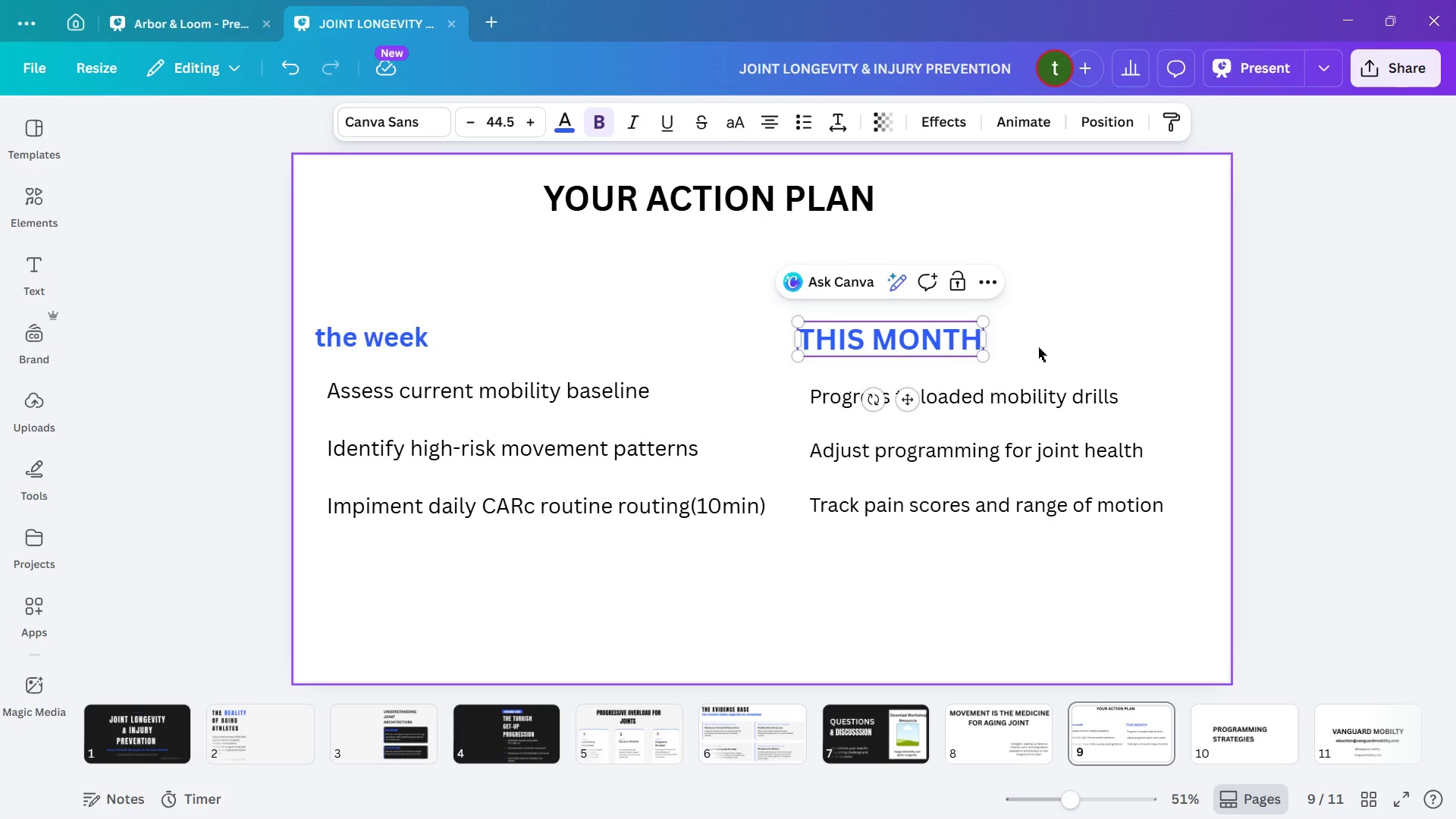 
key(Backspace)
key(Backspace)
key(Backspace)
key(Backspace)
key(Backspace)
key(Backspace)
key(Backspace)
key(Backspace)
key(Backspace)
type(his Mou)
key(Backspace)
type(nth)
 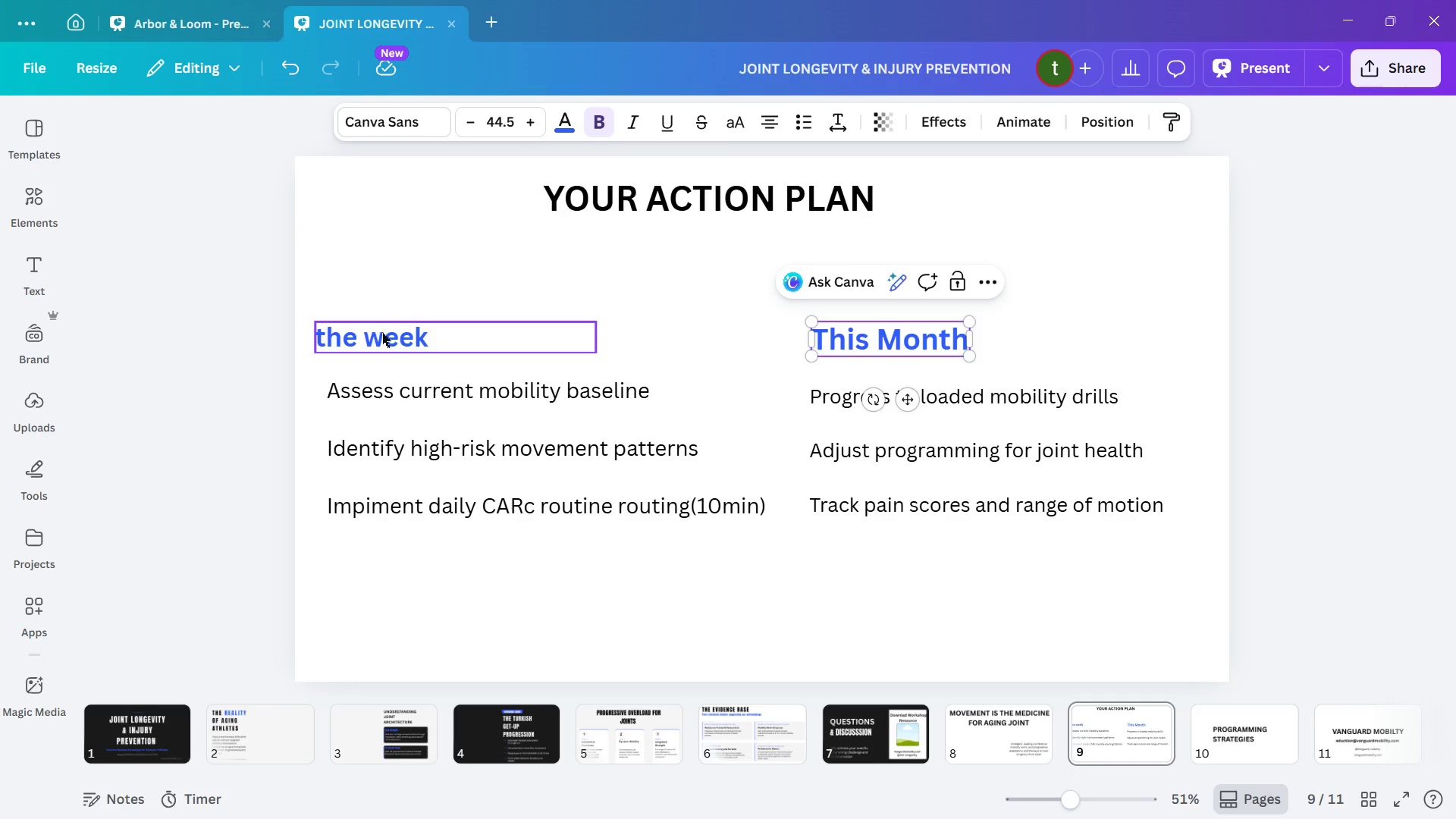 
double_click([445, 331])
 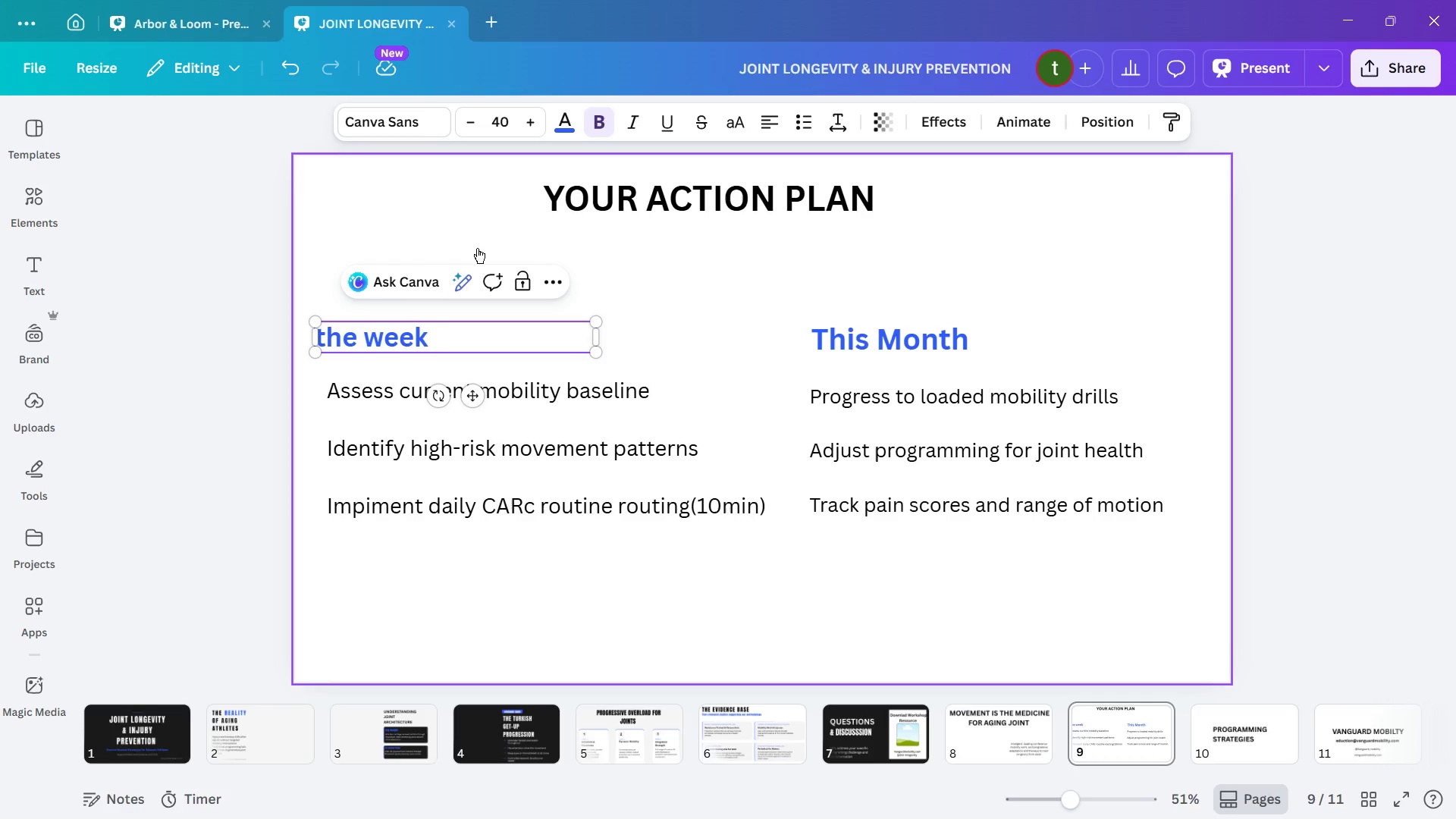 
wait(5.73)
 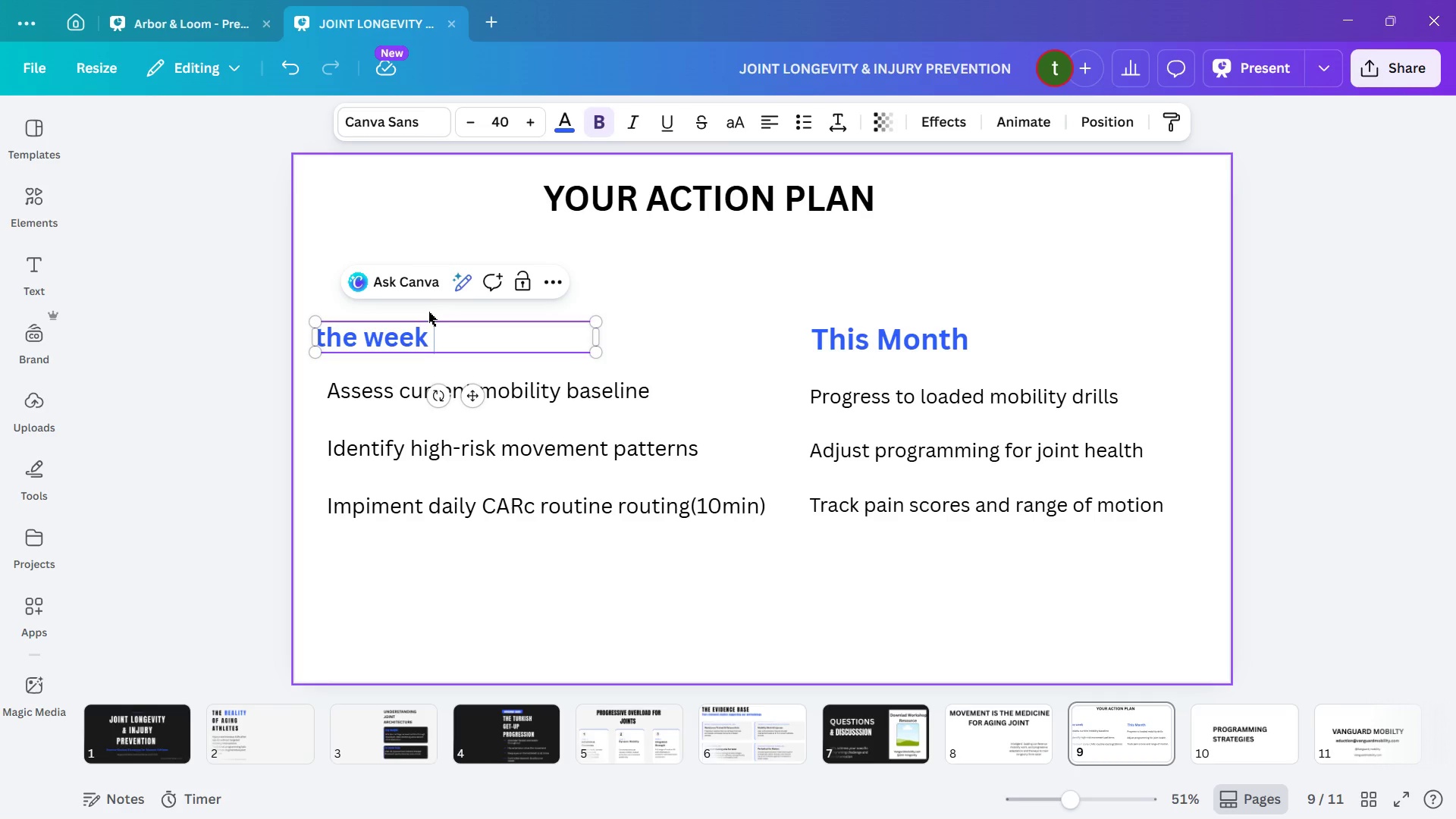 
key(Backspace)
key(Backspace)
key(Backspace)
key(Backspace)
key(Backspace)
key(Backspace)
key(Backspace)
key(Backspace)
key(Backspace)
type(Thid)
key(Backspace)
type(s Week)
 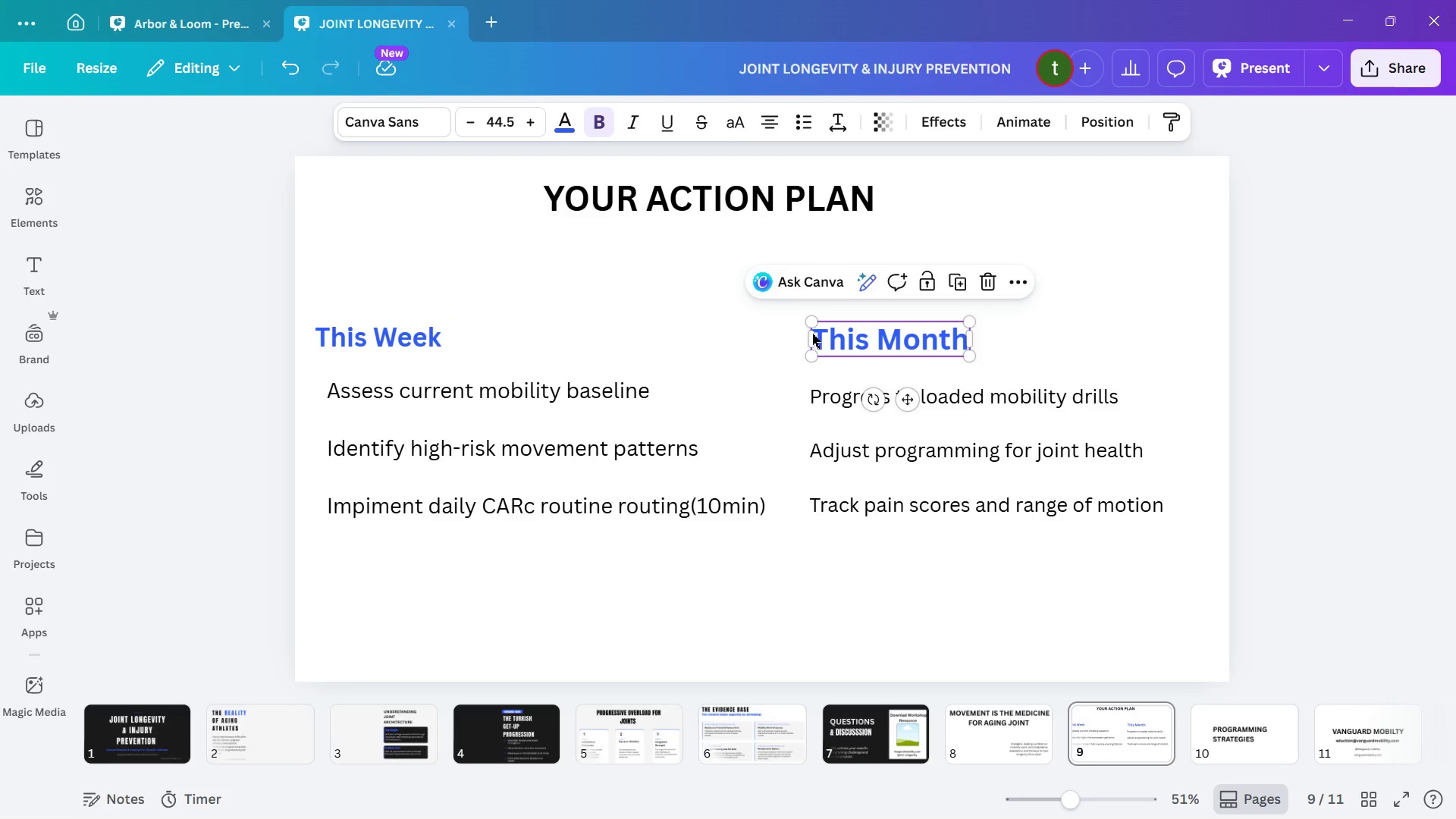 
left_click([767, 109])
 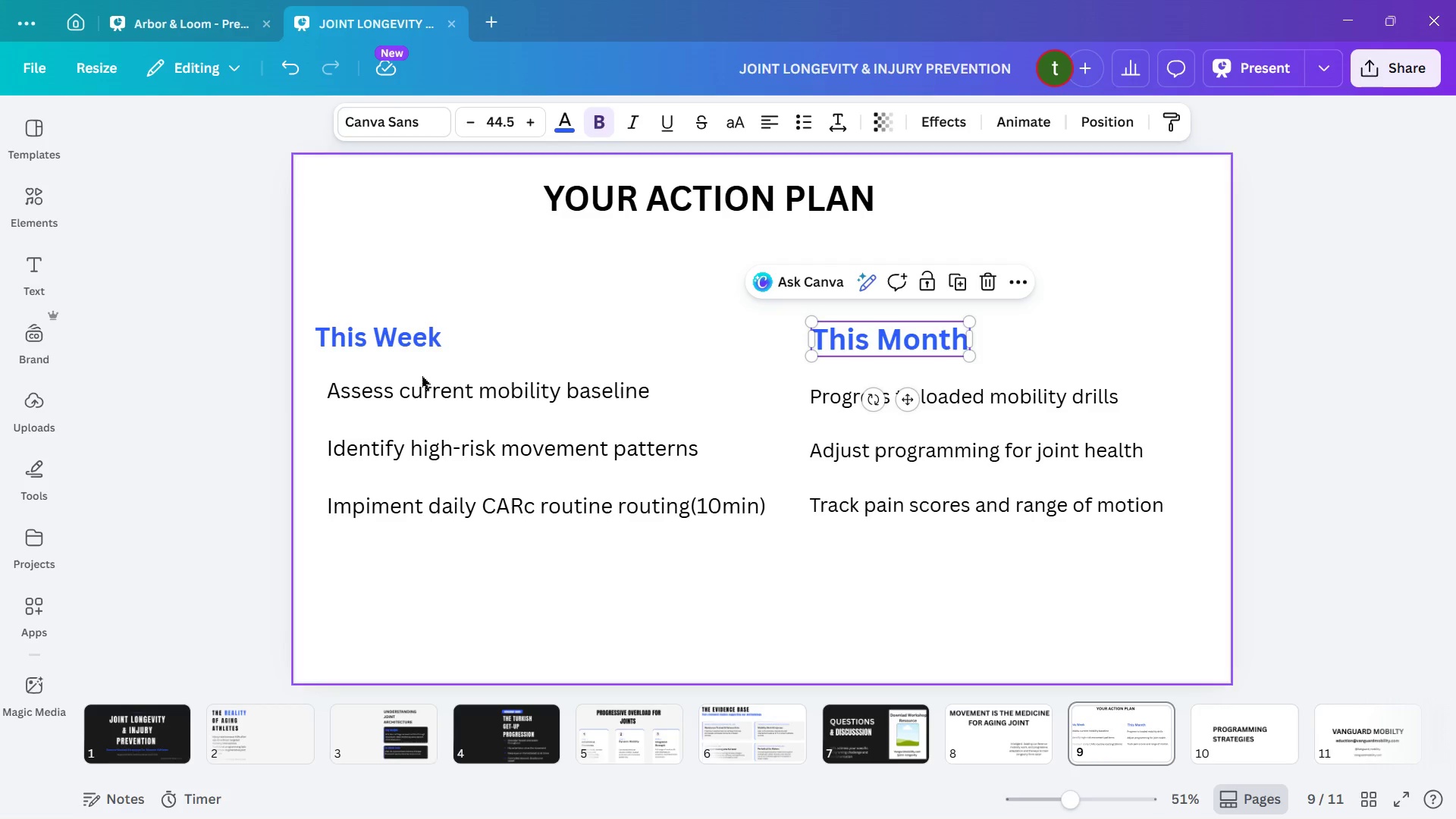 
left_click([409, 339])
 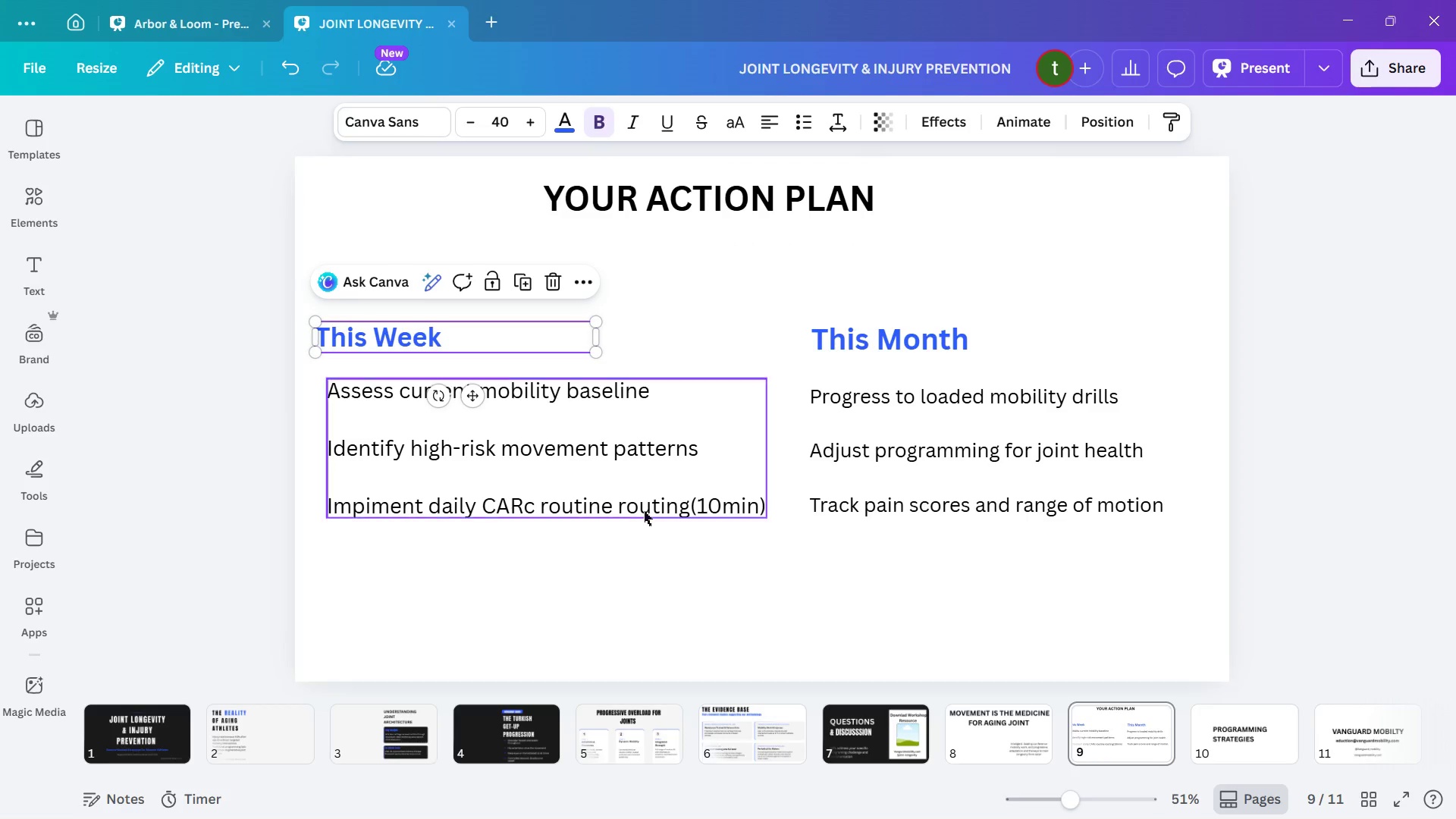 
left_click([646, 513])
 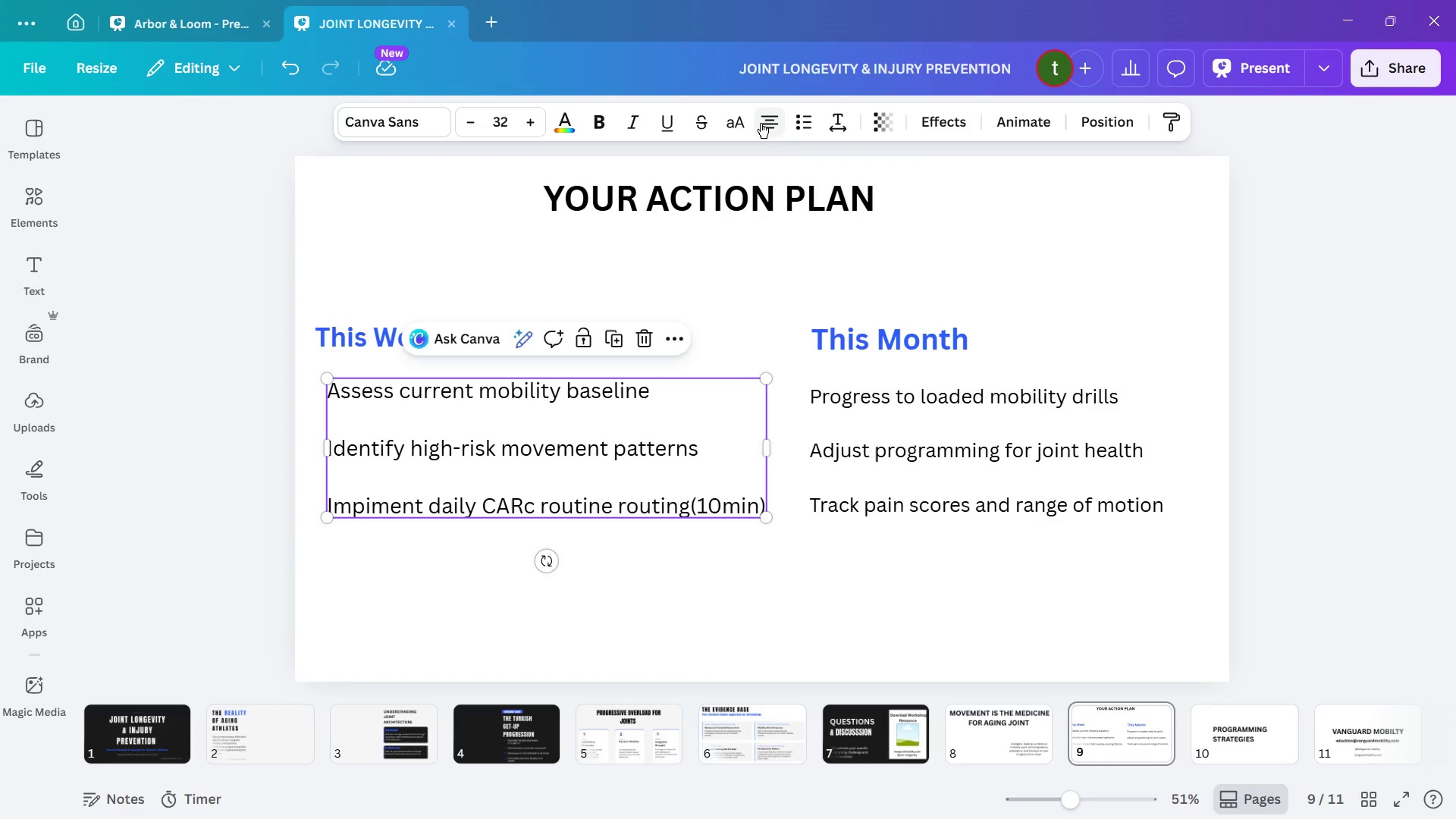 
left_click([770, 127])
 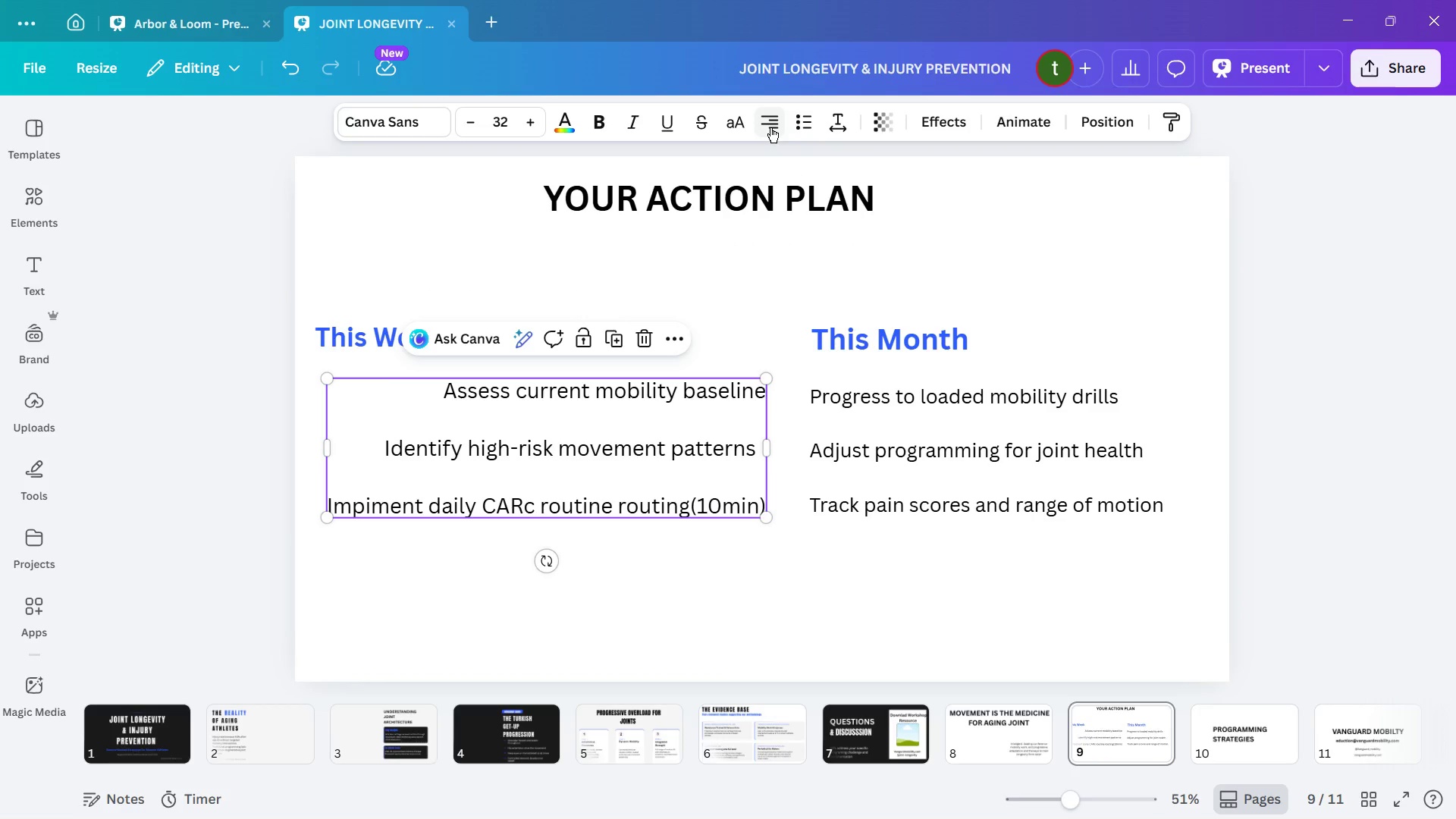 
left_click([770, 127])
 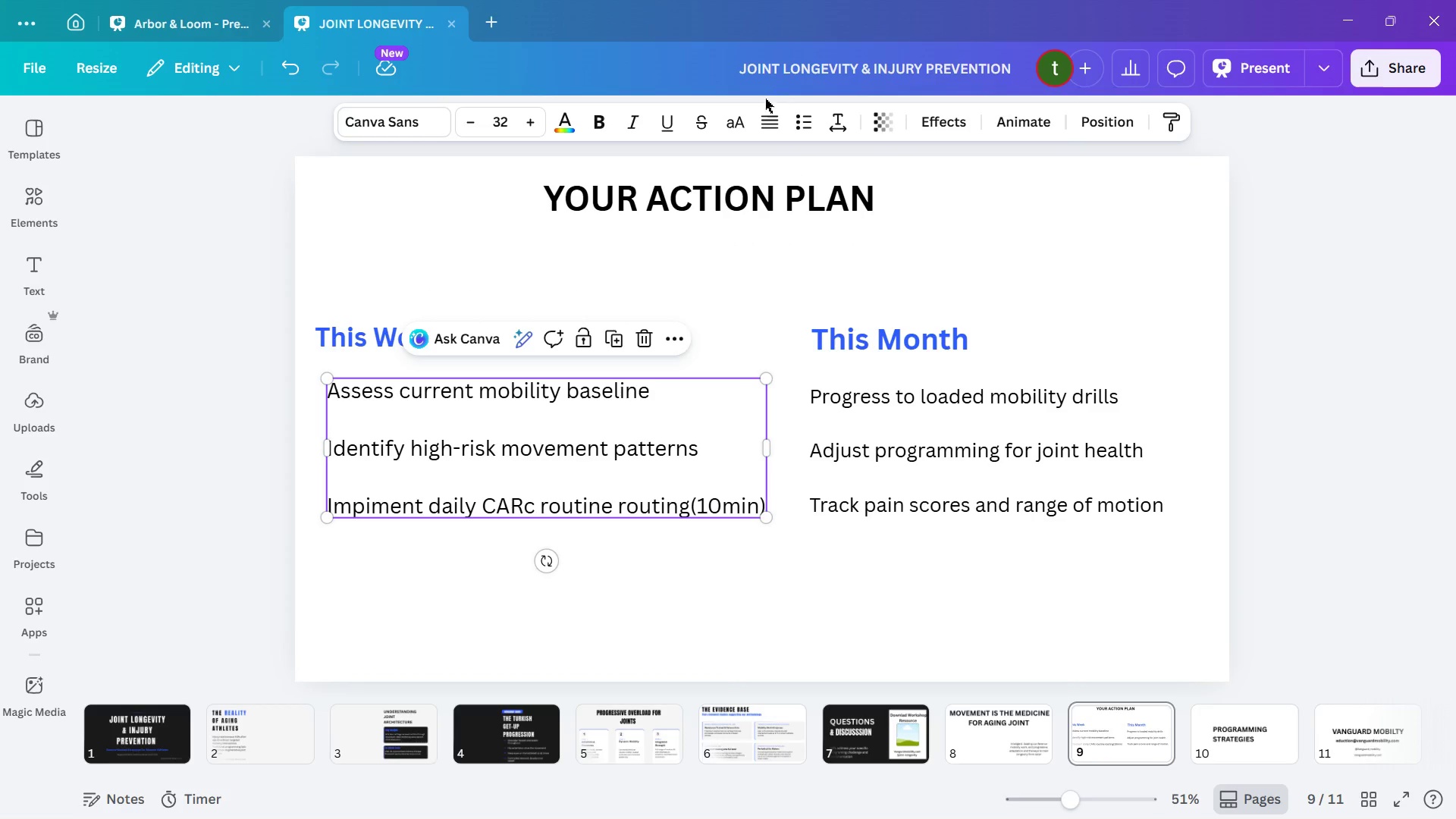 
left_click([774, 121])
 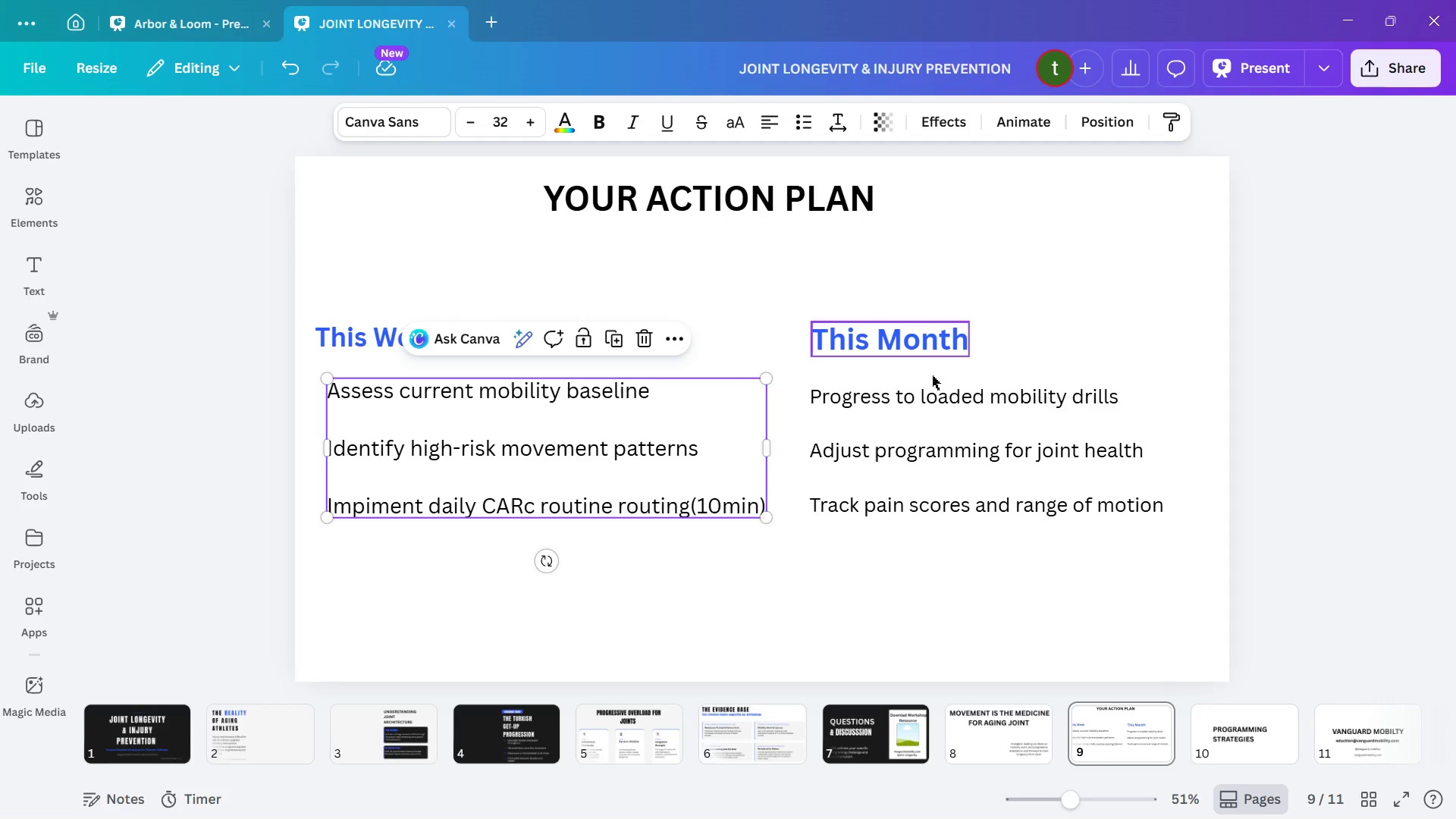 
left_click([946, 425])
 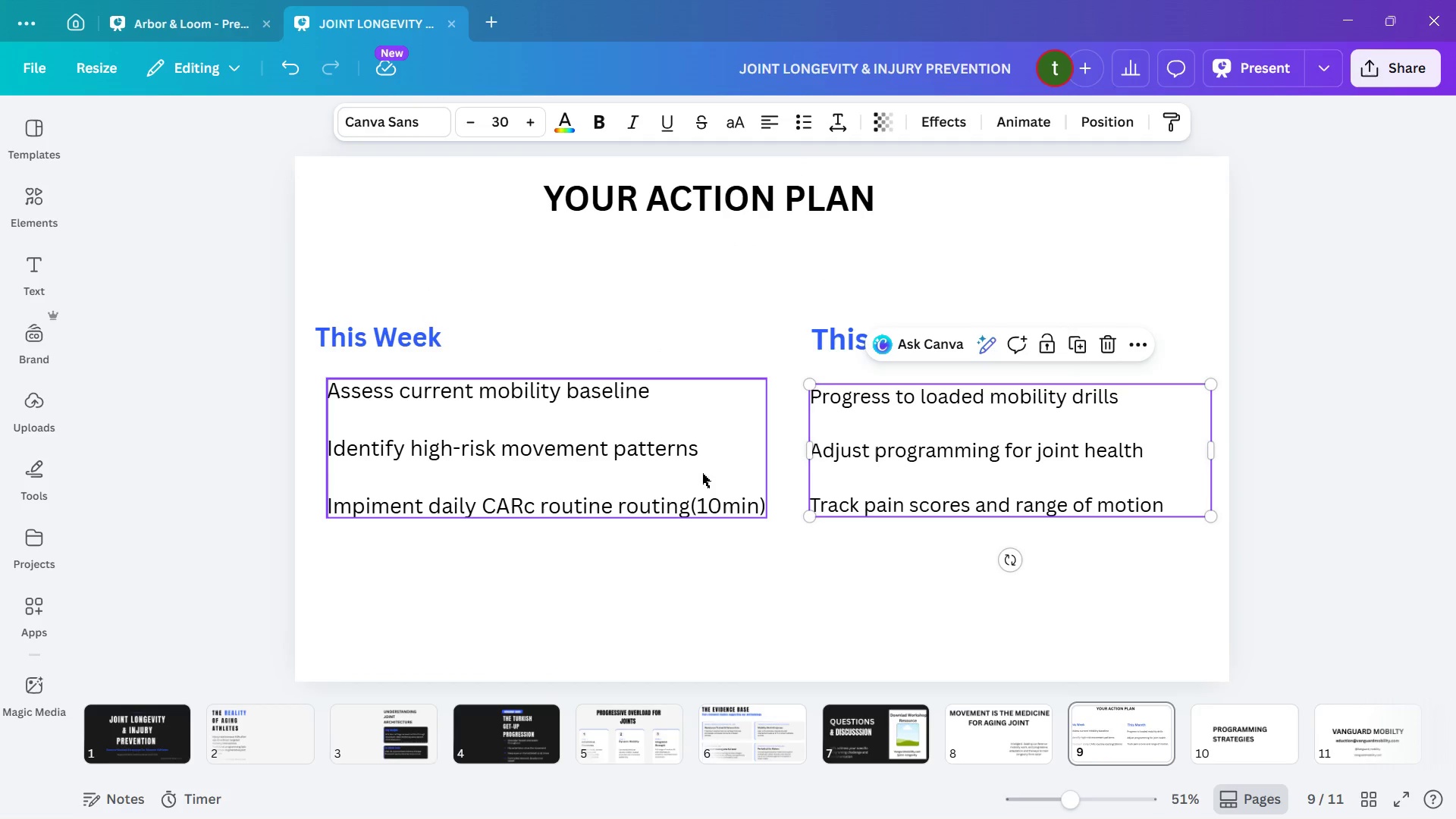 
left_click([694, 591])
 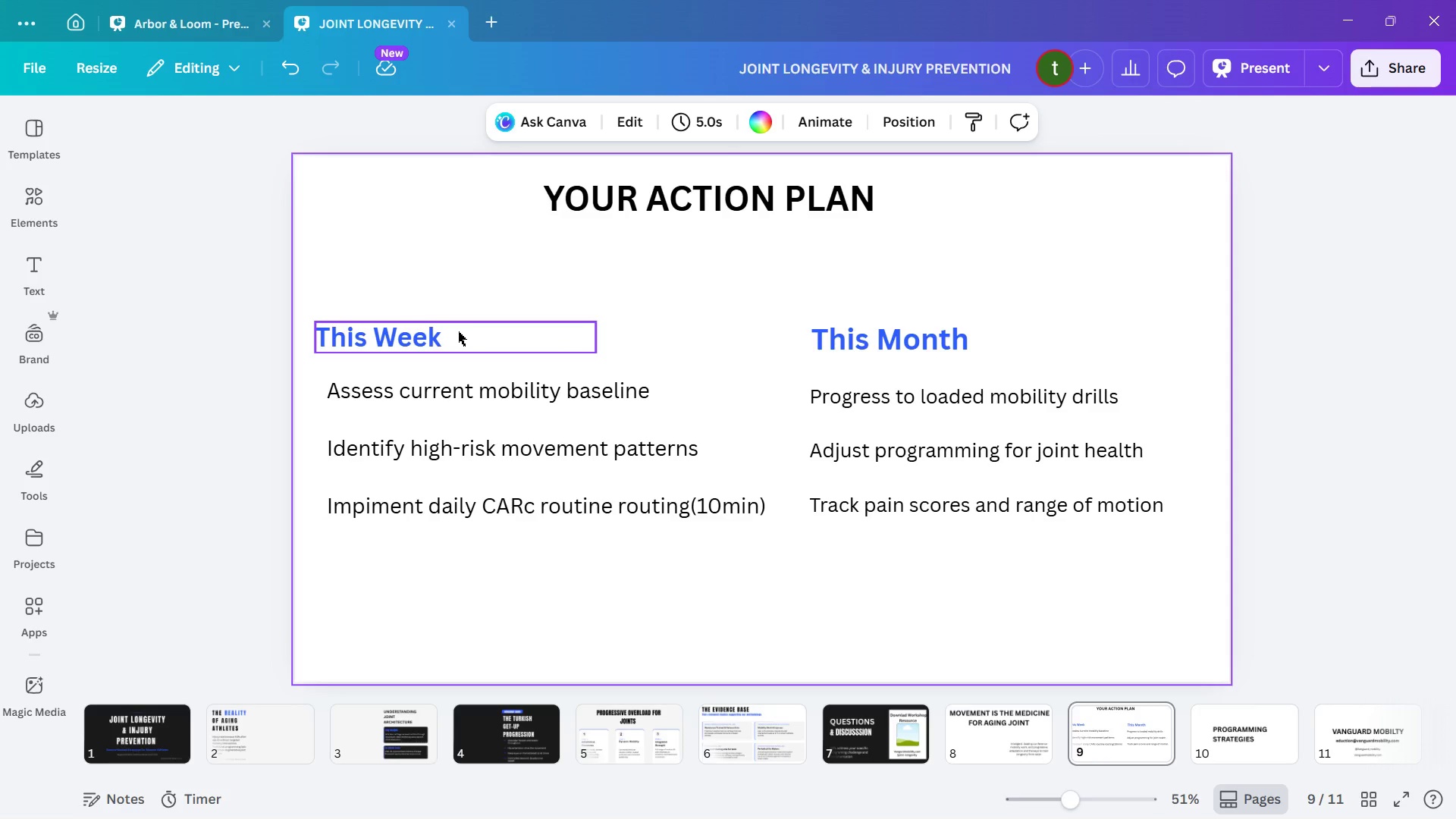 
left_click_drag(start_coordinate=[413, 331], to_coordinate=[426, 335])
 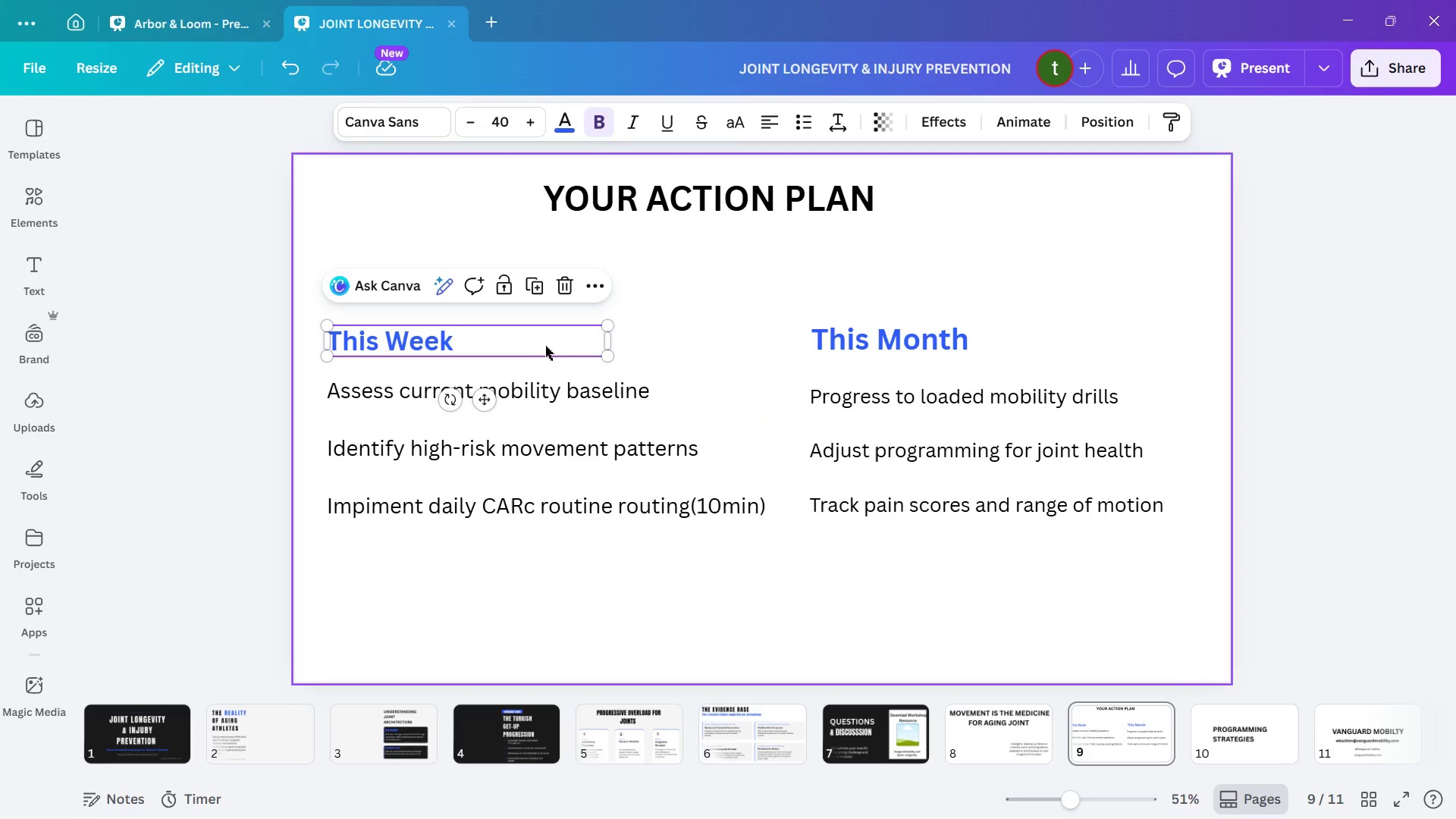 
left_click([516, 430])
 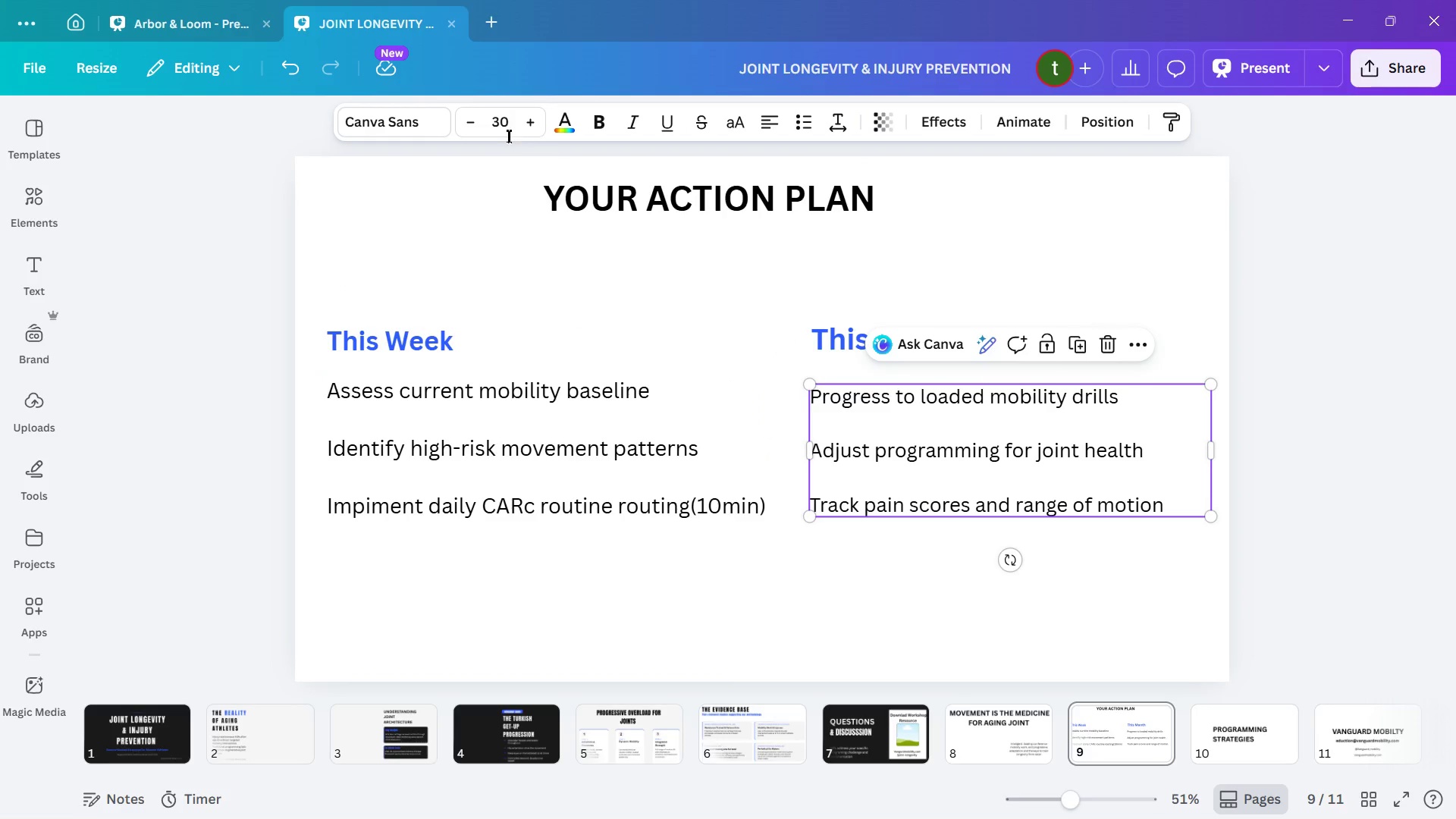 
double_click([472, 127])
 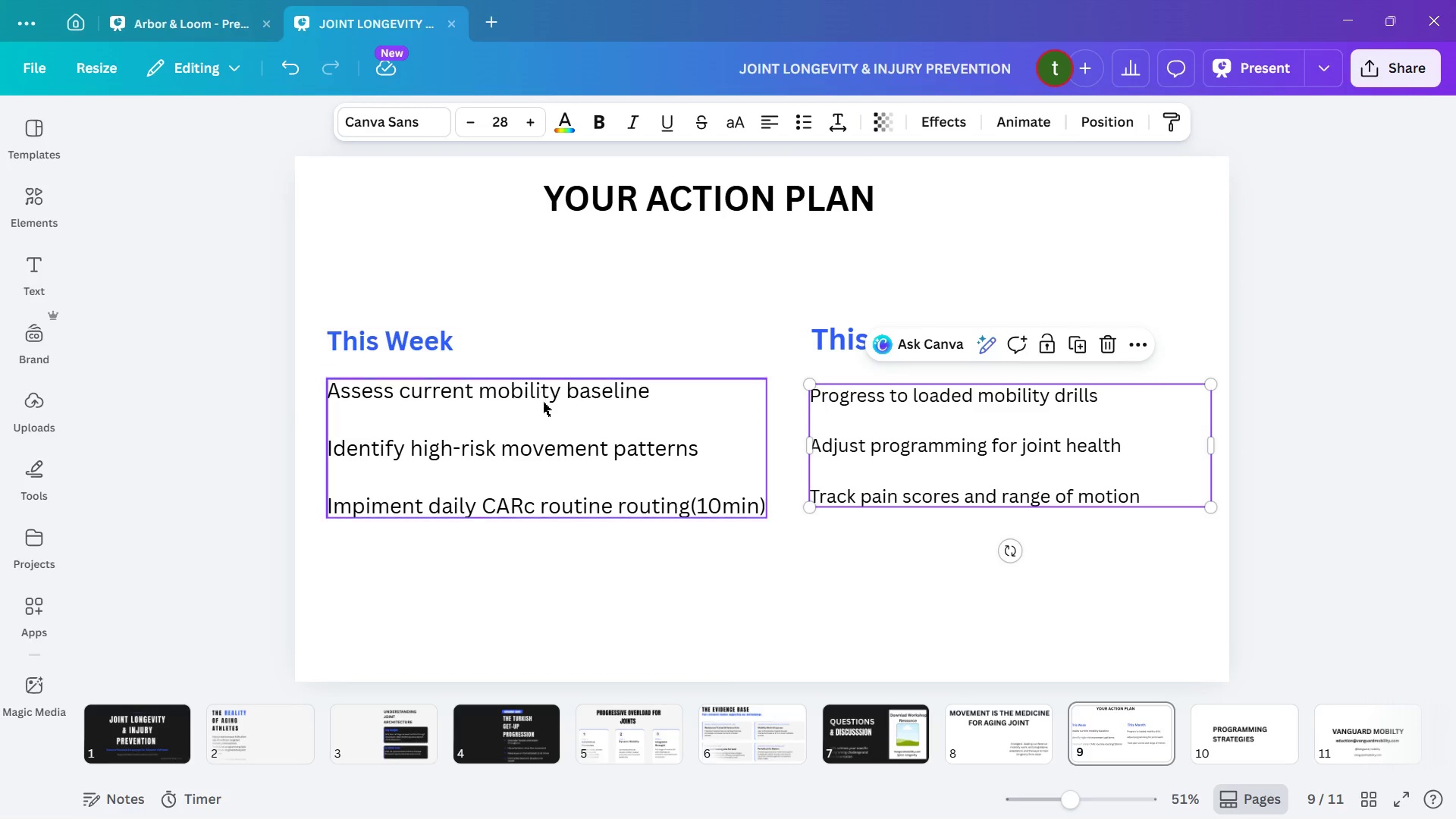 
left_click([548, 457])
 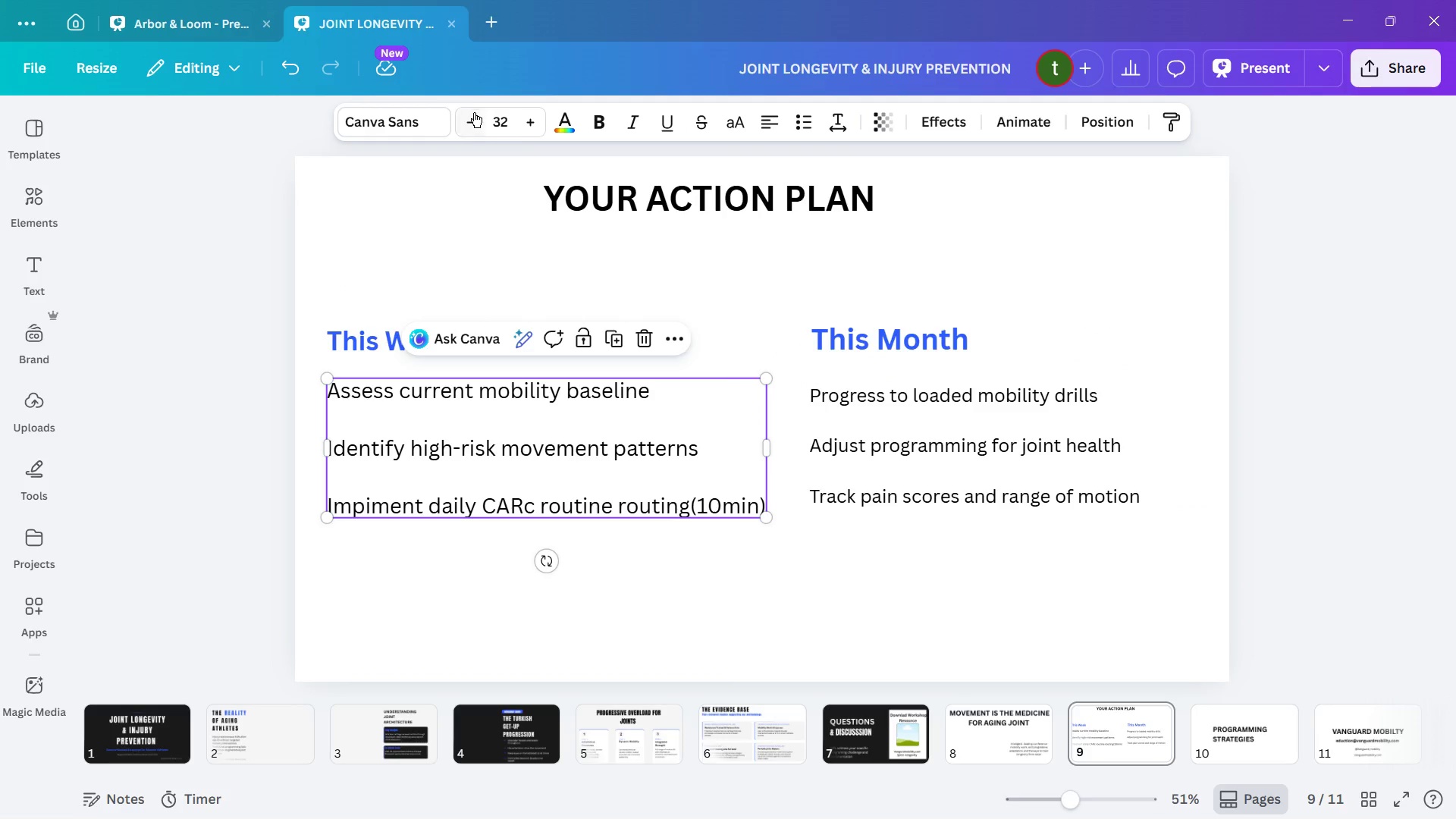 
double_click([472, 115])
 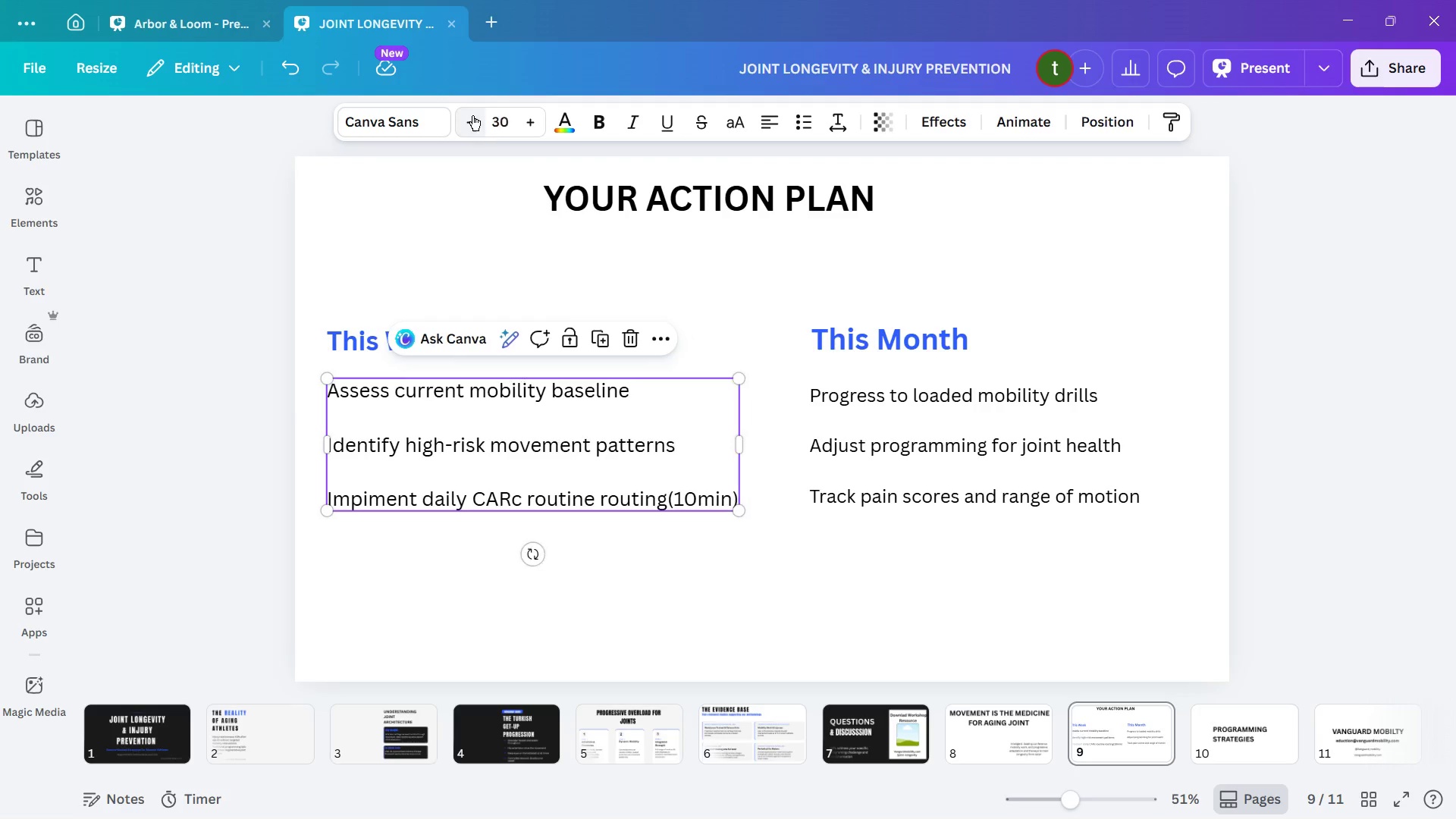 
triple_click([472, 115])
 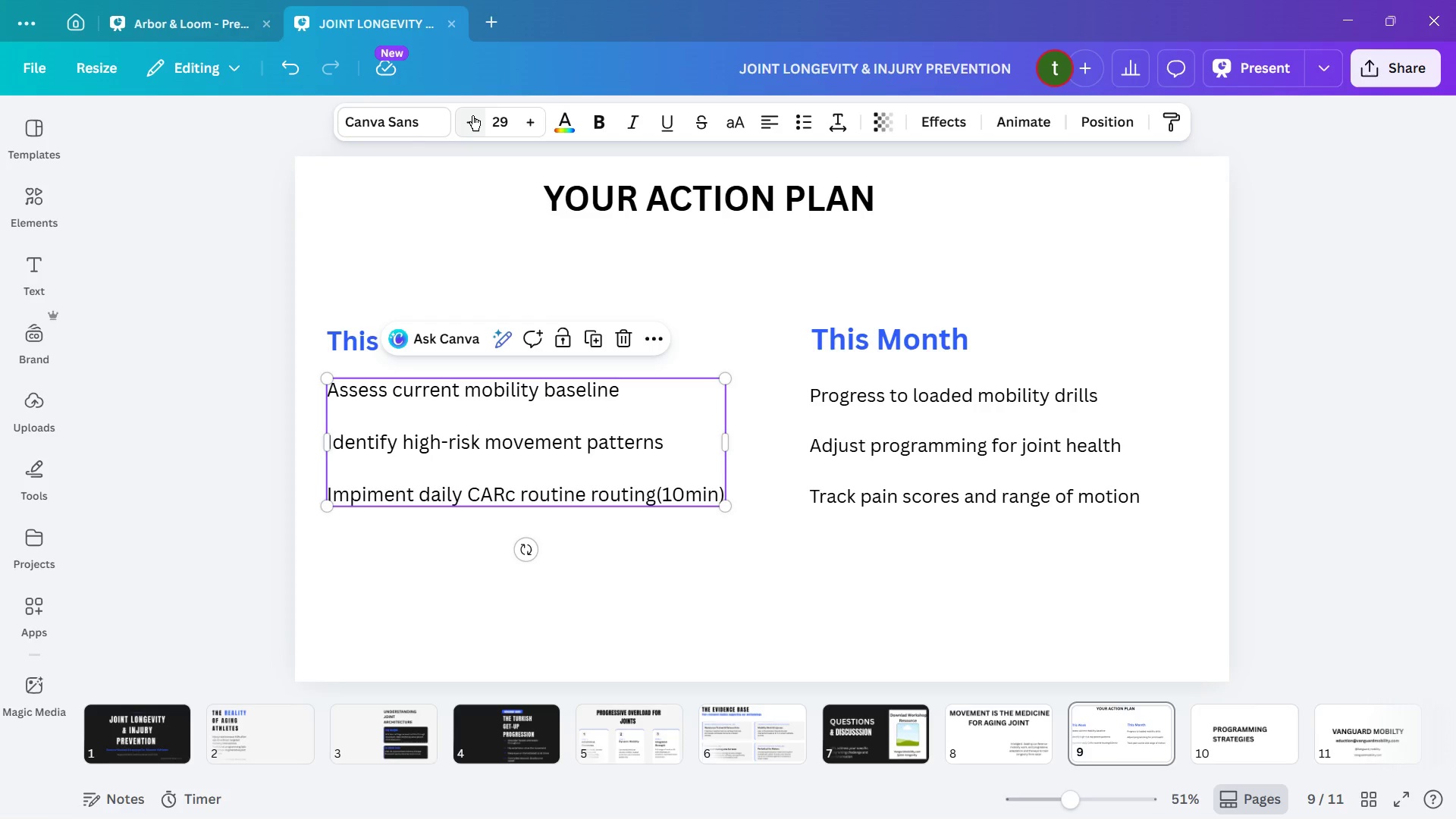 
left_click([472, 115])
 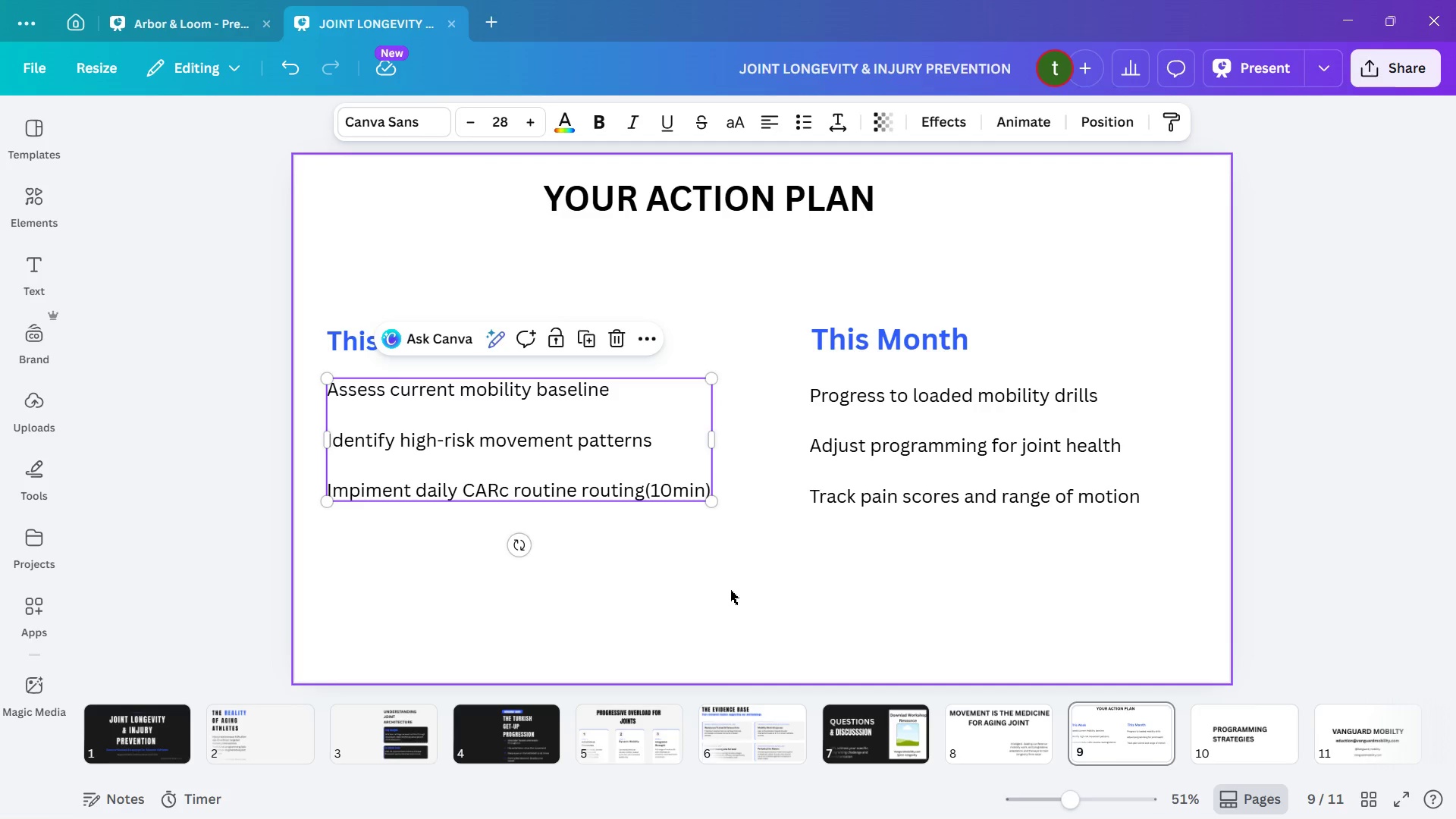 
left_click([755, 582])
 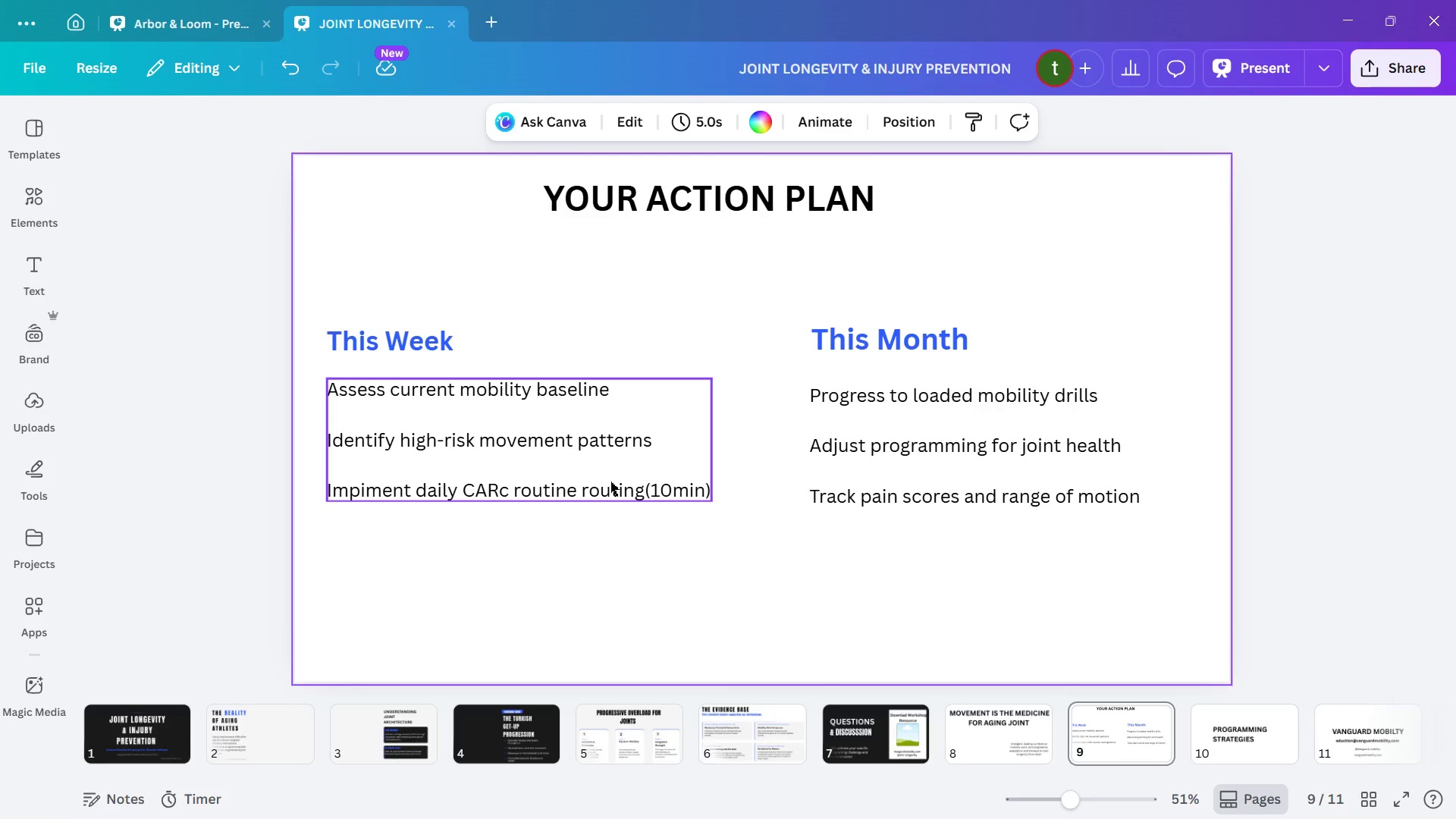 
left_click([610, 482])
 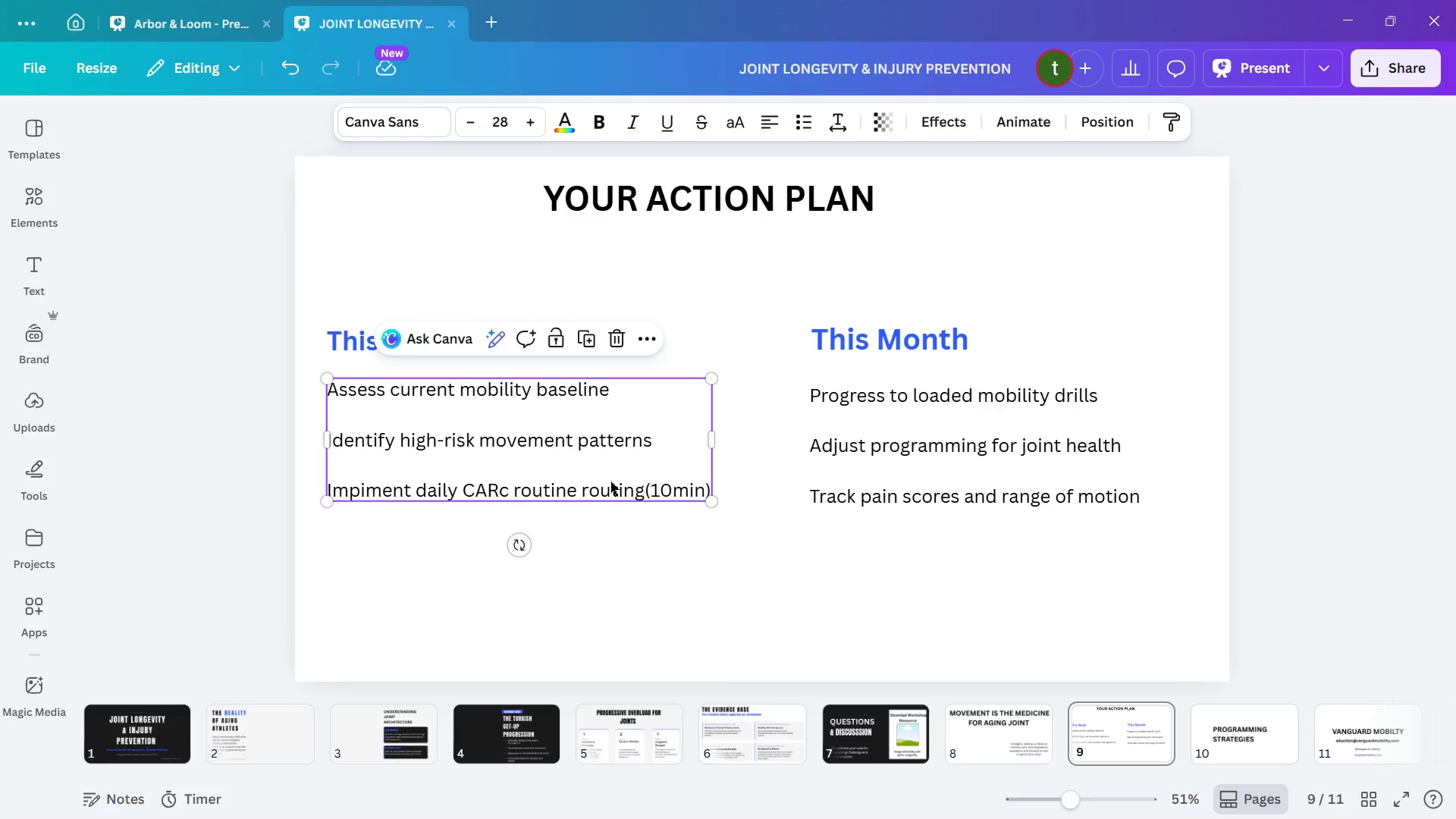 
hold_key(key=ArrowRight, duration=1.39)
 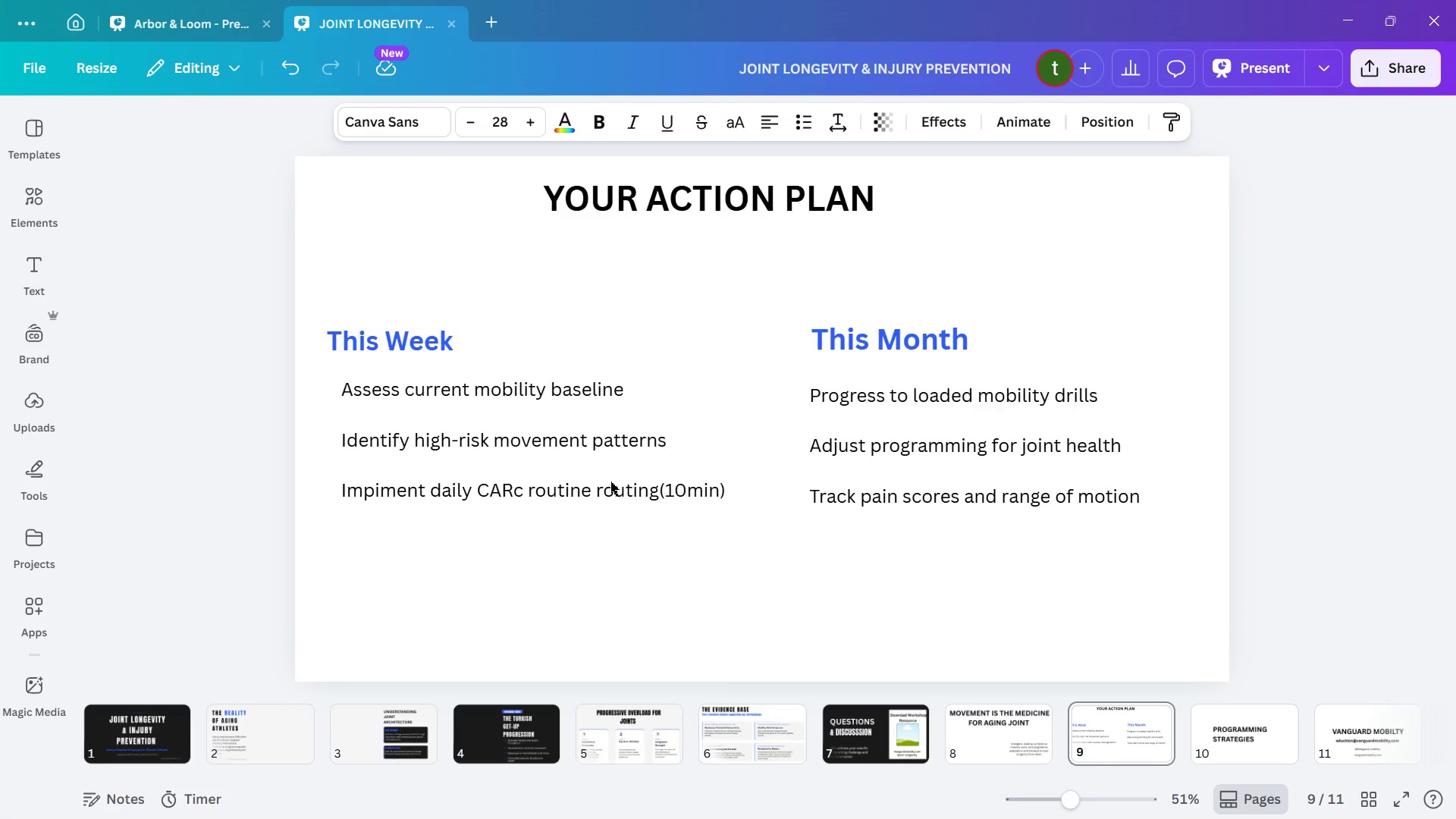 
key(ArrowRight)
 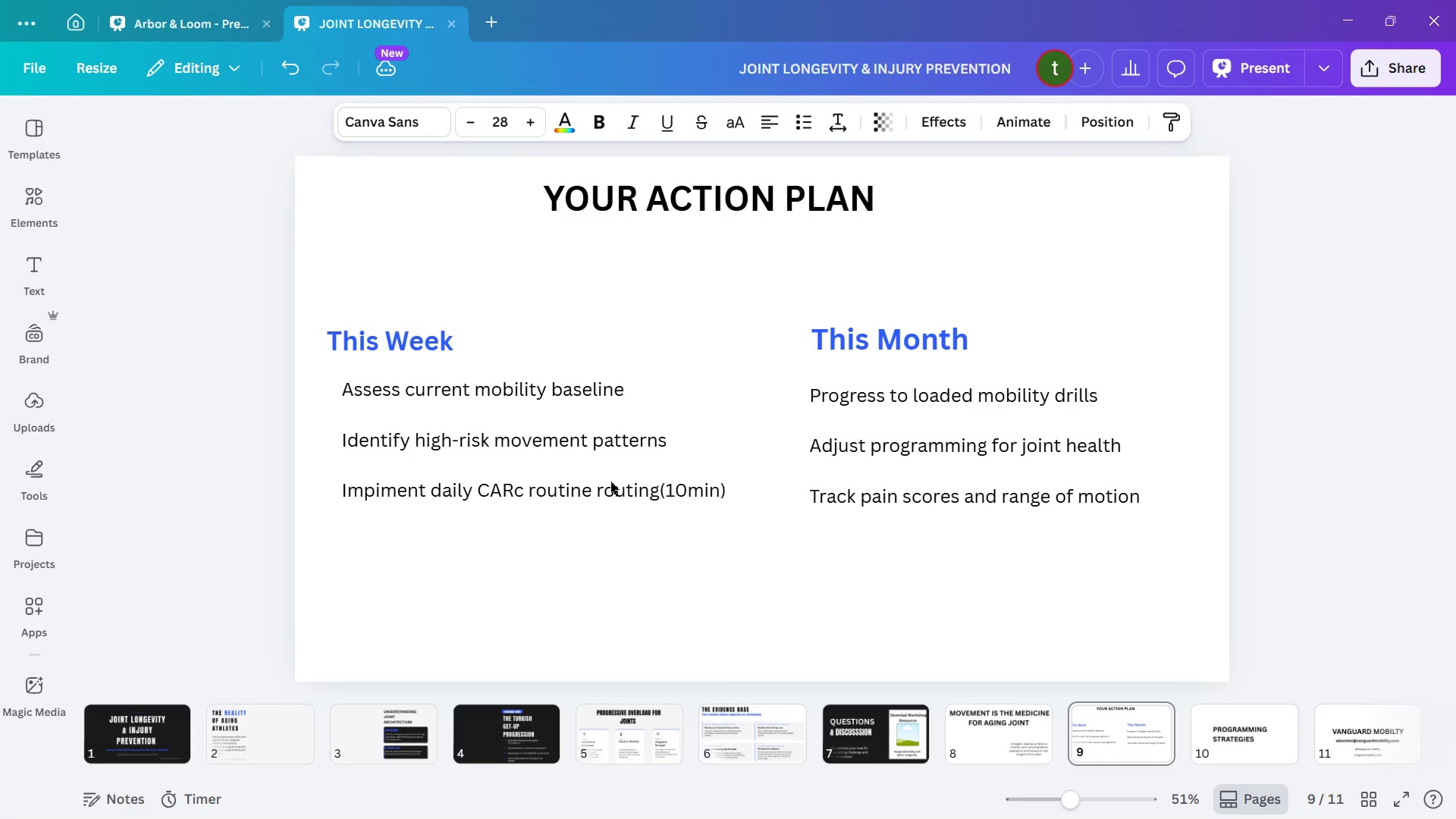 
key(ArrowRight)
 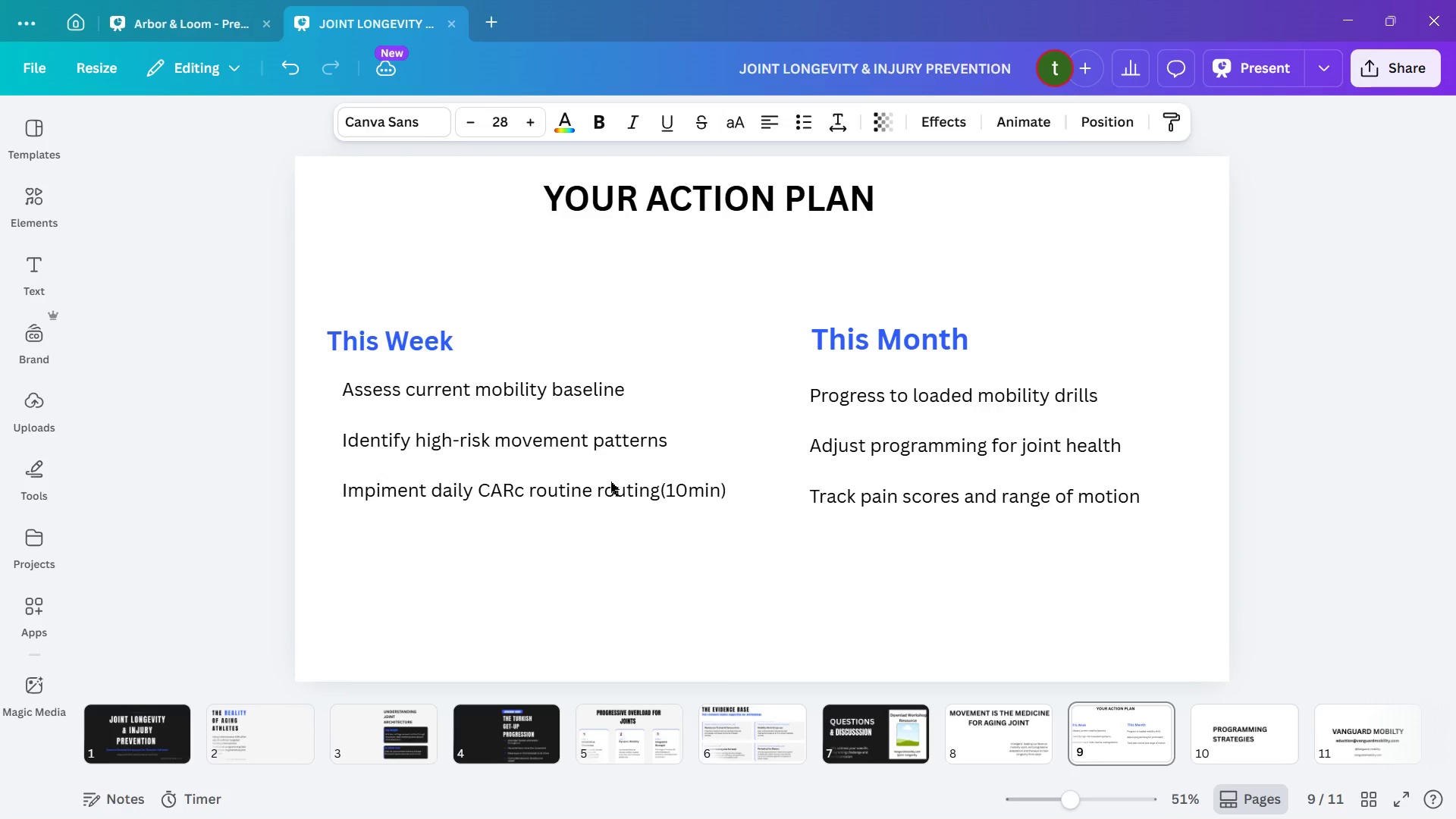 
key(ArrowRight)
 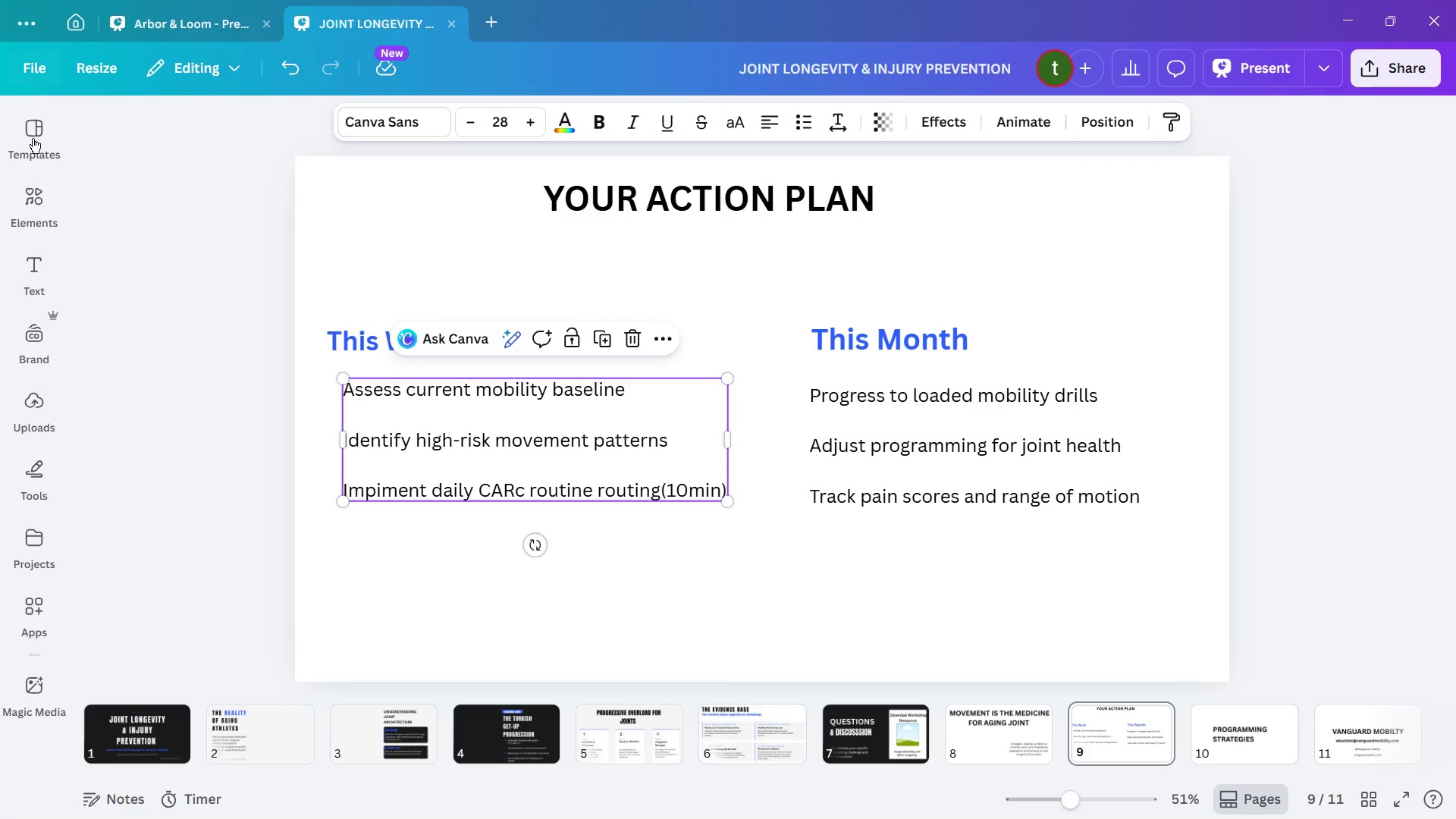 
left_click([30, 202])
 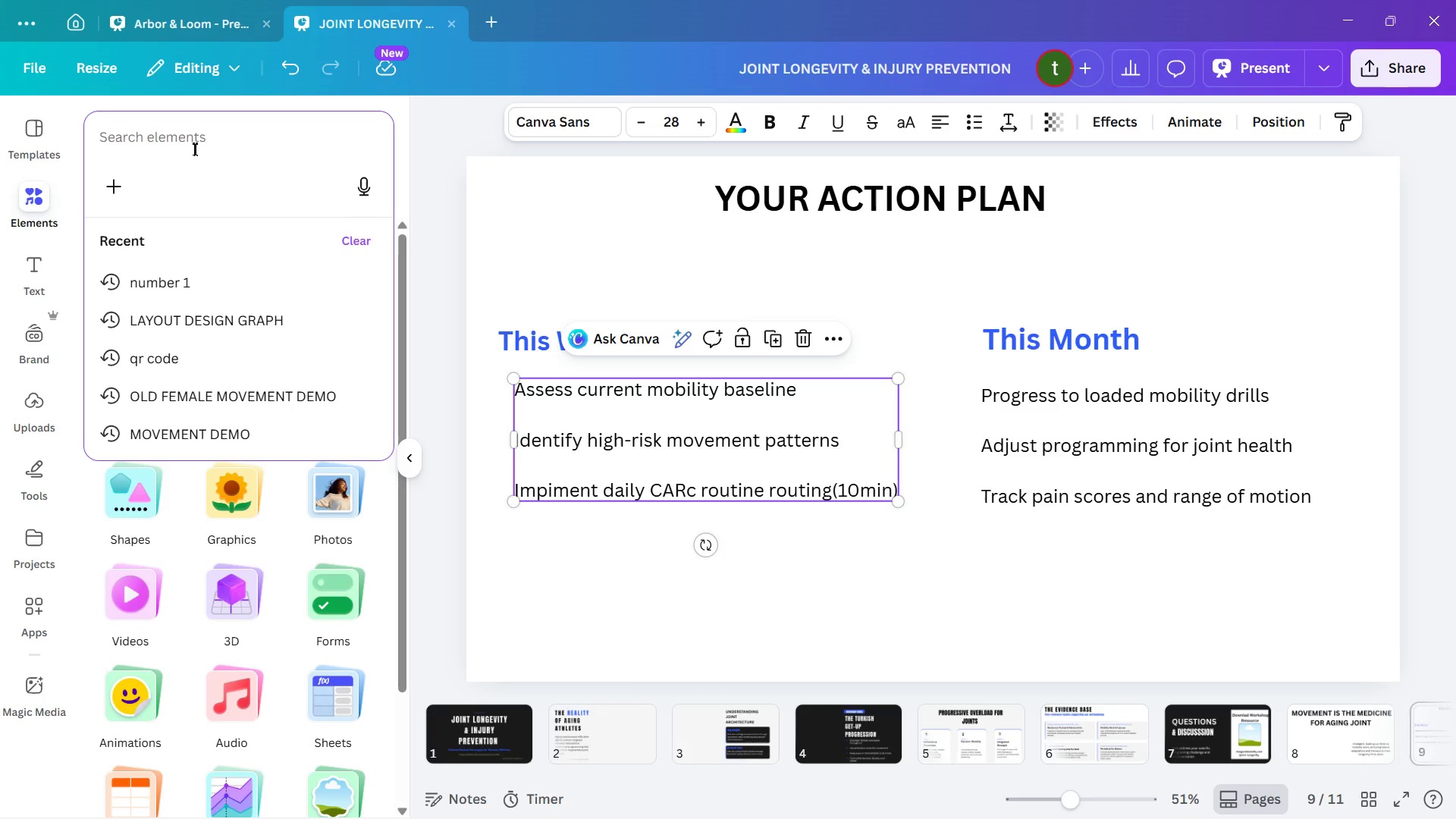 
type(a c)
key(Backspace)
key(Backspace)
key(Backspace)
key(Backspace)
type(tick sighn)
key(Backspace)
key(Backspace)
type(n)
 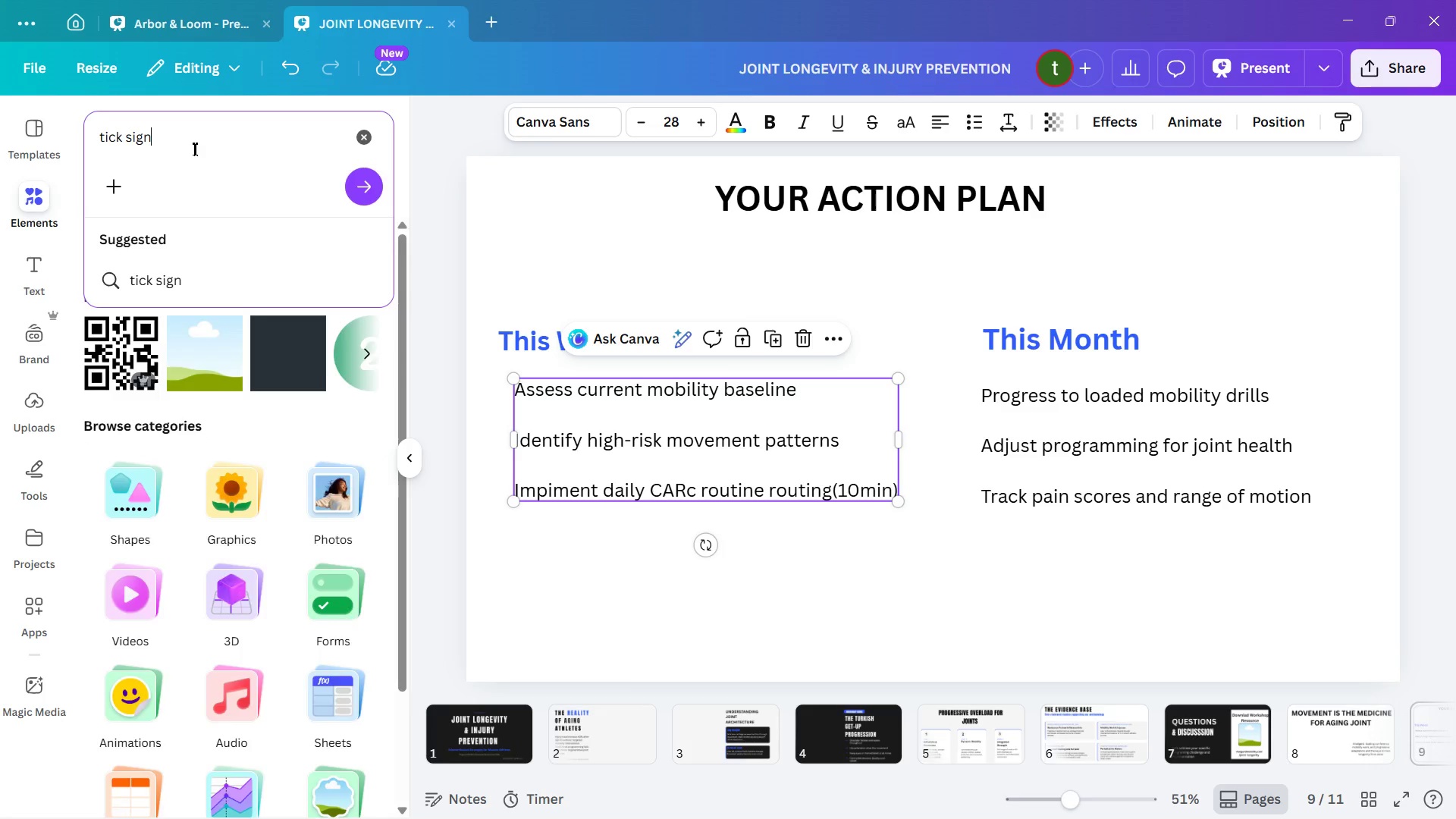 
key(Enter)
 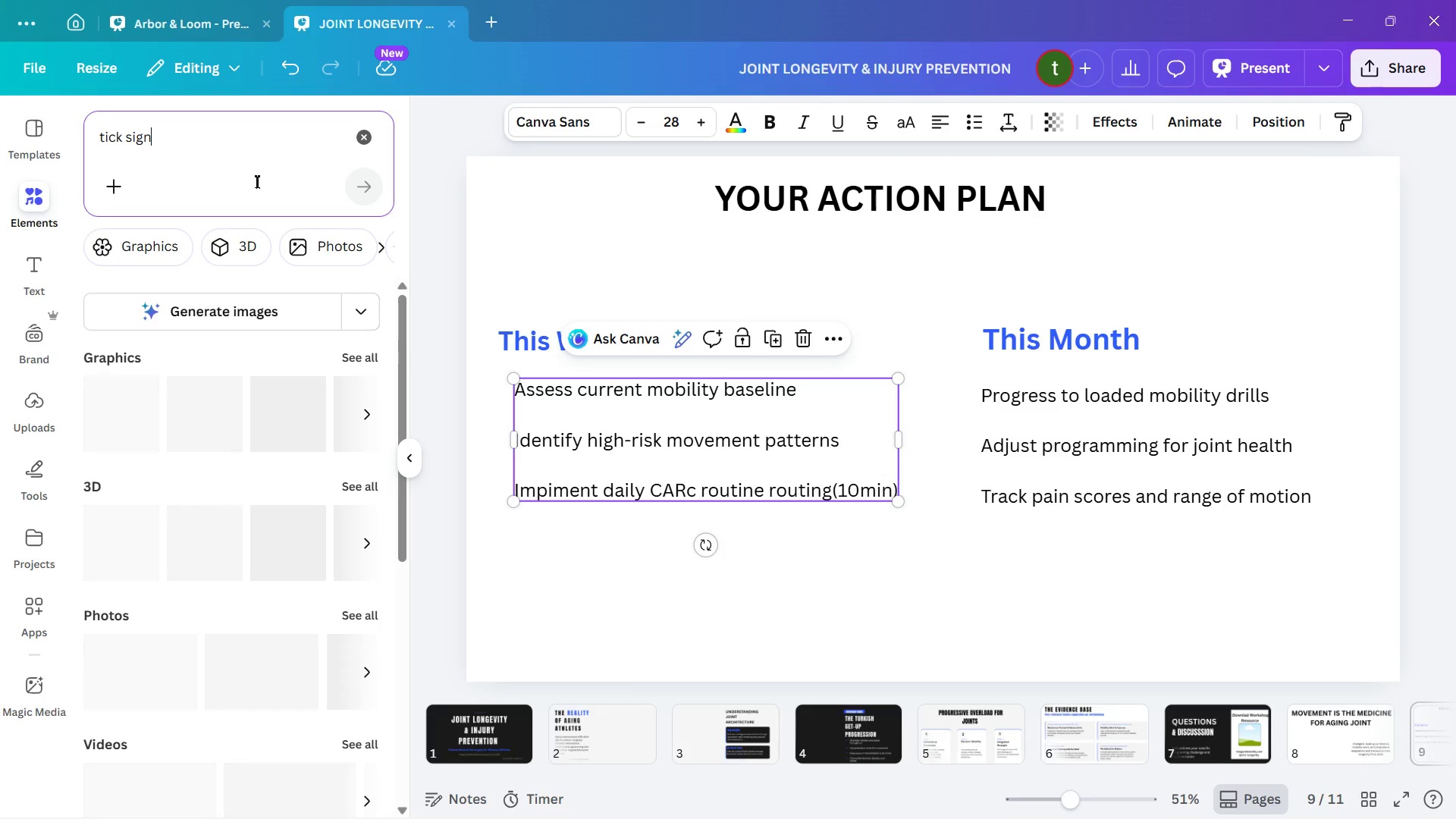 
wait(7.22)
 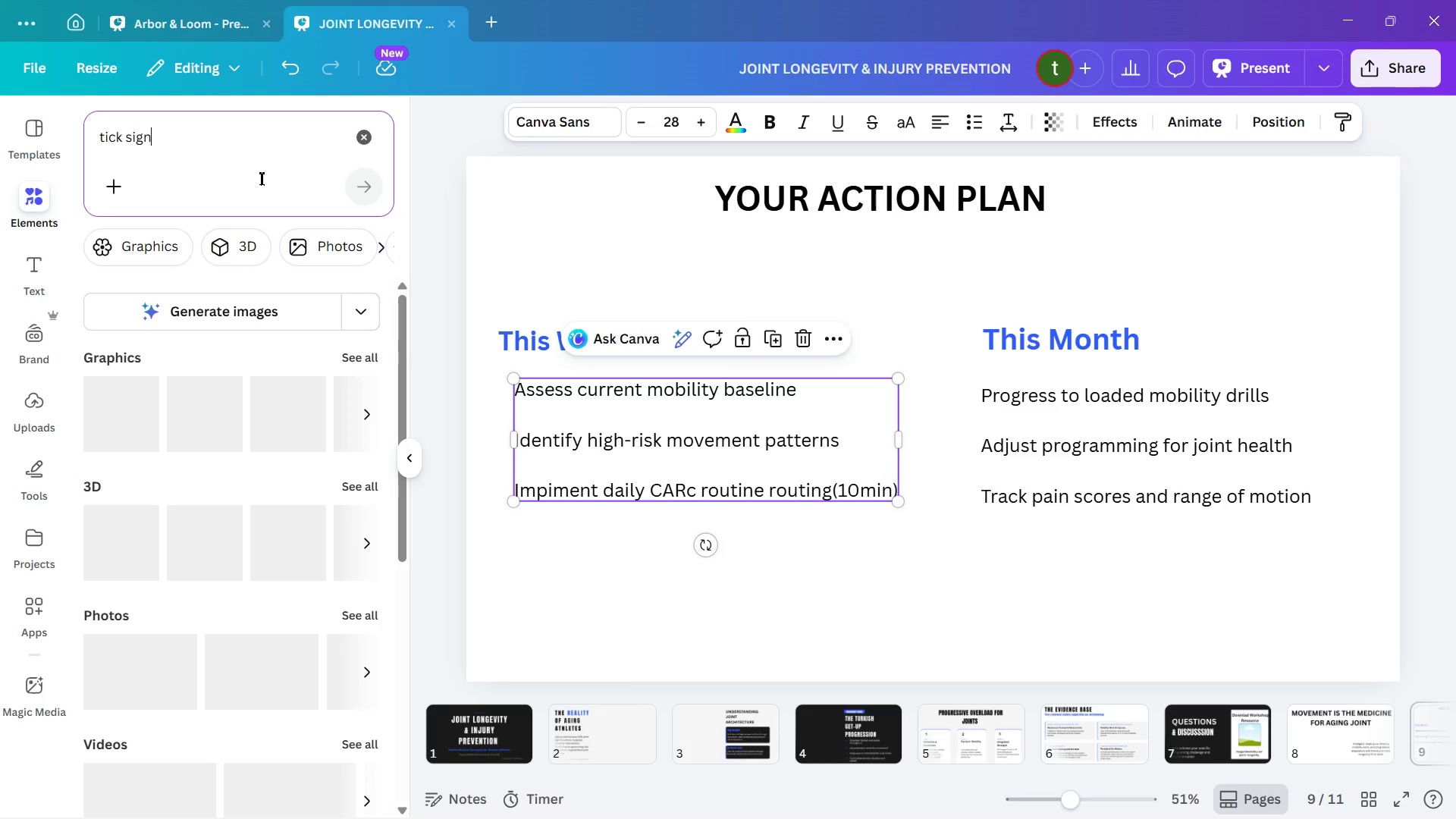 
left_click([1038, 459])
 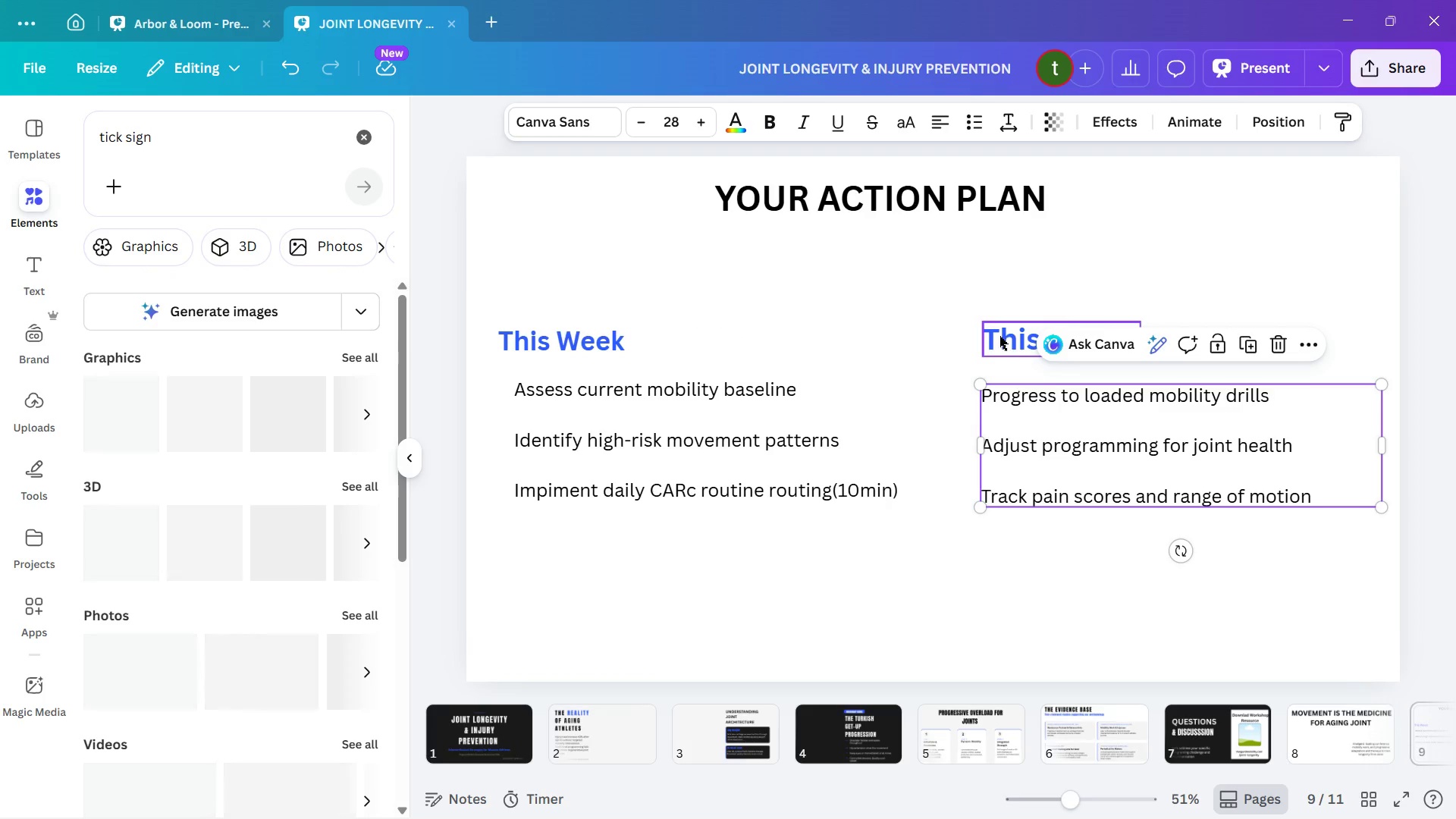 
left_click_drag(start_coordinate=[999, 334], to_coordinate=[987, 336])
 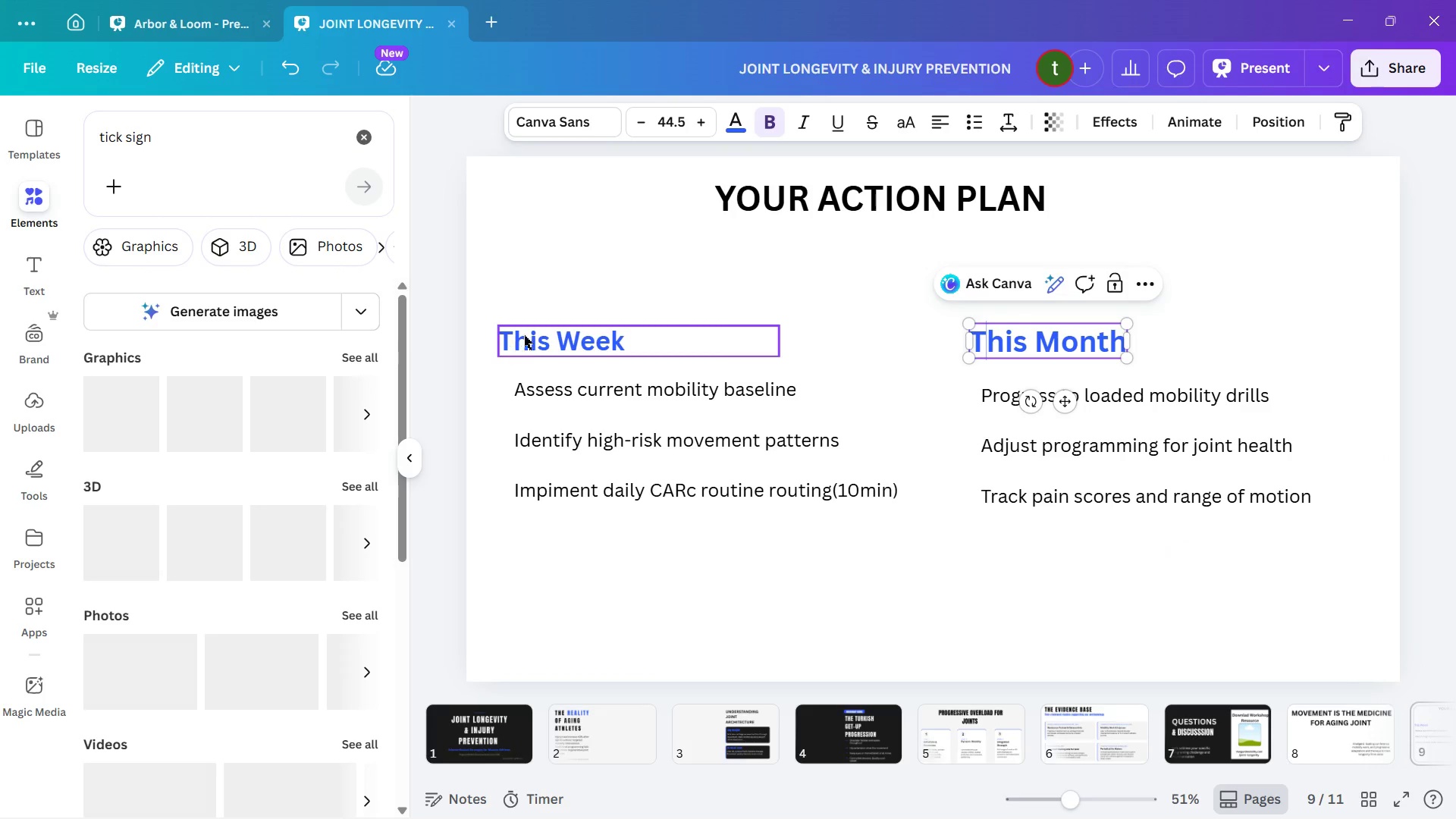 
left_click([540, 340])
 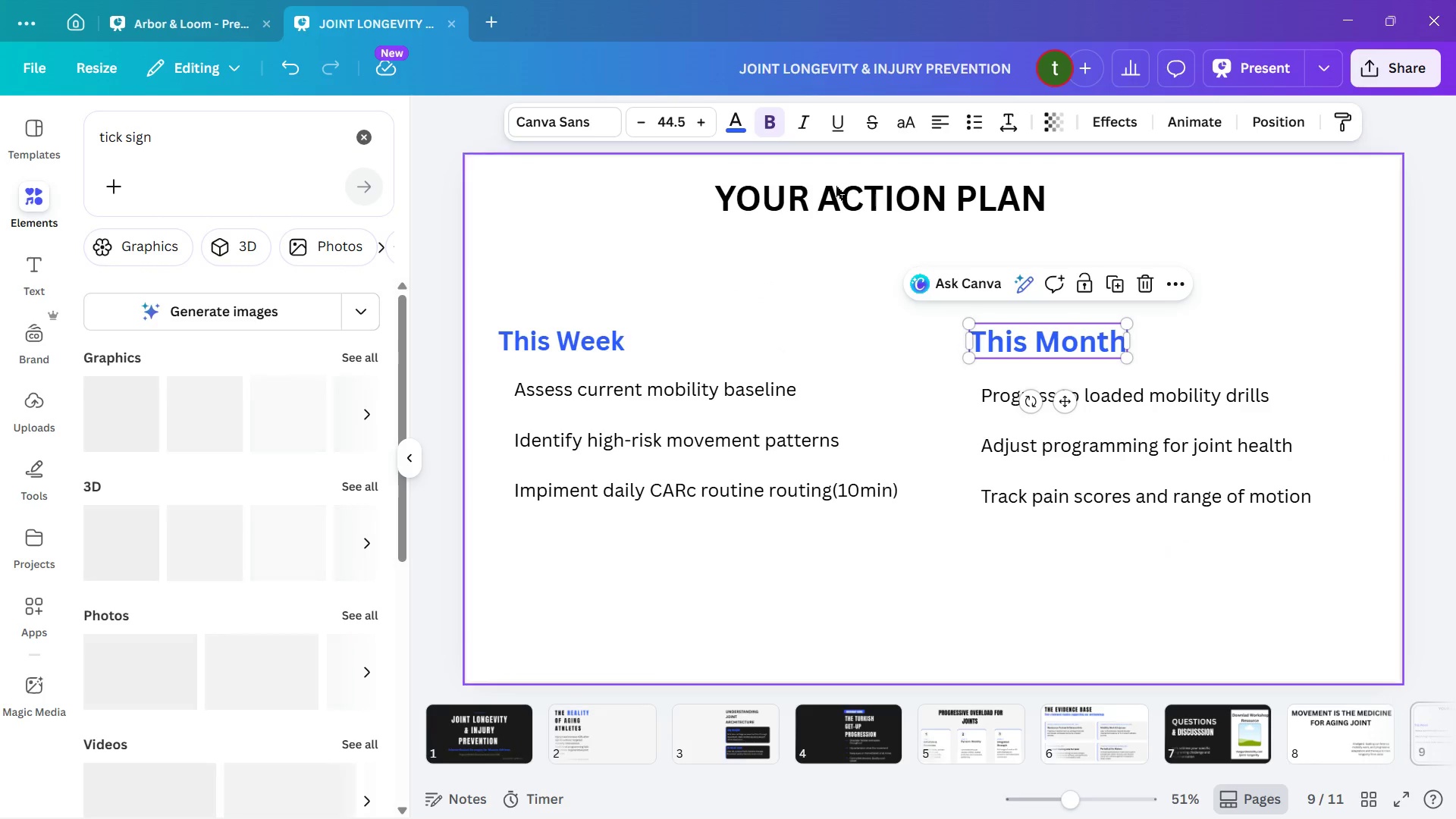 
left_click([682, 124])
 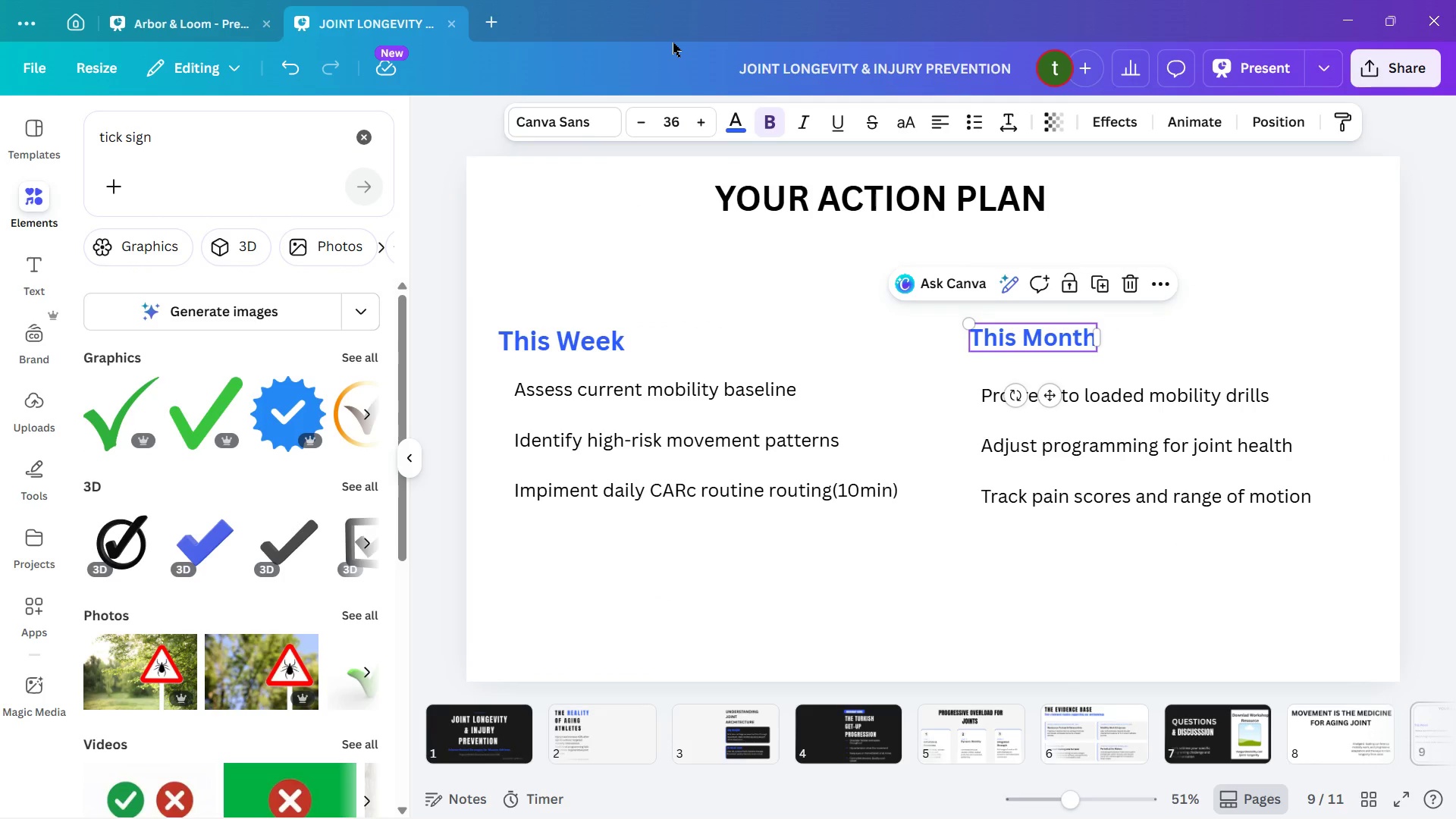 
wait(8.06)
 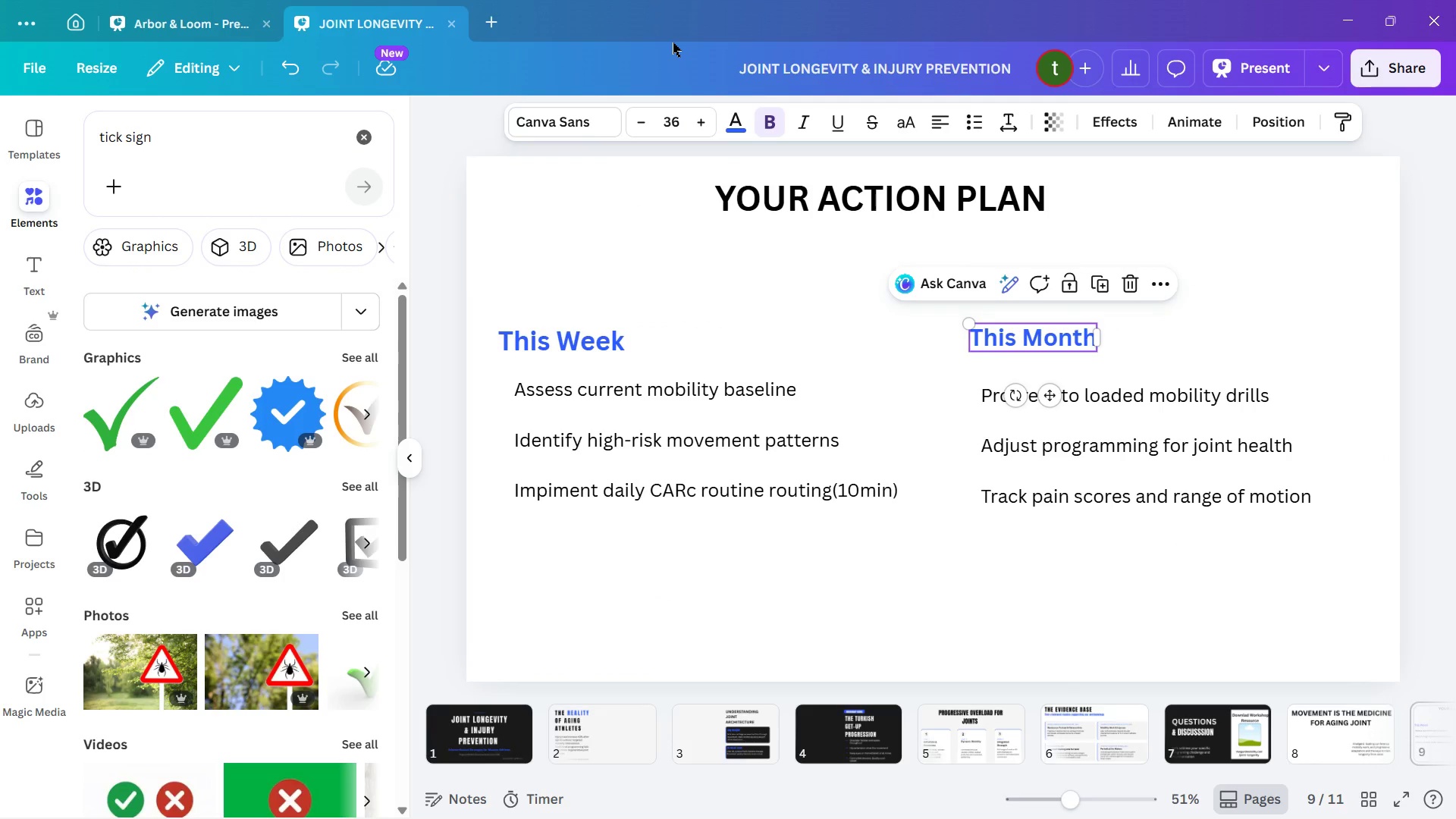 
left_click([640, 123])
 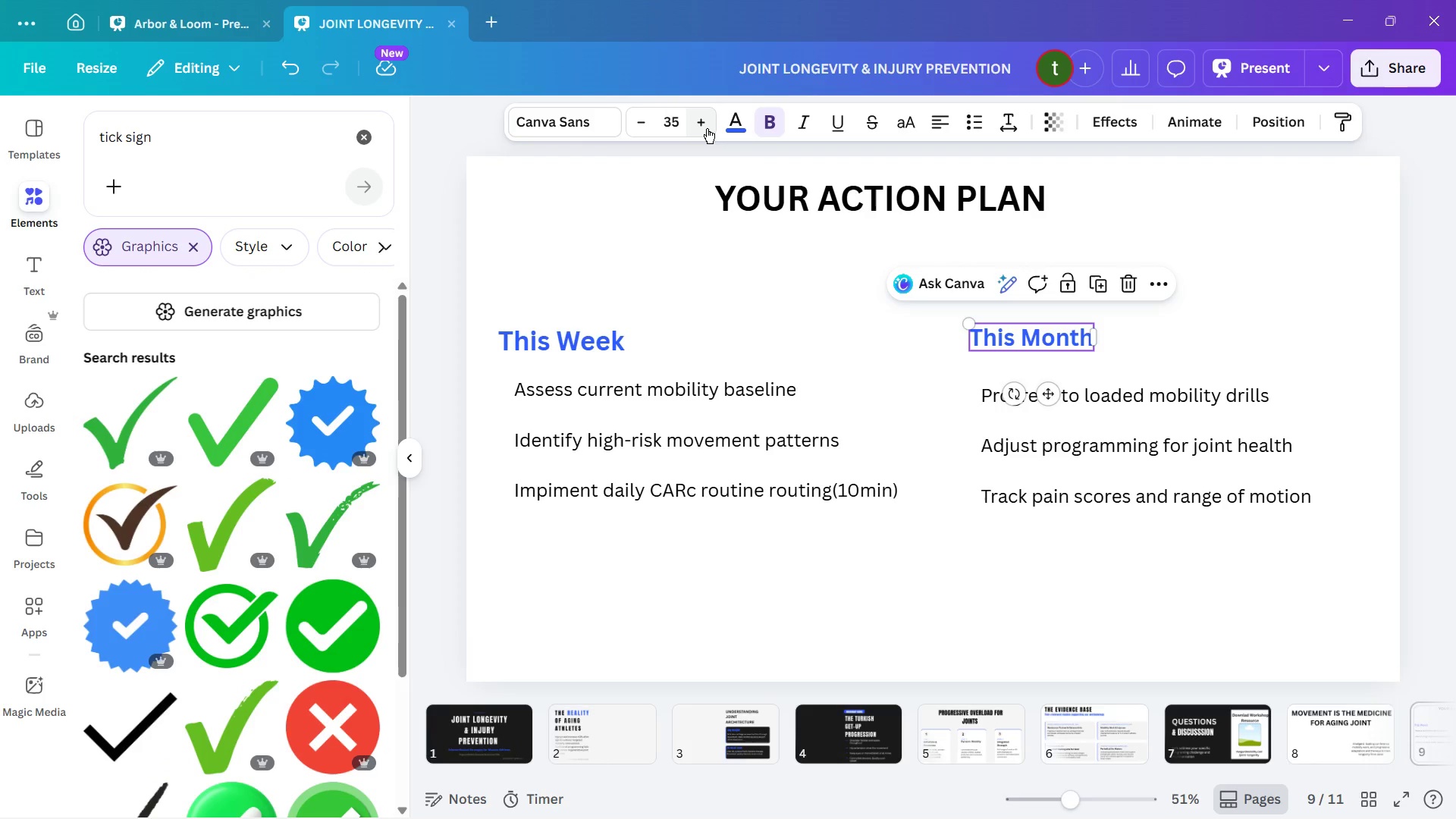 
double_click([707, 127])
 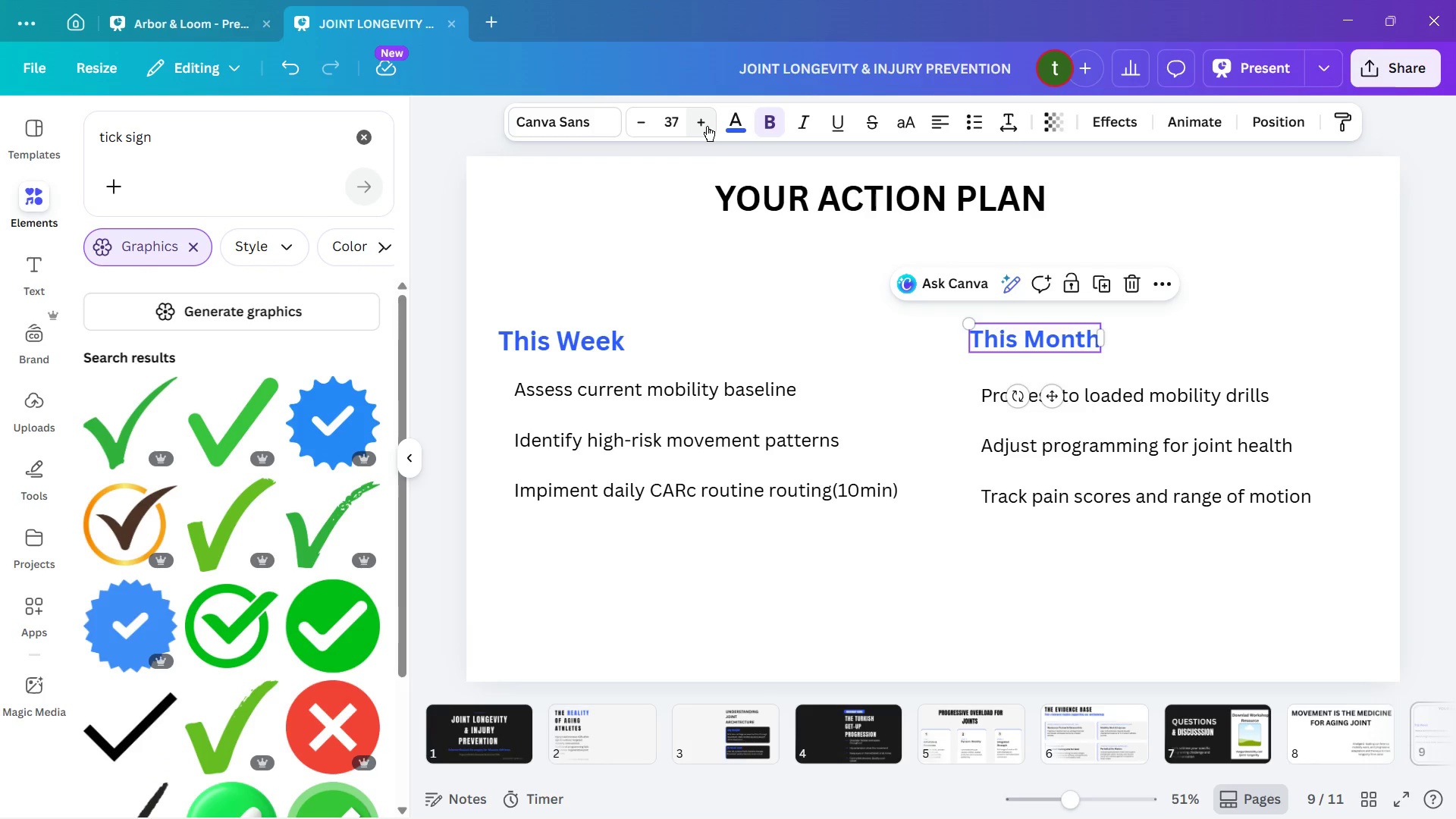 
triple_click([707, 126])
 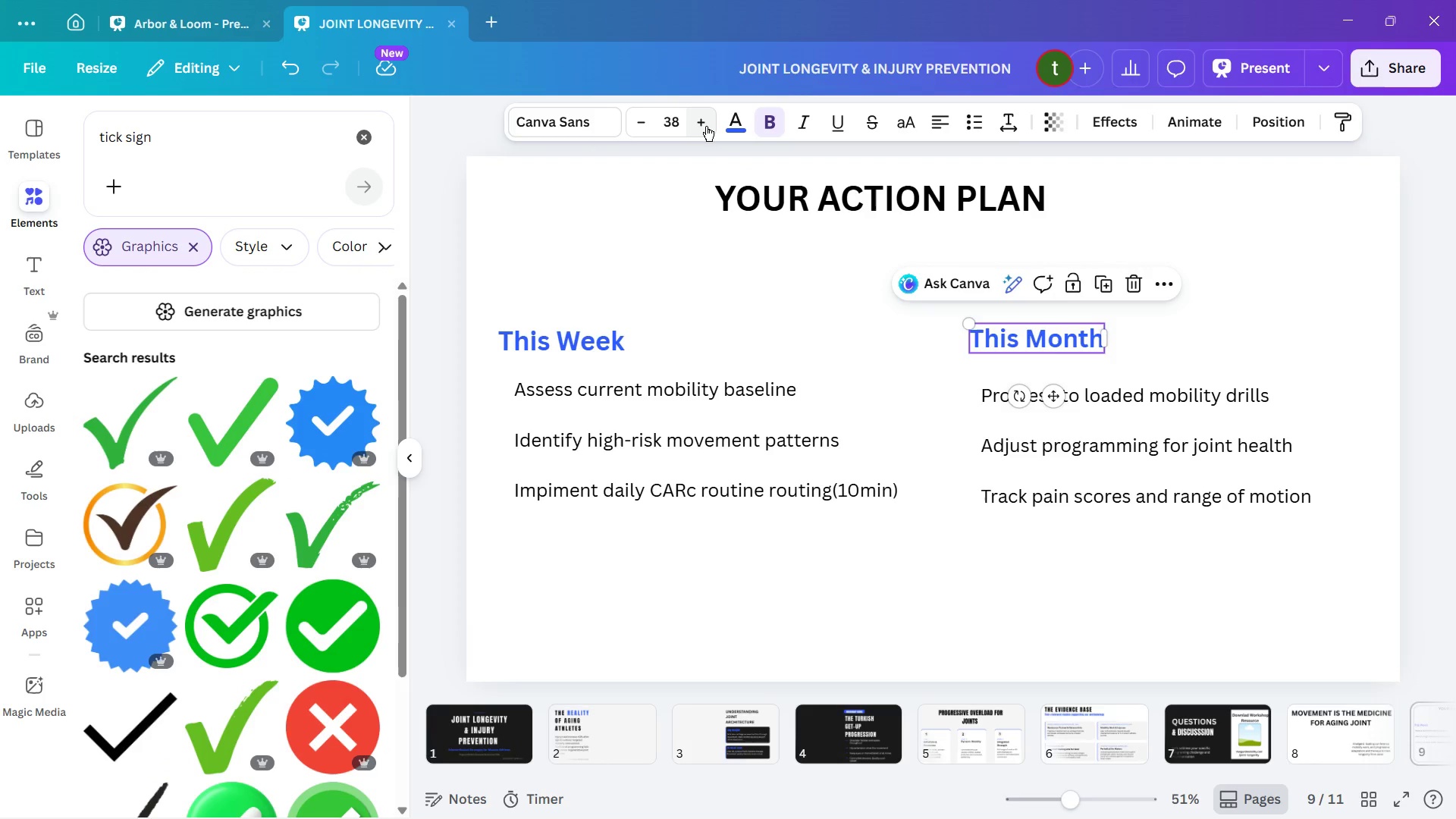 
triple_click([706, 127])
 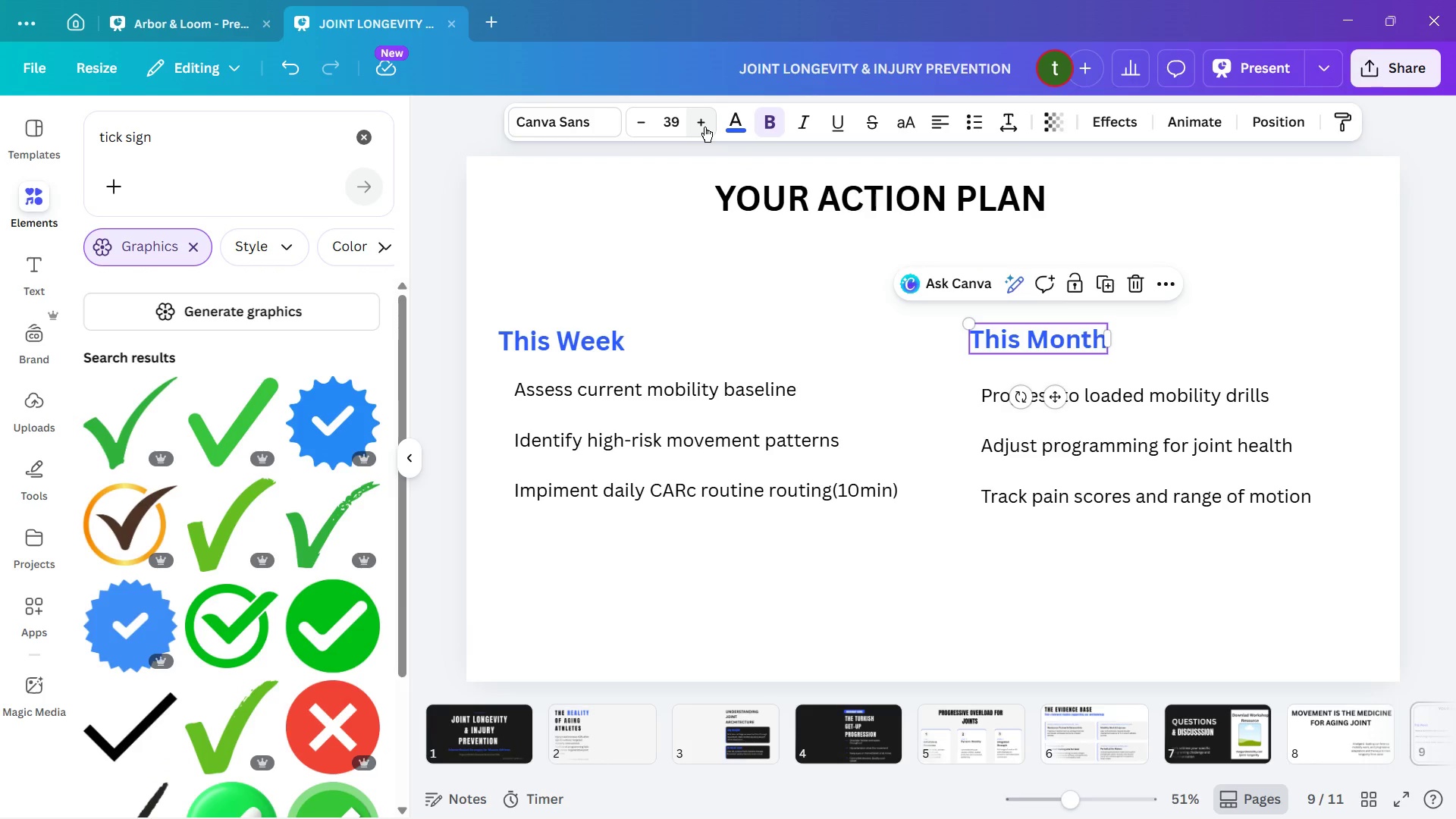 
left_click([704, 127])
 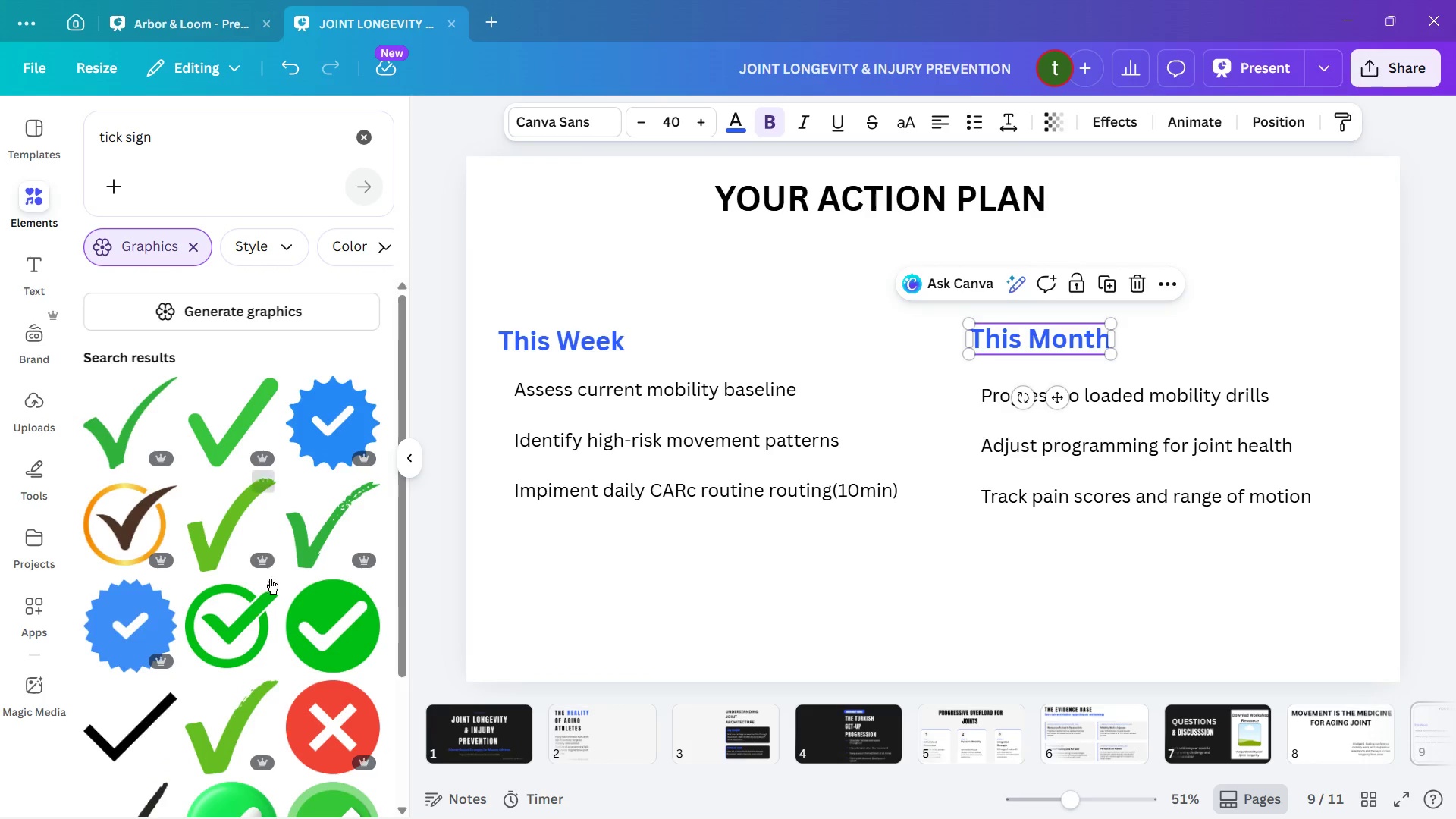 
scroll: coordinate [224, 522], scroll_direction: down, amount: 5.0
 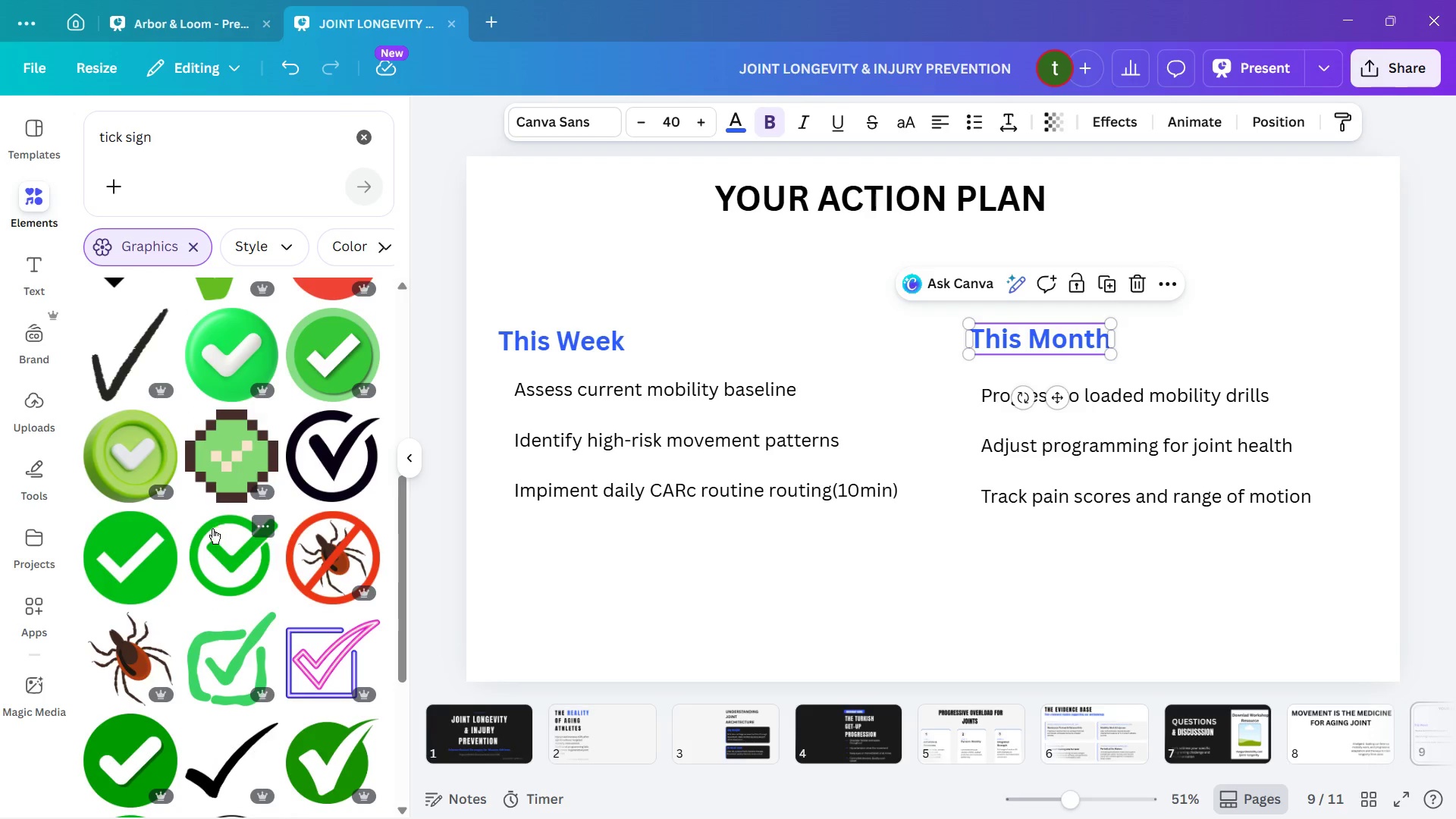 
scroll: coordinate [212, 526], scroll_direction: none, amount: 0.0
 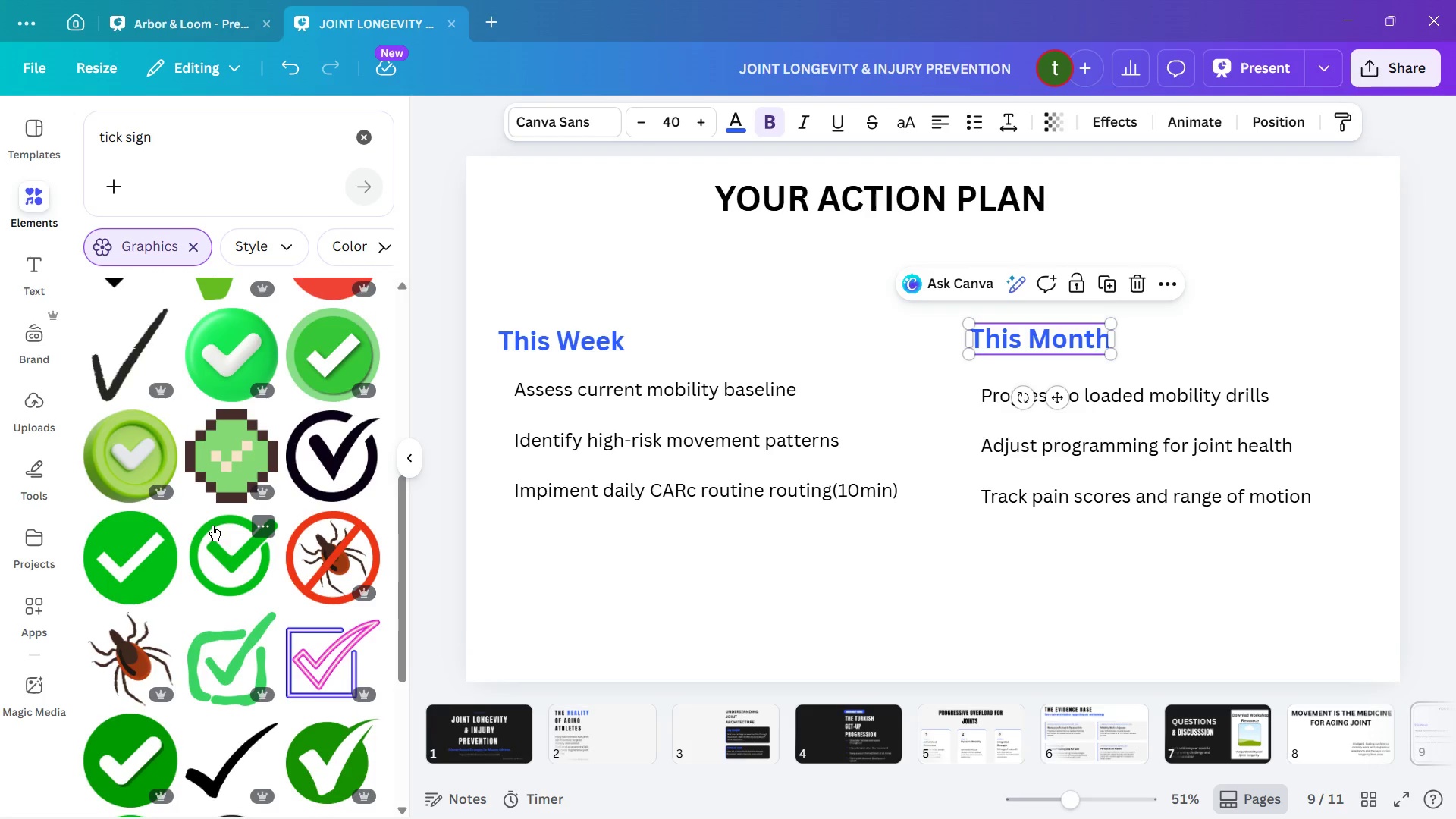 
scroll: coordinate [212, 526], scroll_direction: up, amount: 1.0
 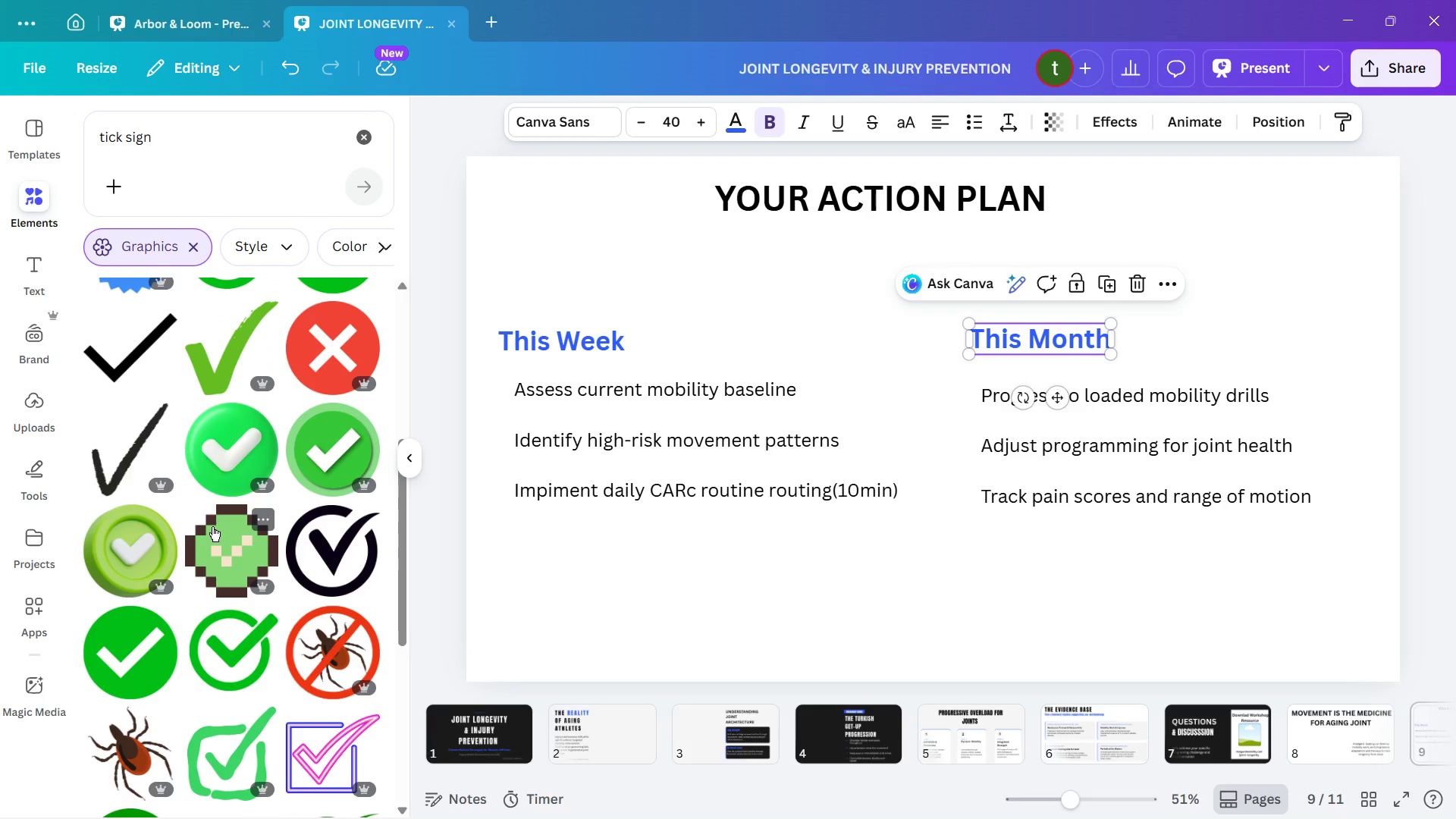 
scroll: coordinate [212, 518], scroll_direction: down, amount: 15.0
 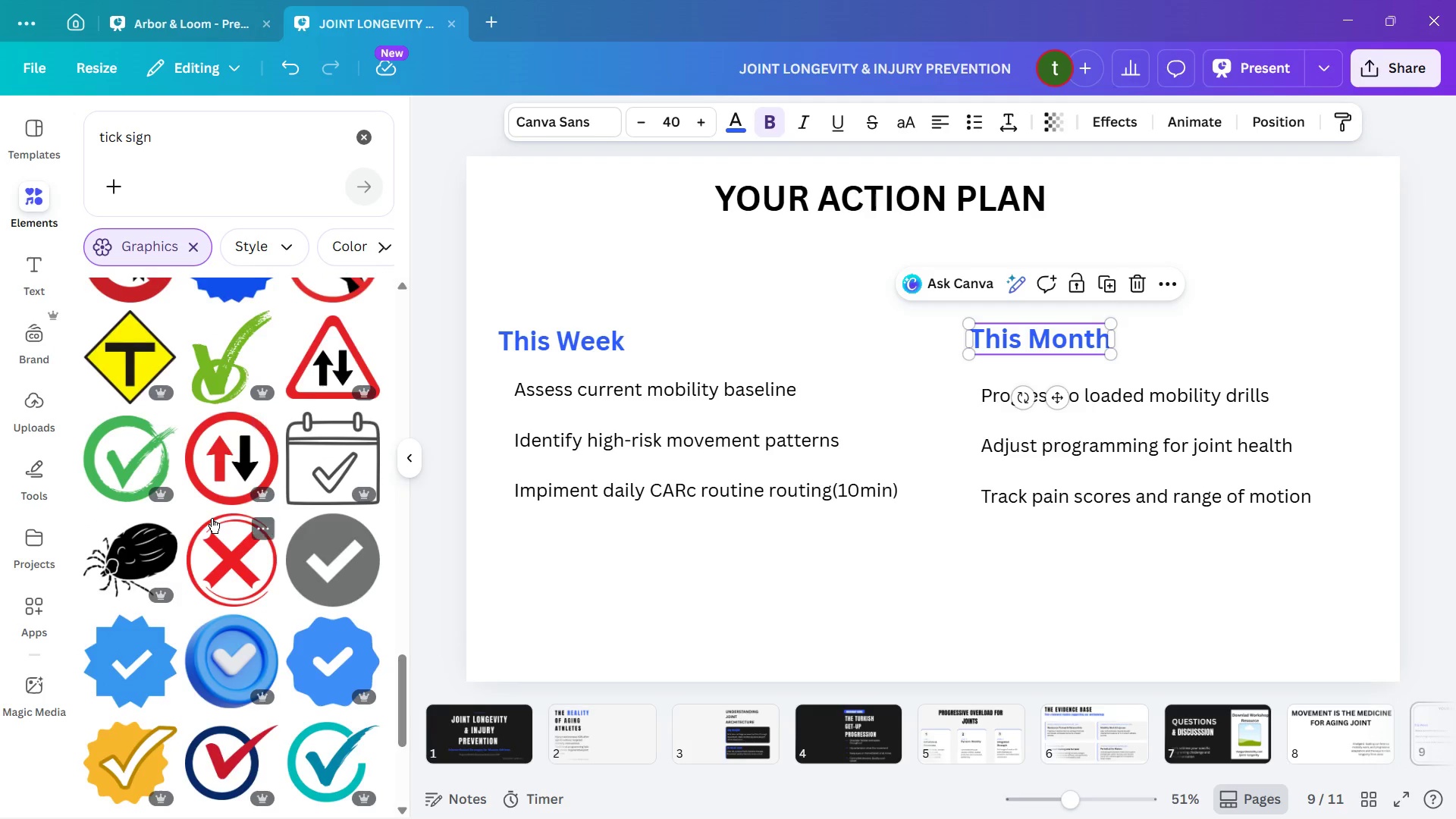 
scroll: coordinate [220, 512], scroll_direction: up, amount: 13.0
 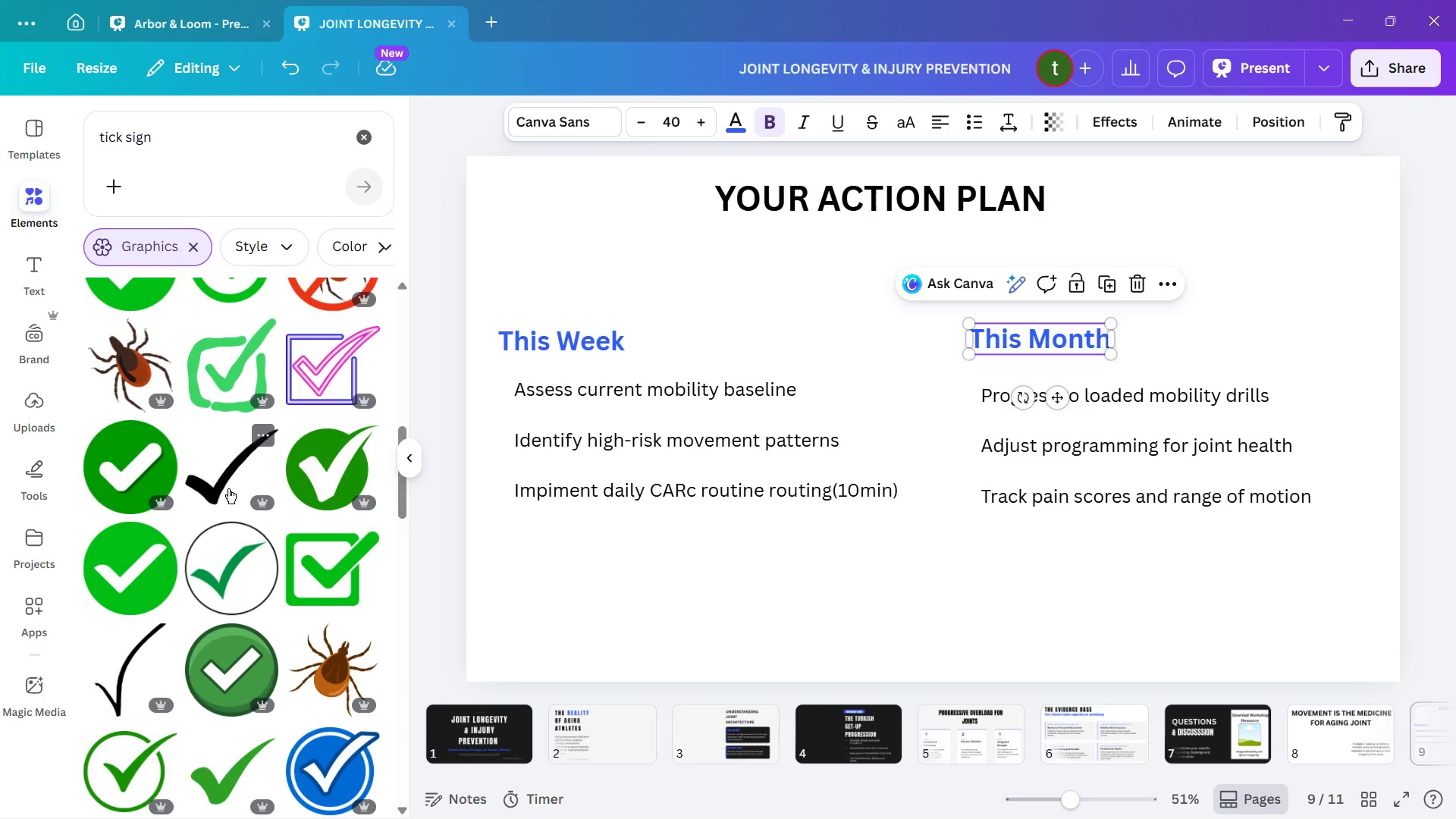 
left_click_drag(start_coordinate=[222, 486], to_coordinate=[686, 560])
 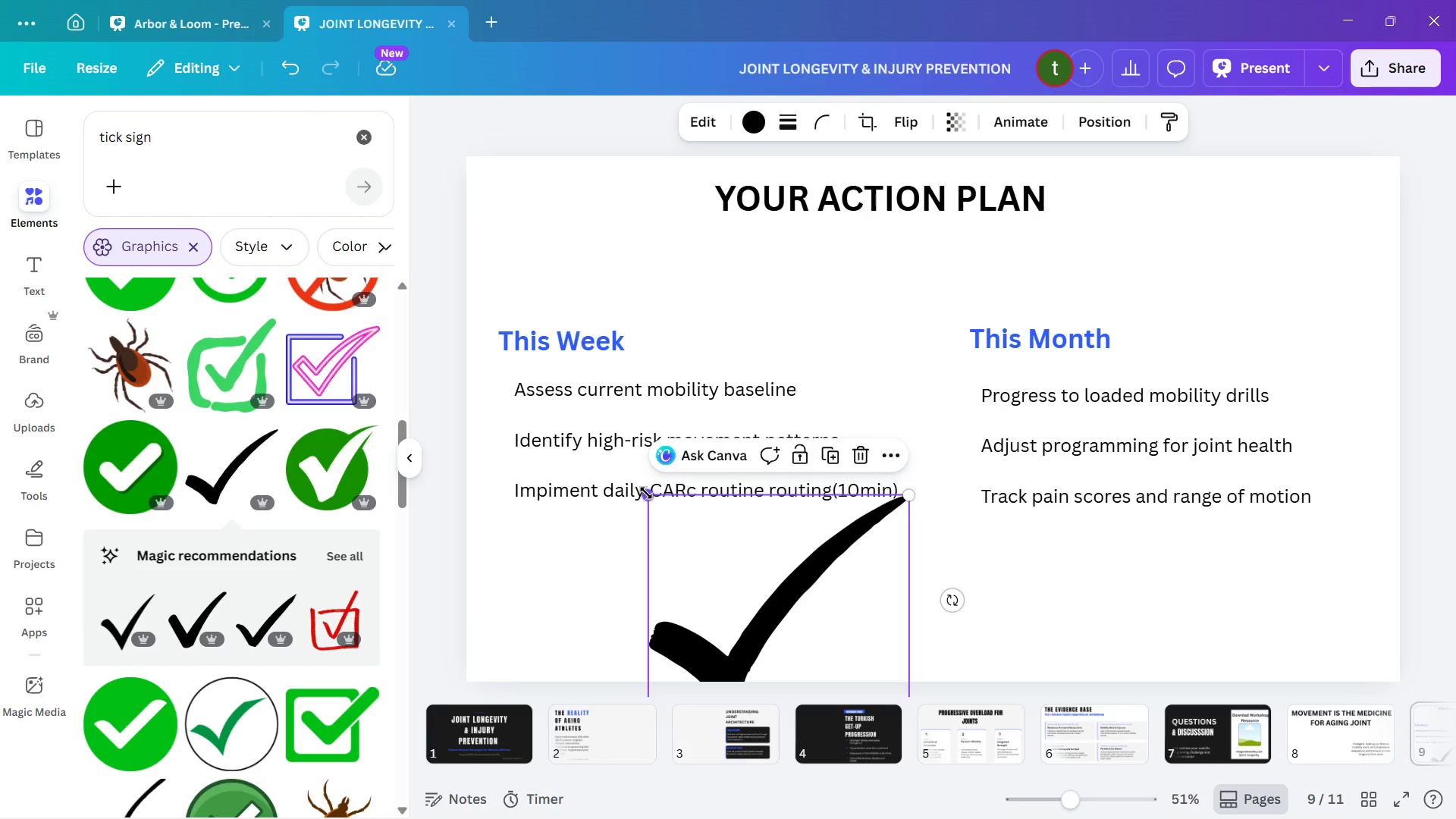 
left_click_drag(start_coordinate=[645, 493], to_coordinate=[729, 598])
 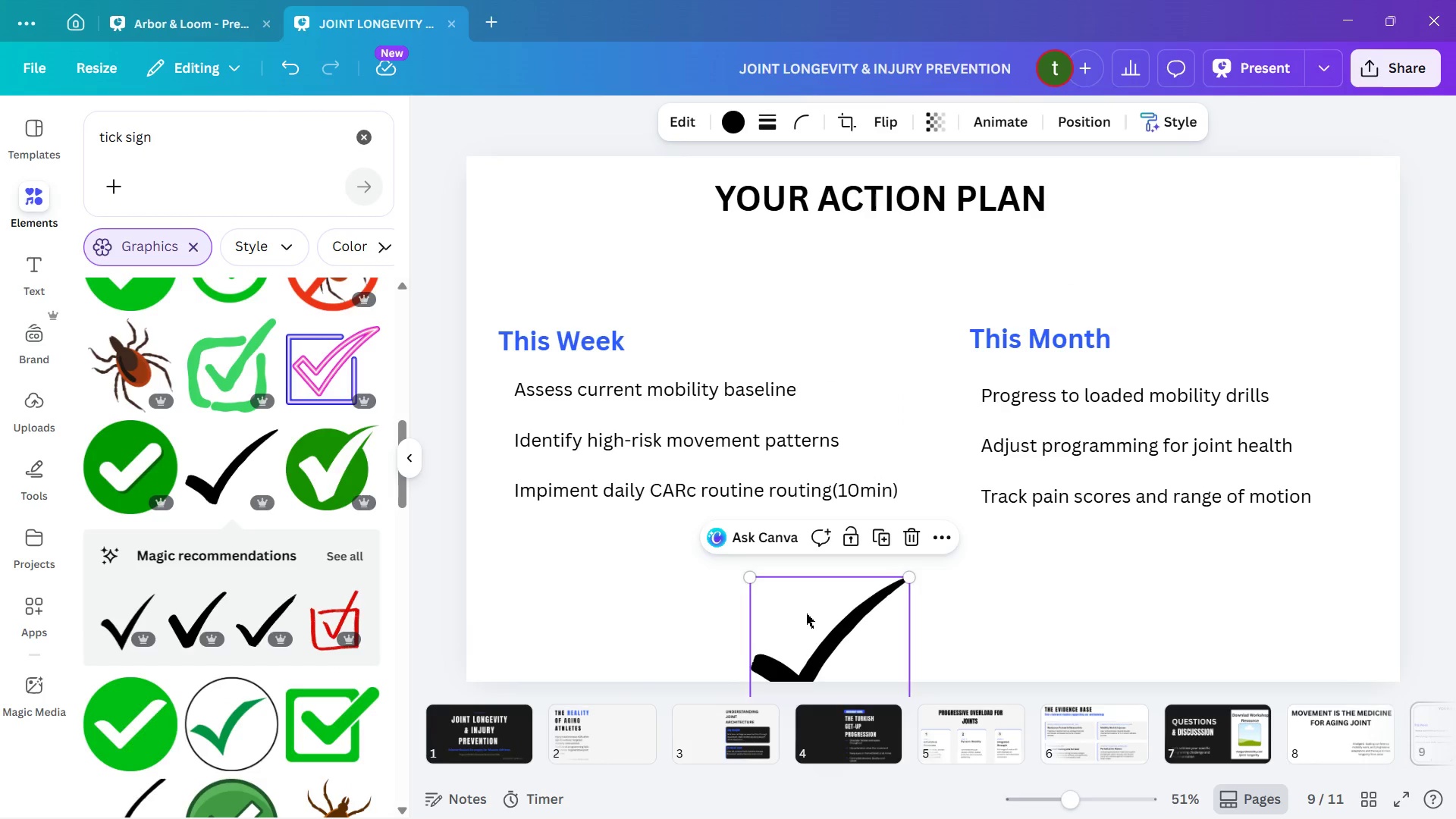 
left_click_drag(start_coordinate=[806, 613], to_coordinate=[704, 529])
 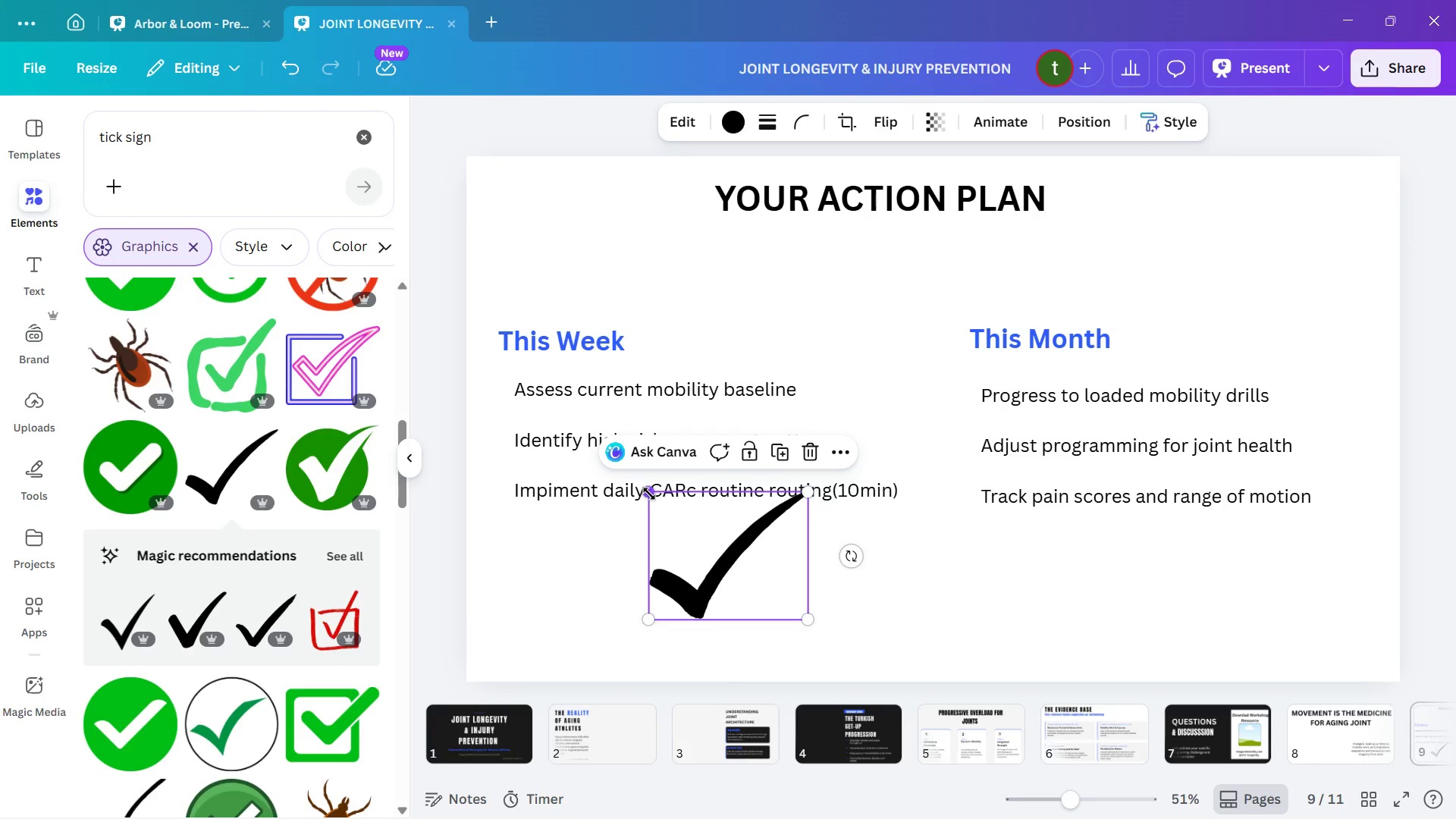 
left_click_drag(start_coordinate=[649, 494], to_coordinate=[776, 600])
 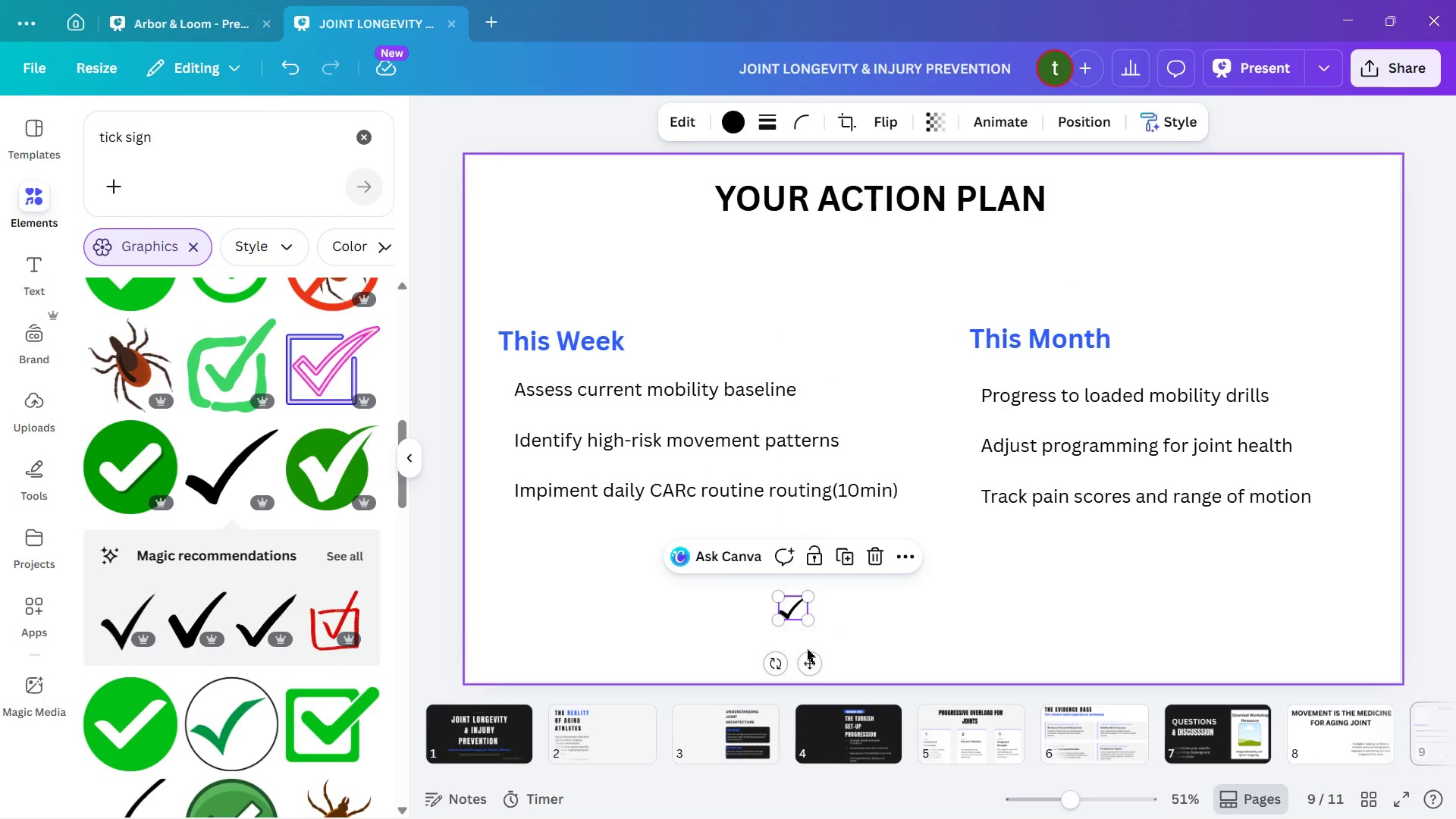 
left_click_drag(start_coordinate=[809, 660], to_coordinate=[642, 639])
 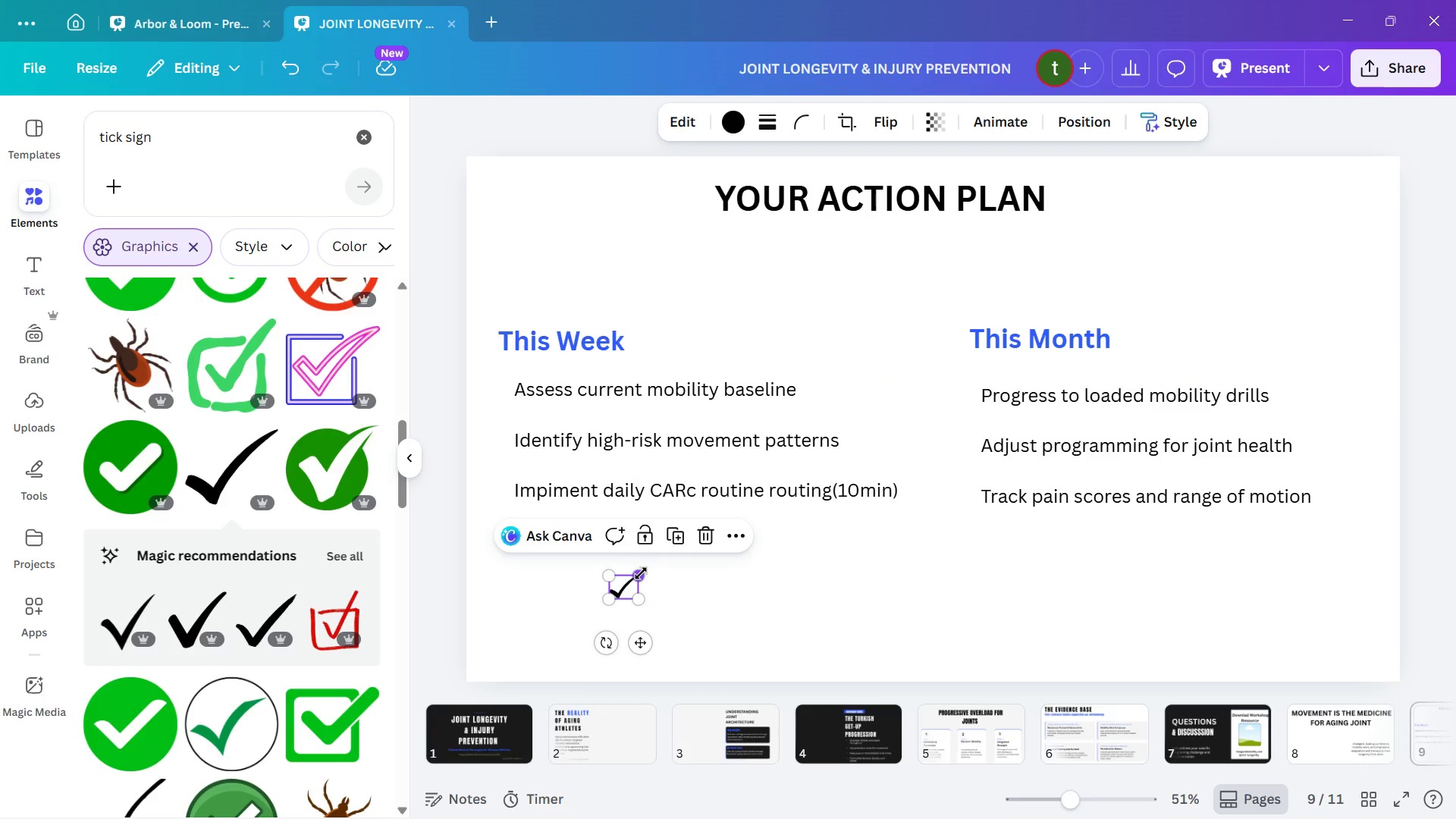 
left_click_drag(start_coordinate=[641, 573], to_coordinate=[629, 582])
 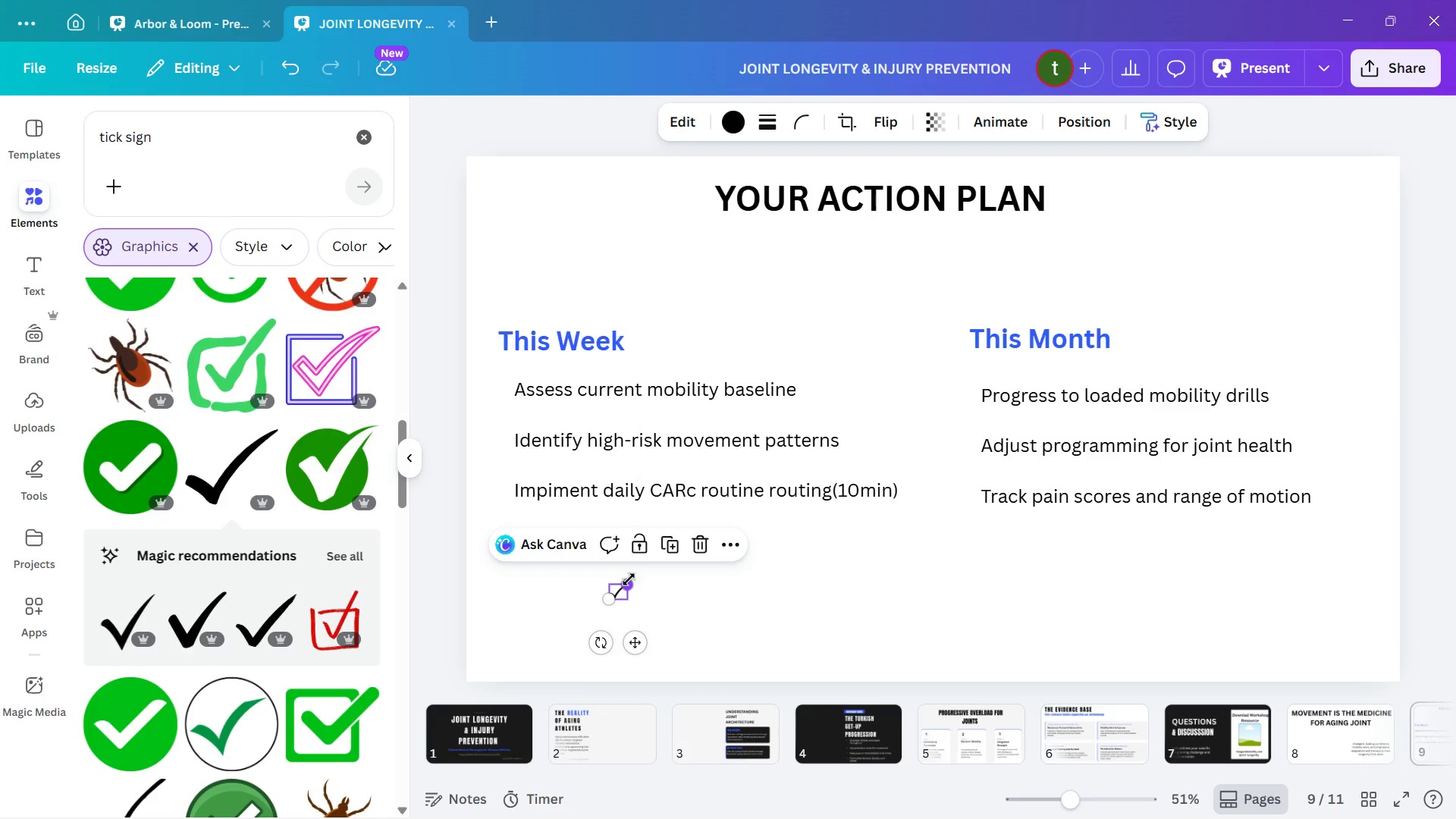 
left_click_drag(start_coordinate=[629, 579], to_coordinate=[629, 575])
 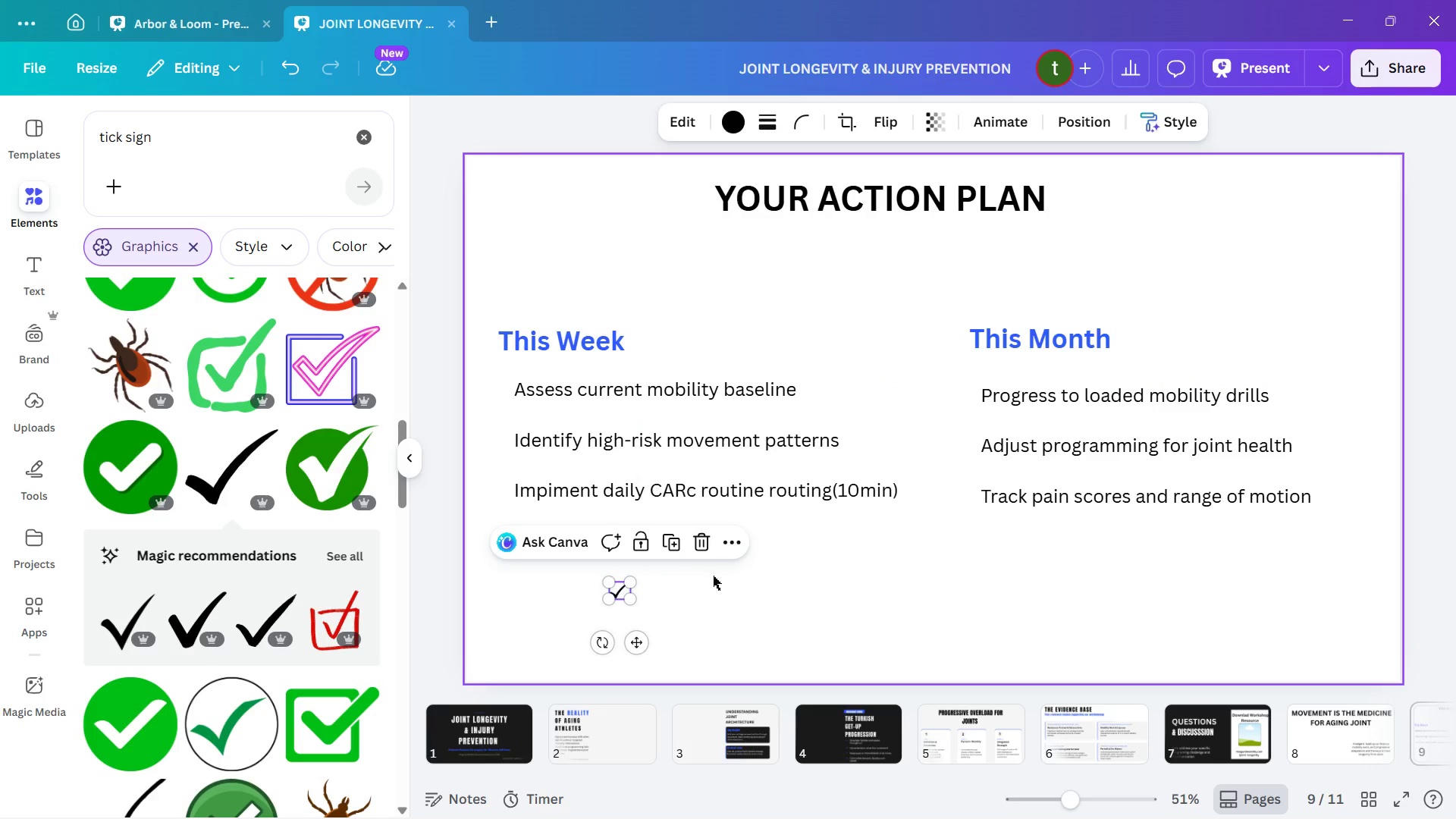 
left_click([713, 576])
 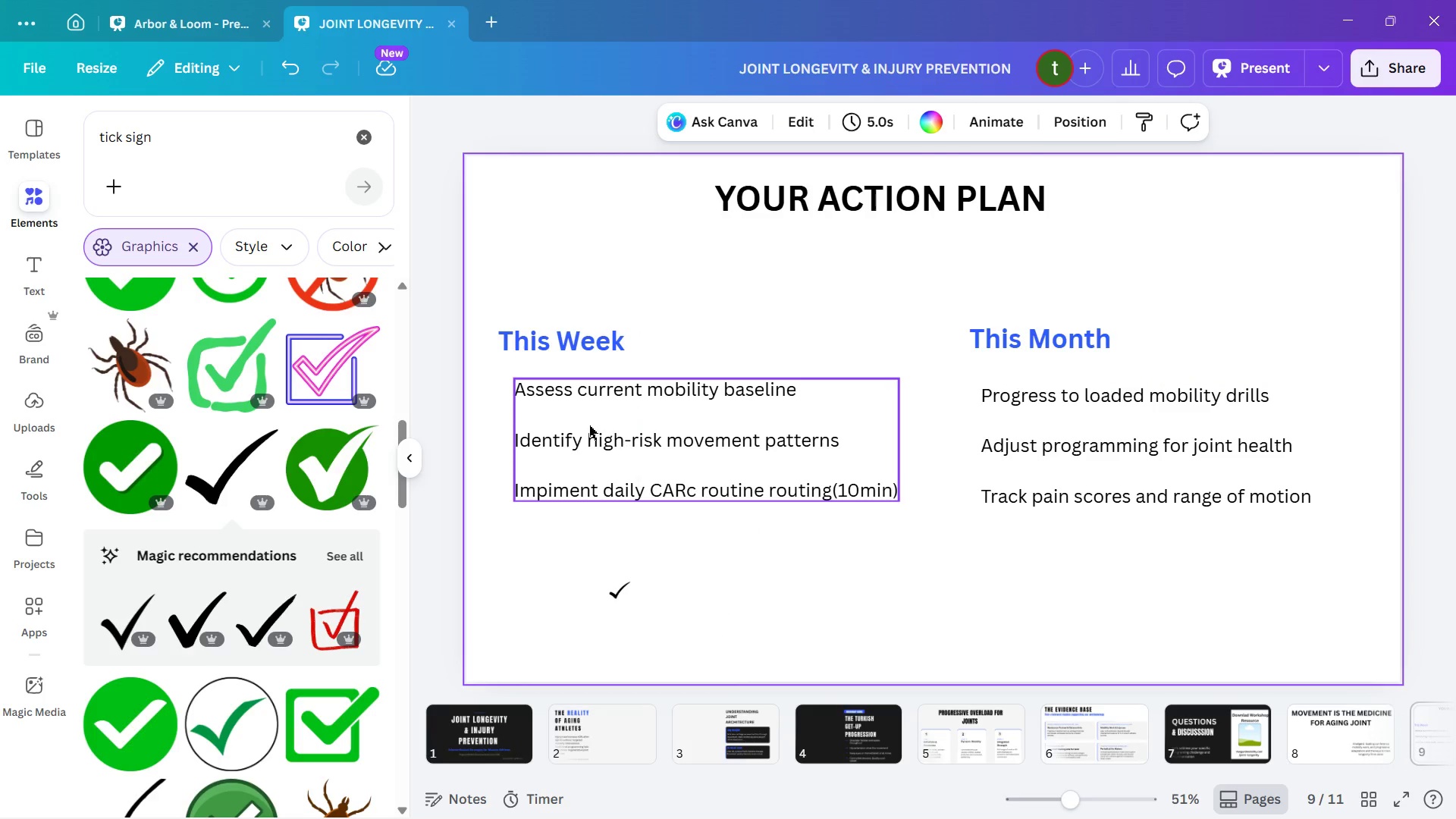 
left_click([589, 425])
 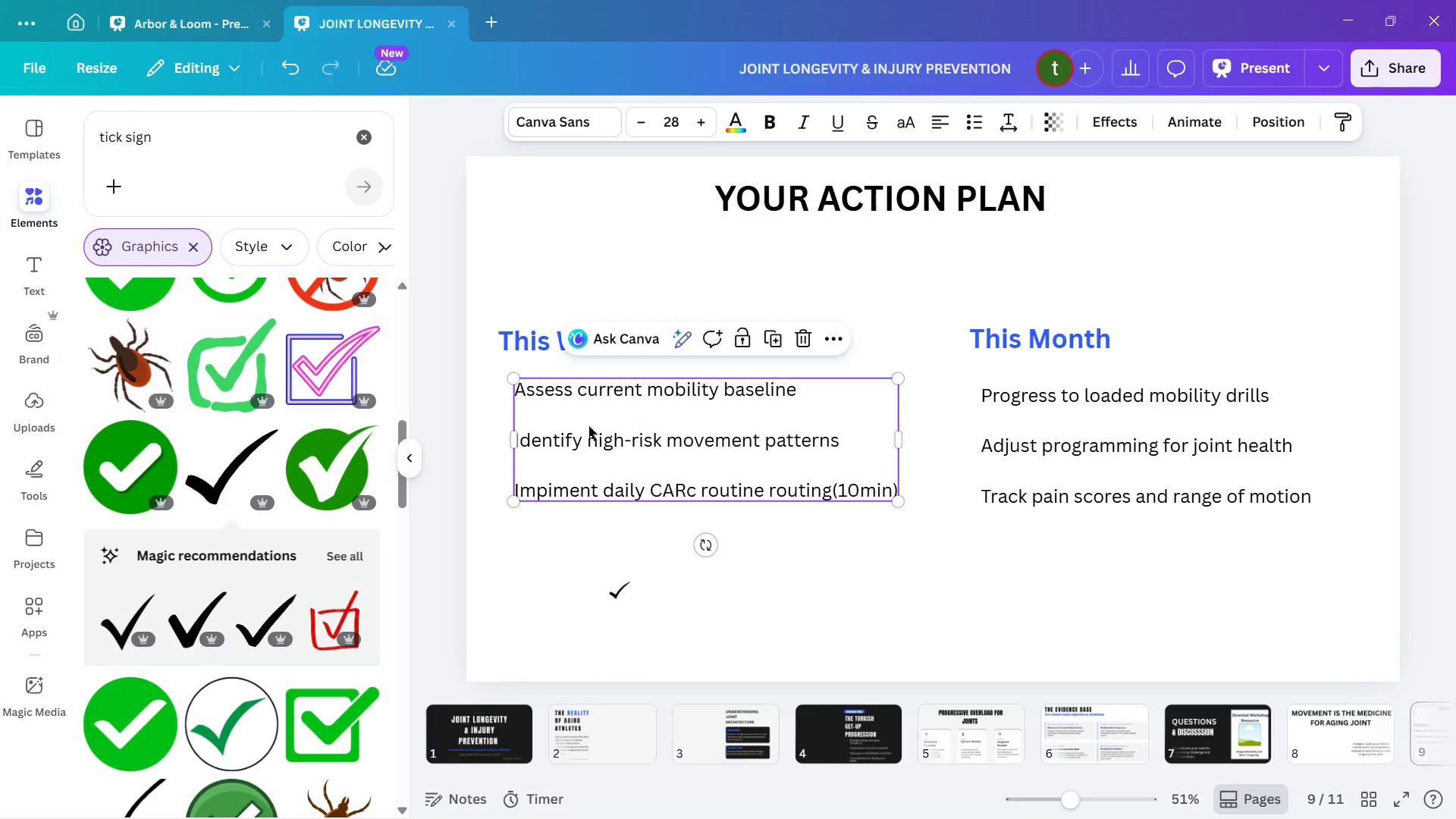 
key(ArrowRight)
 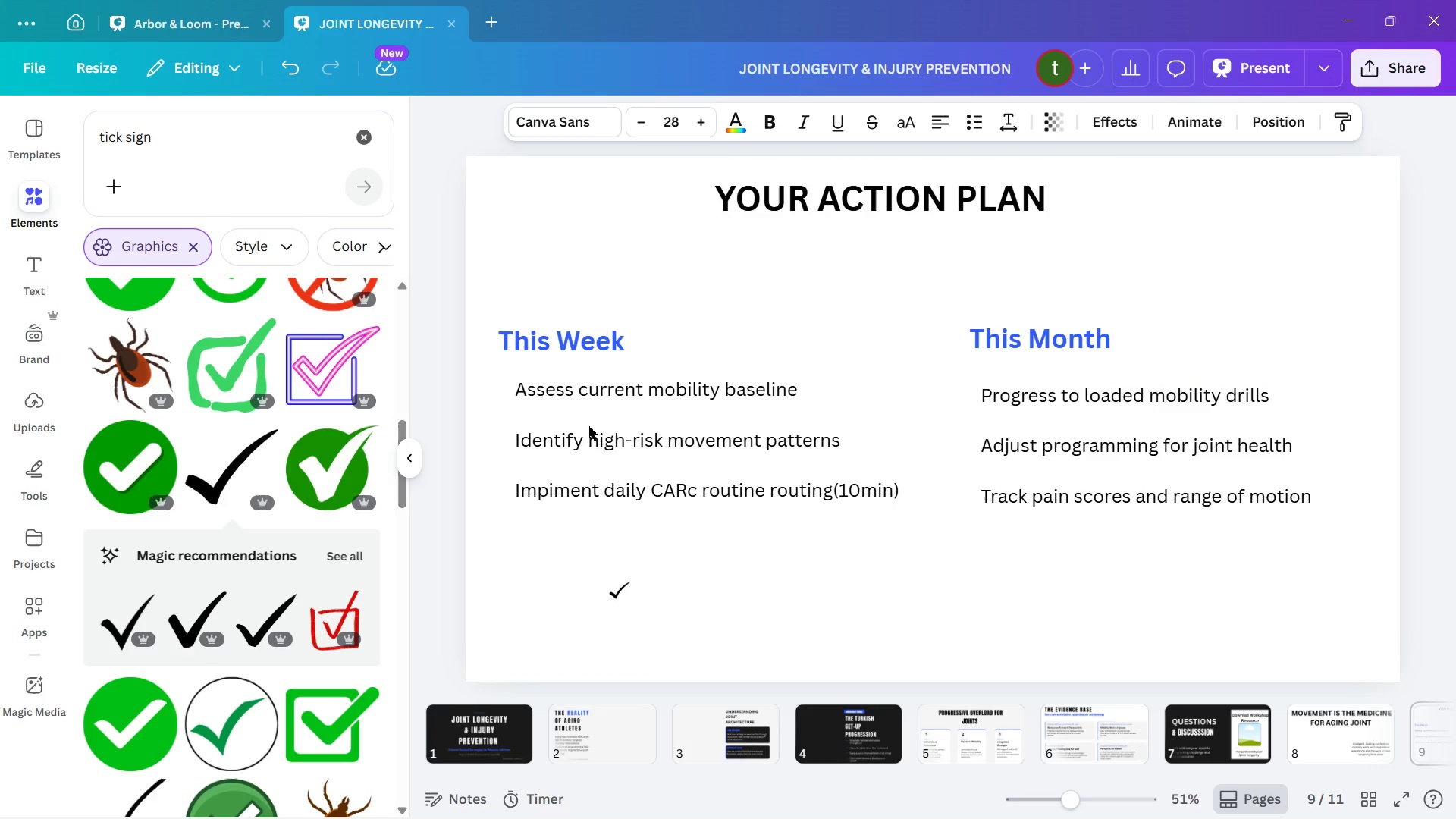 
key(ArrowRight)
 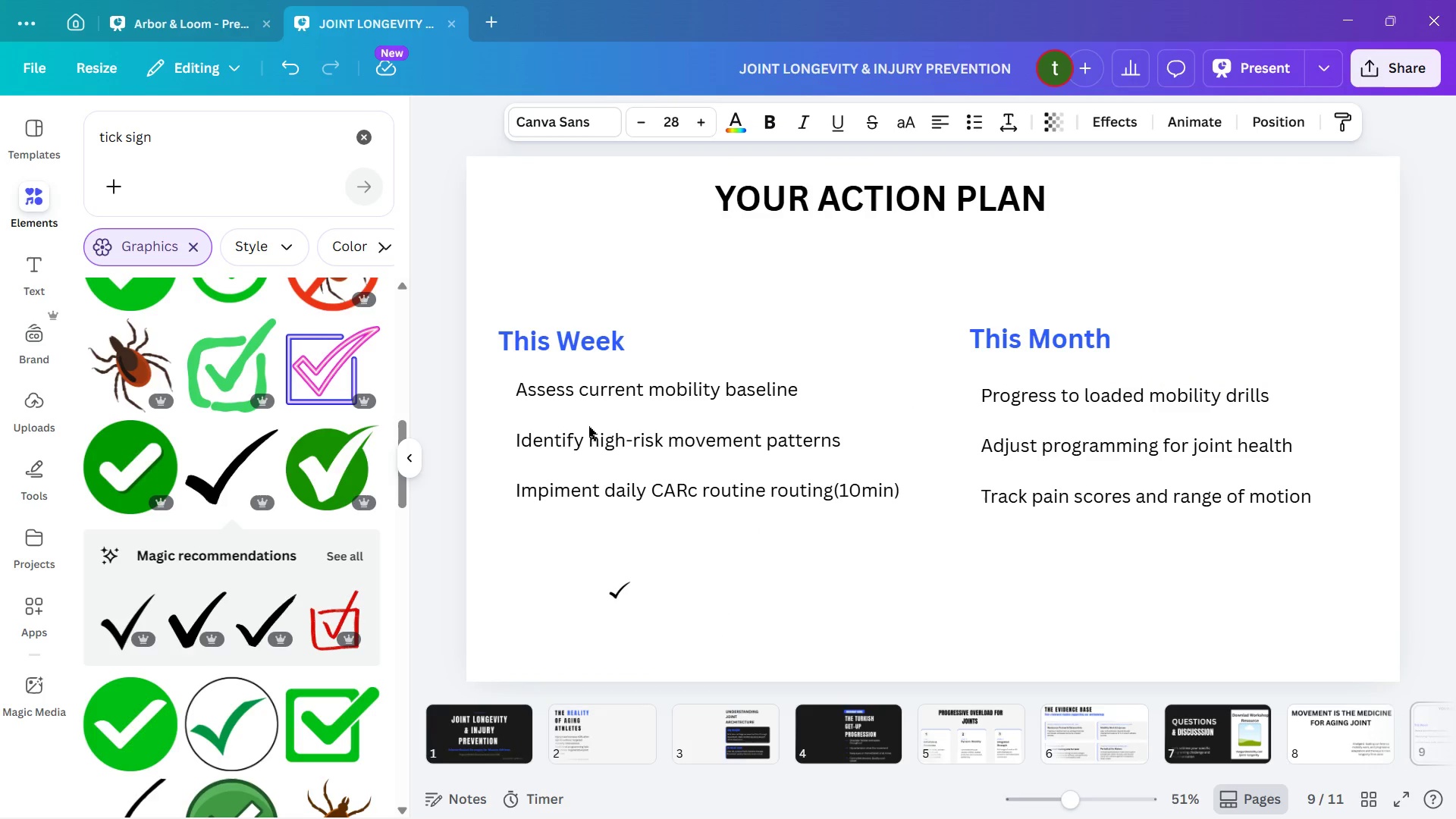 
hold_key(key=ArrowRight, duration=0.55)
 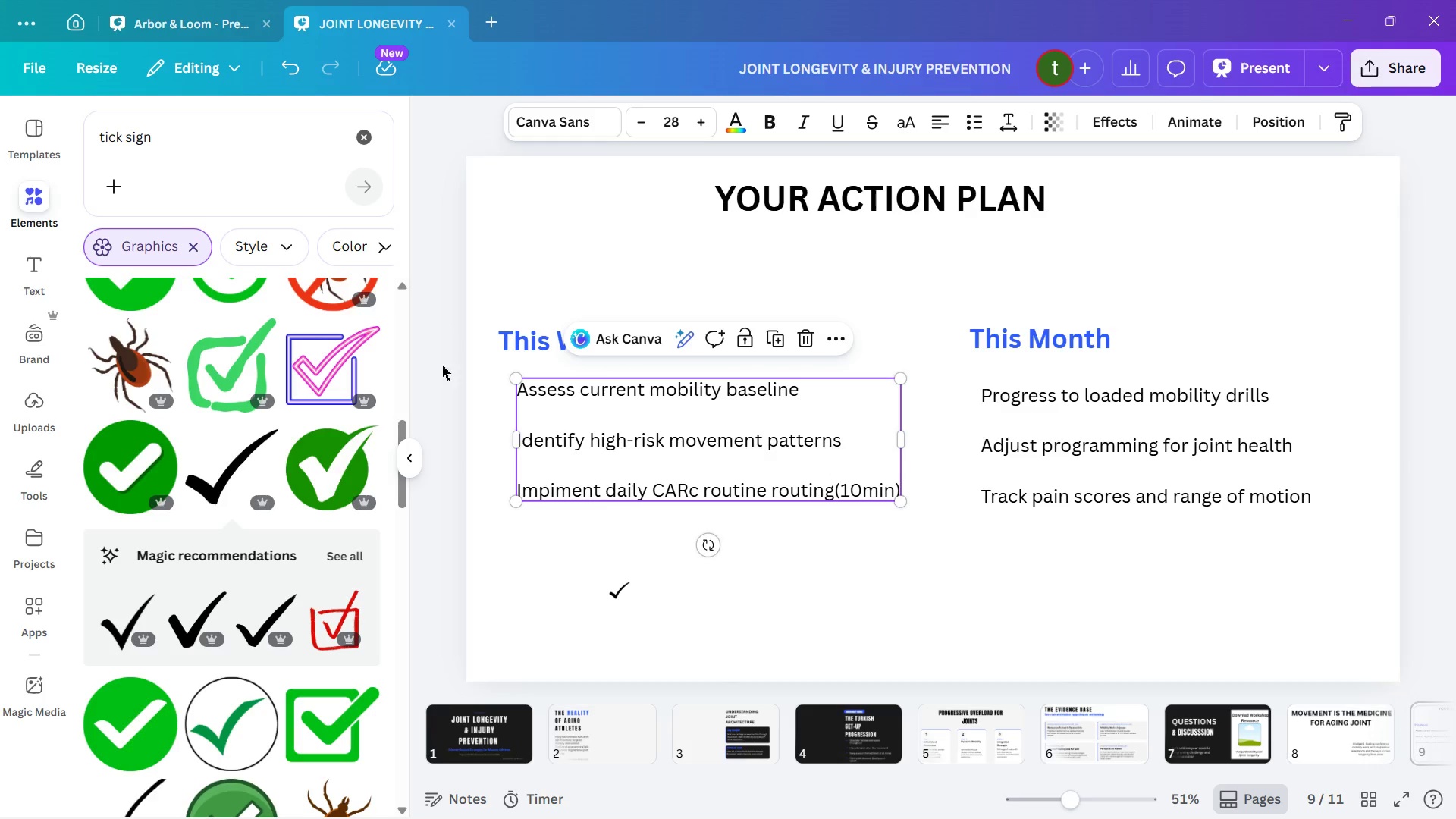 
wait(5.28)
 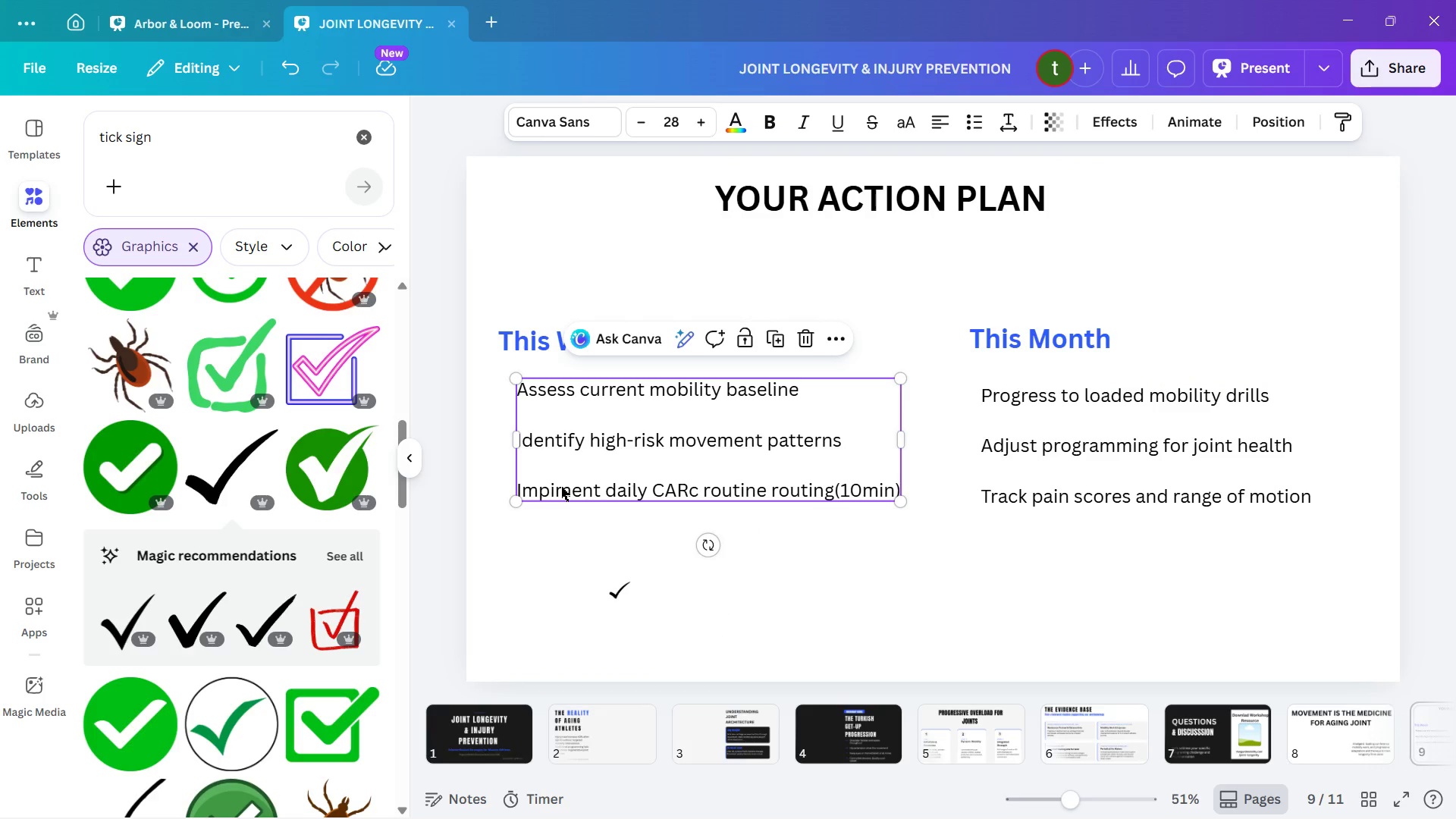 
left_click_drag(start_coordinate=[617, 593], to_coordinate=[497, 397])
 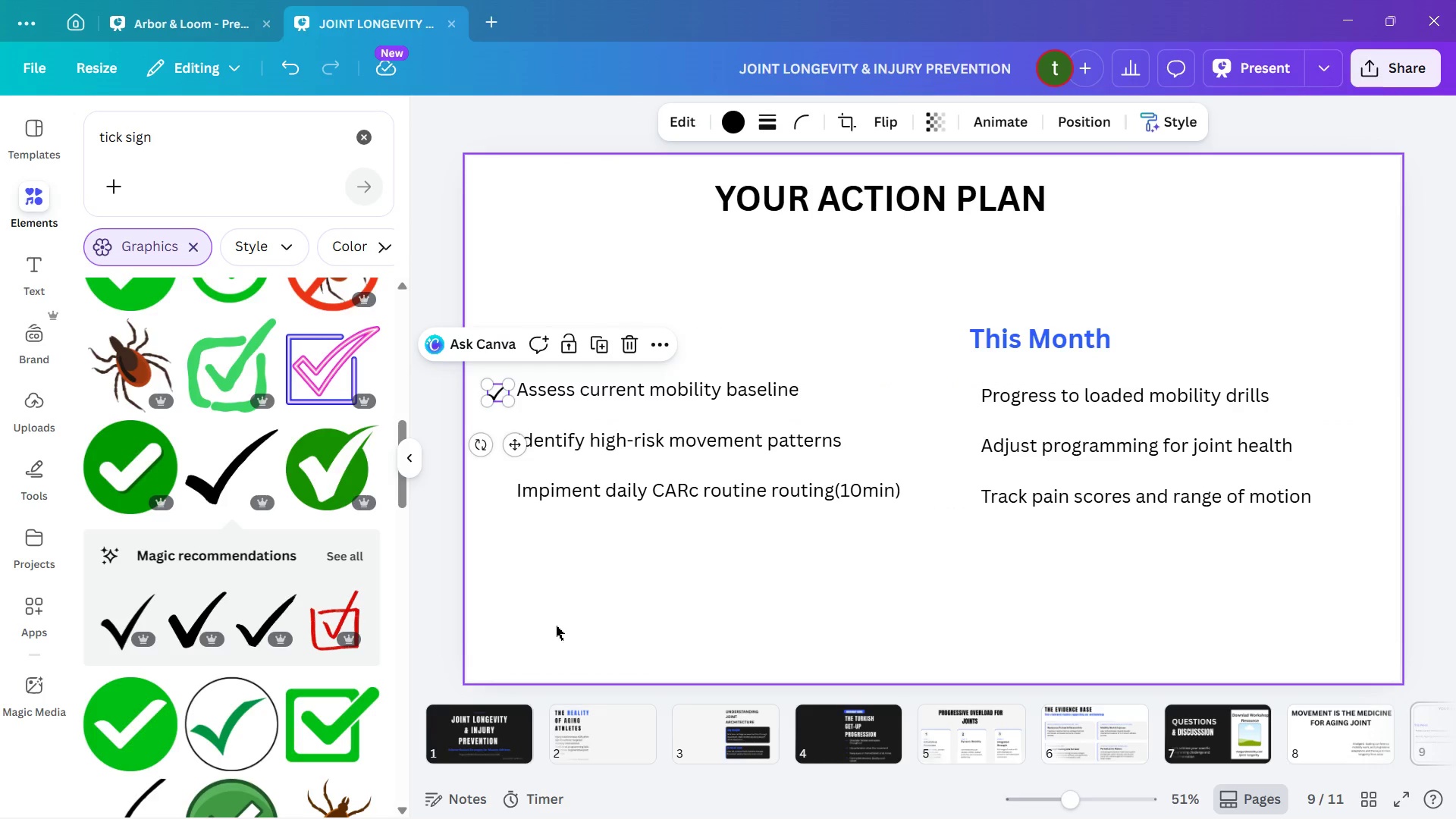 
left_click([559, 625])
 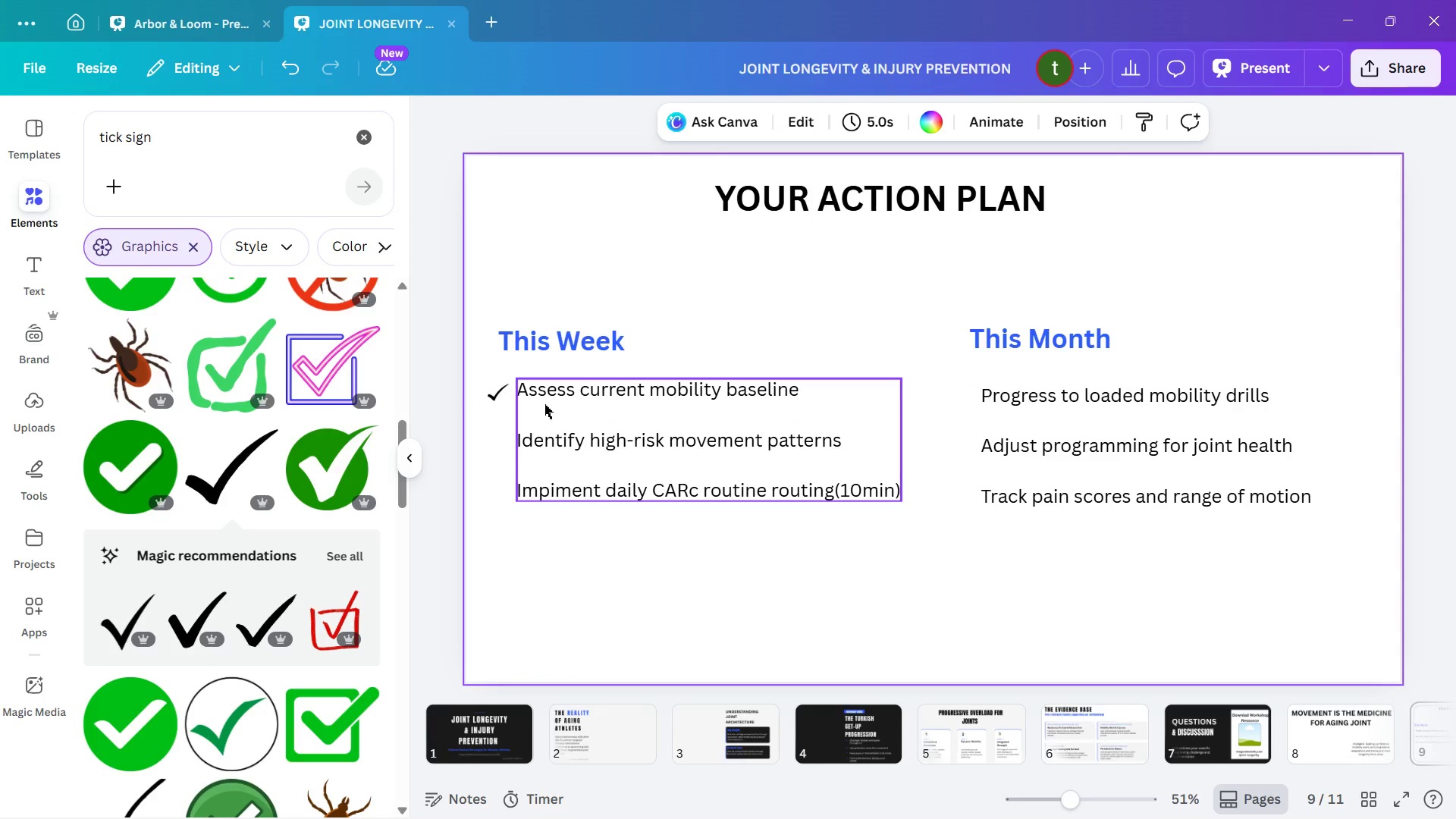 
left_click([552, 379])
 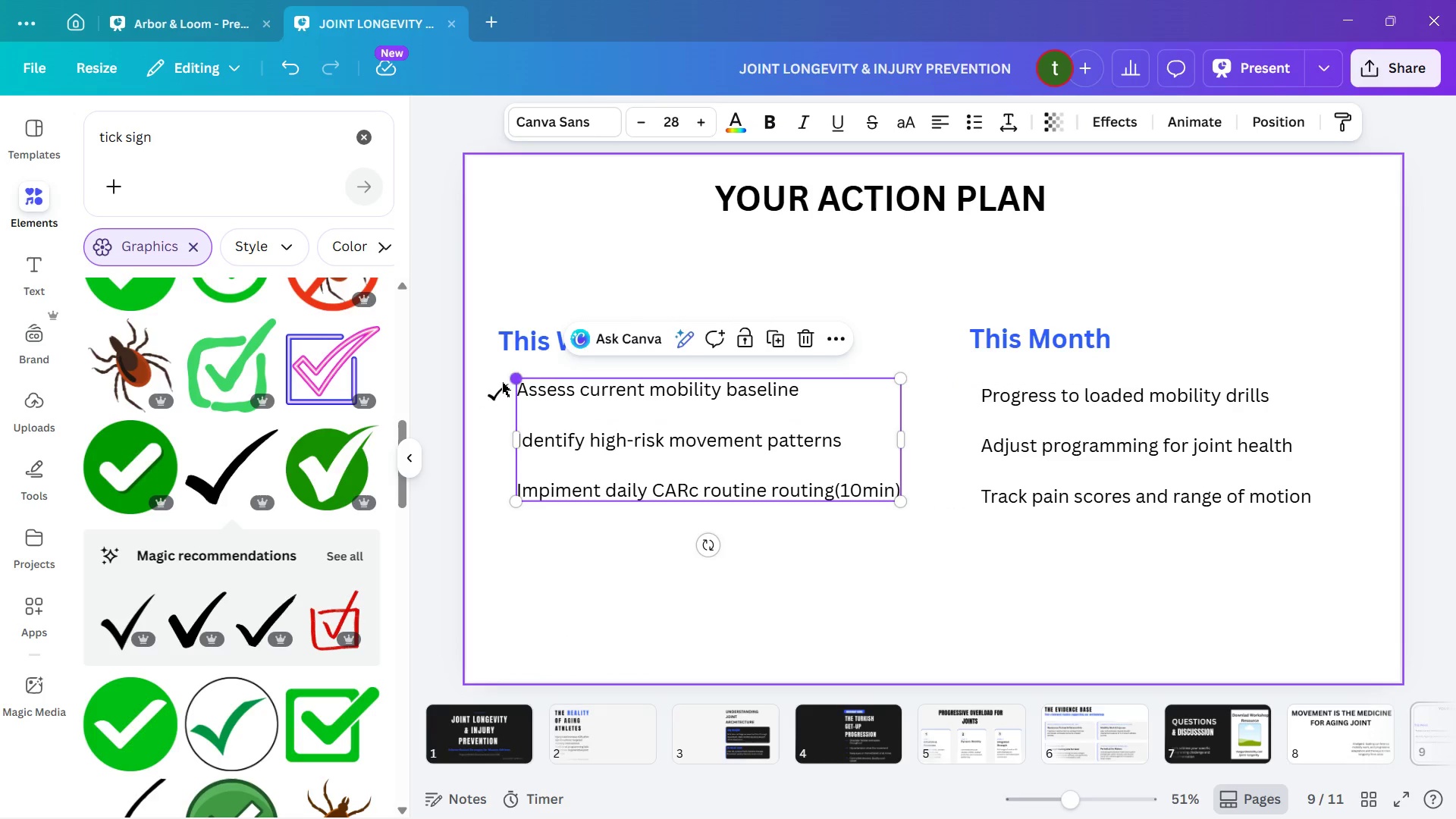 
left_click([495, 384])
 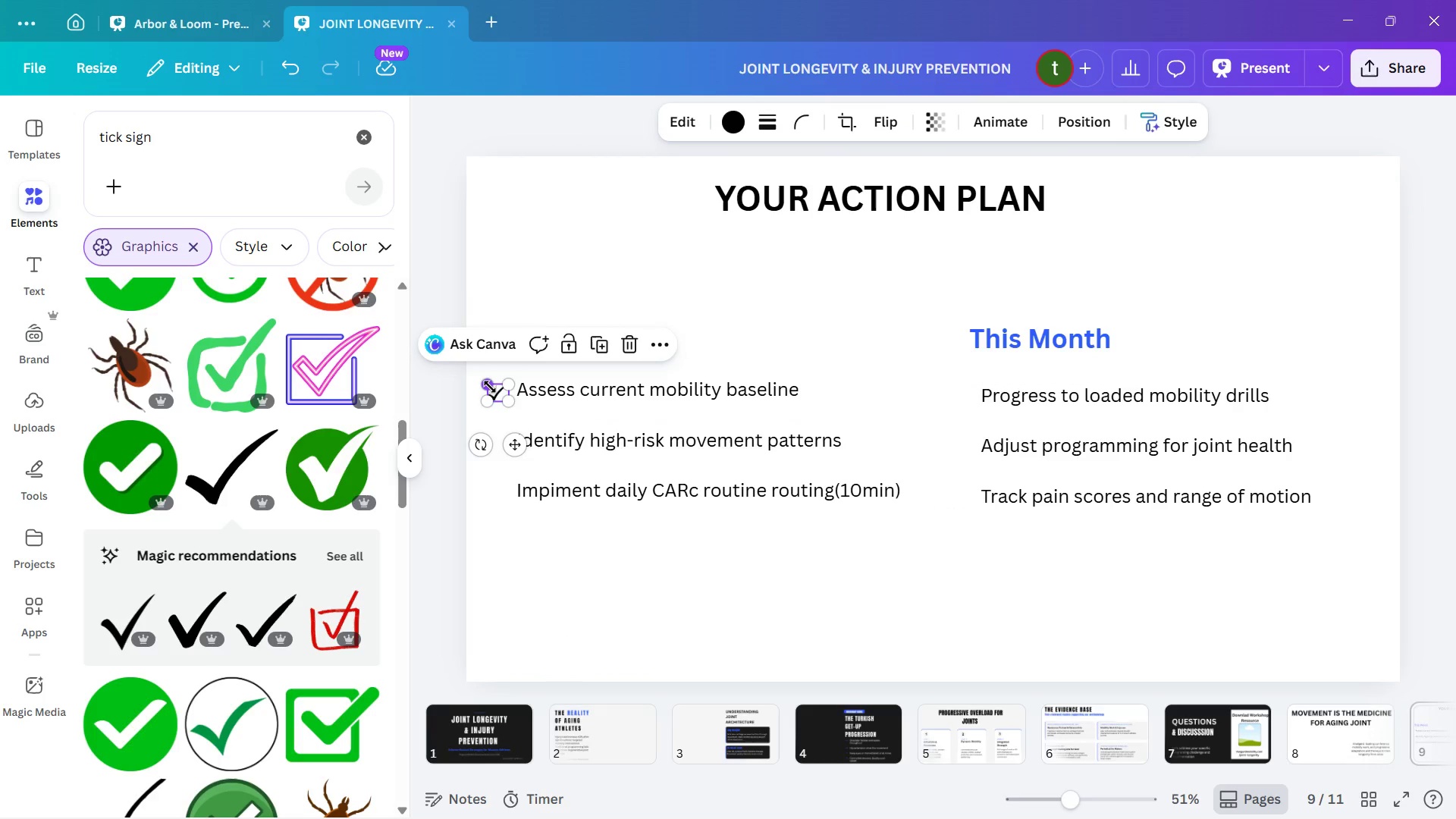 
left_click([490, 387])
 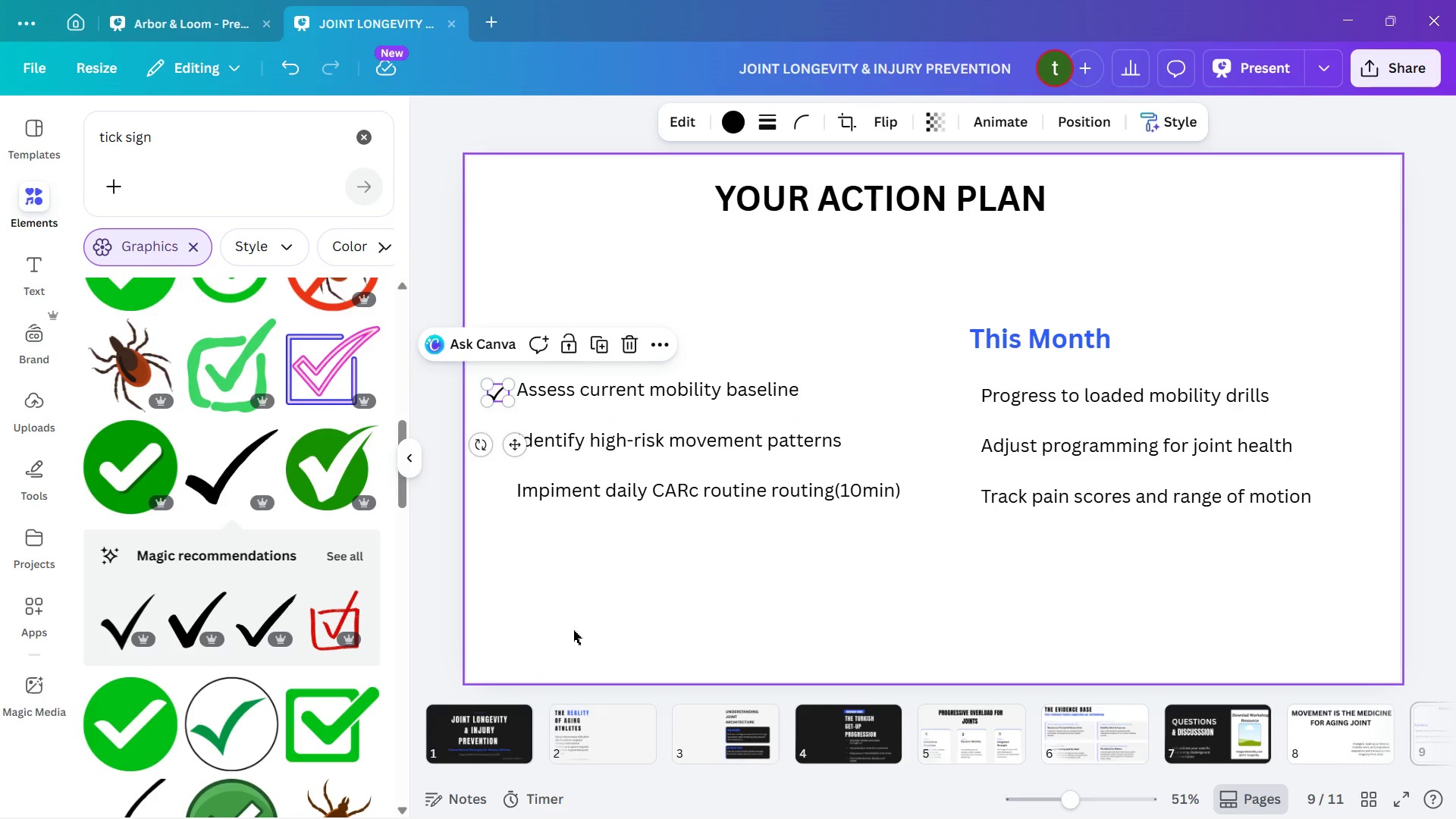 
left_click([617, 678])
 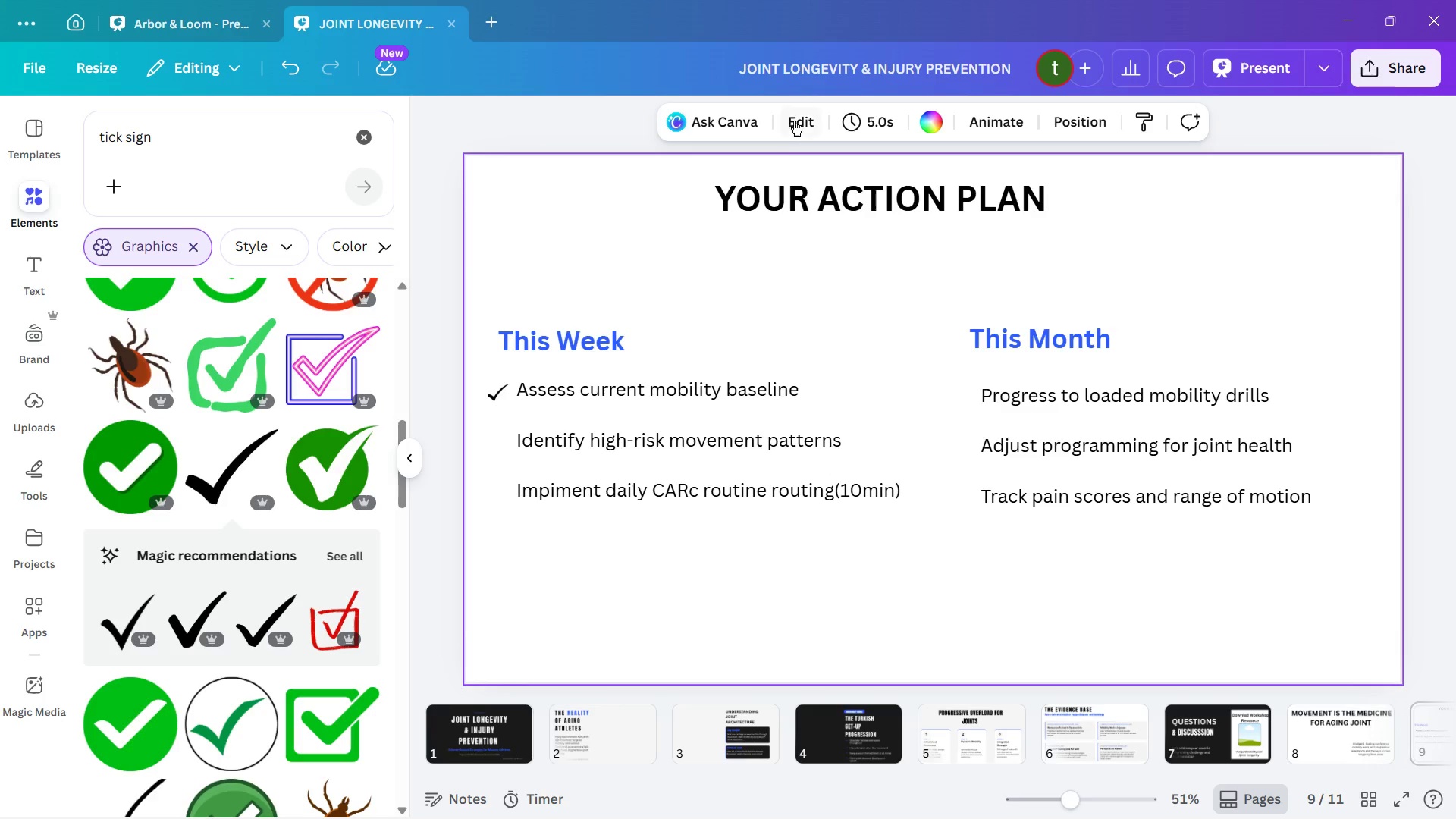 
wait(8.34)
 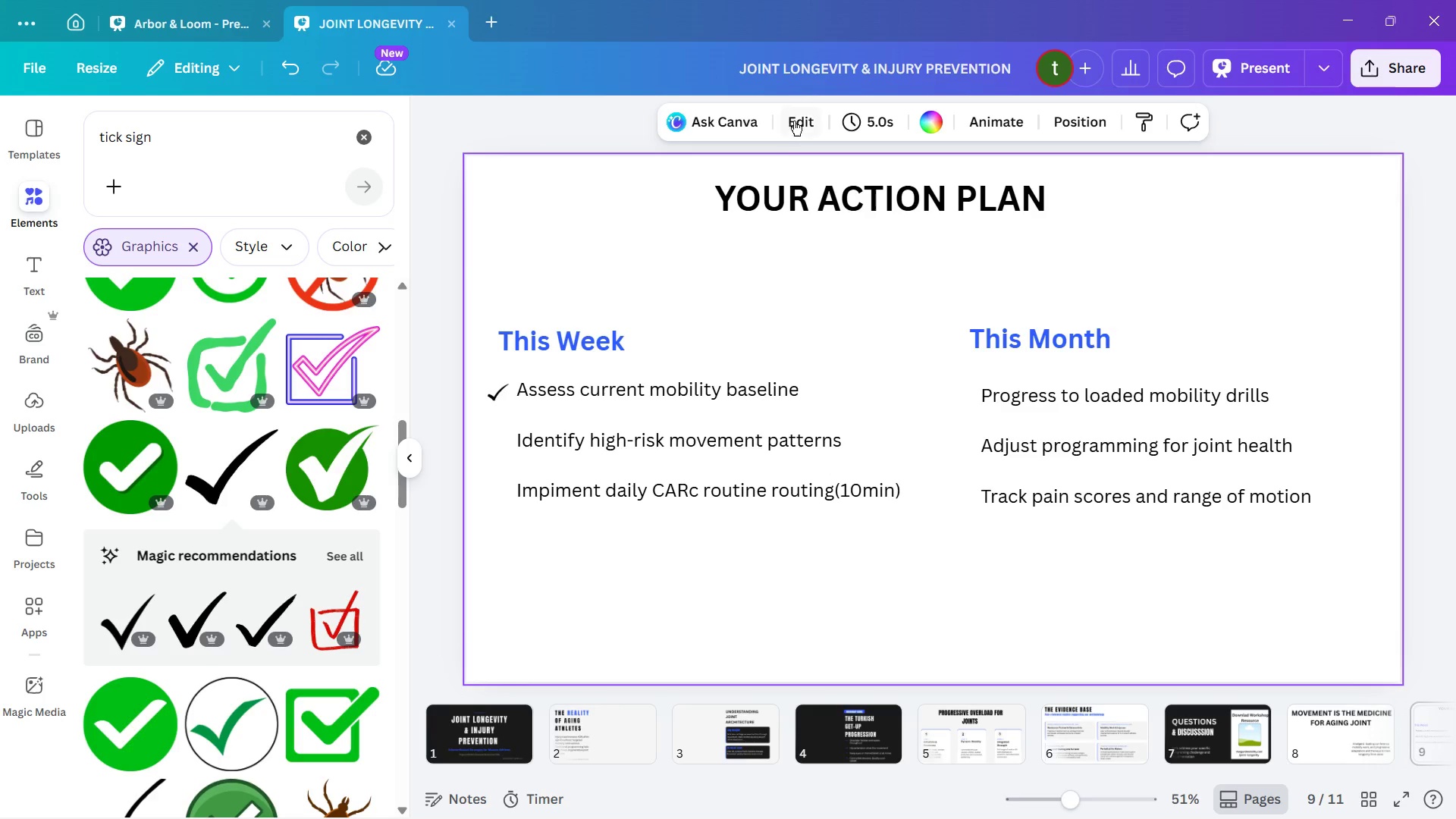 
left_click([256, 265])
 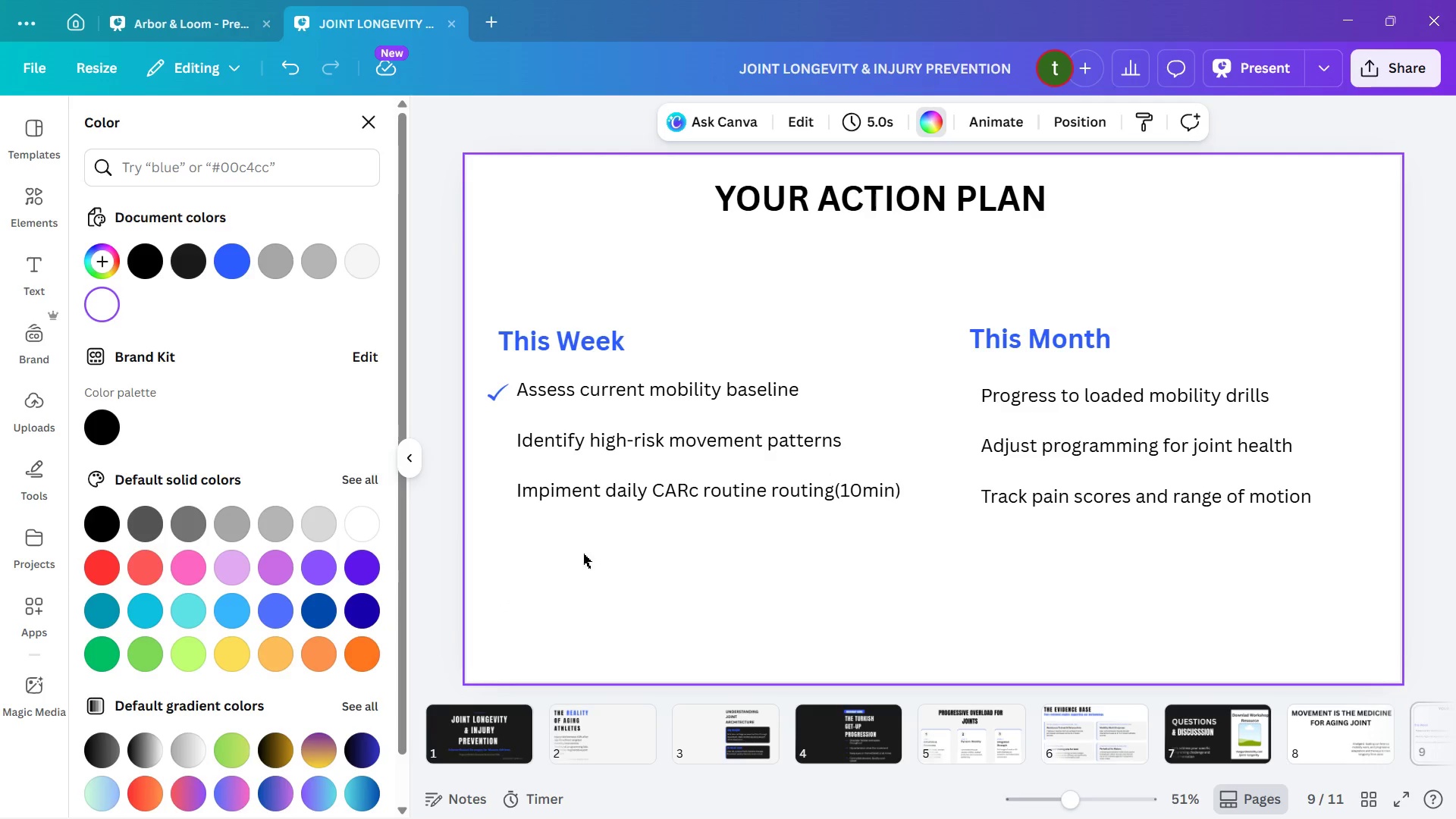 
left_click([497, 390])
 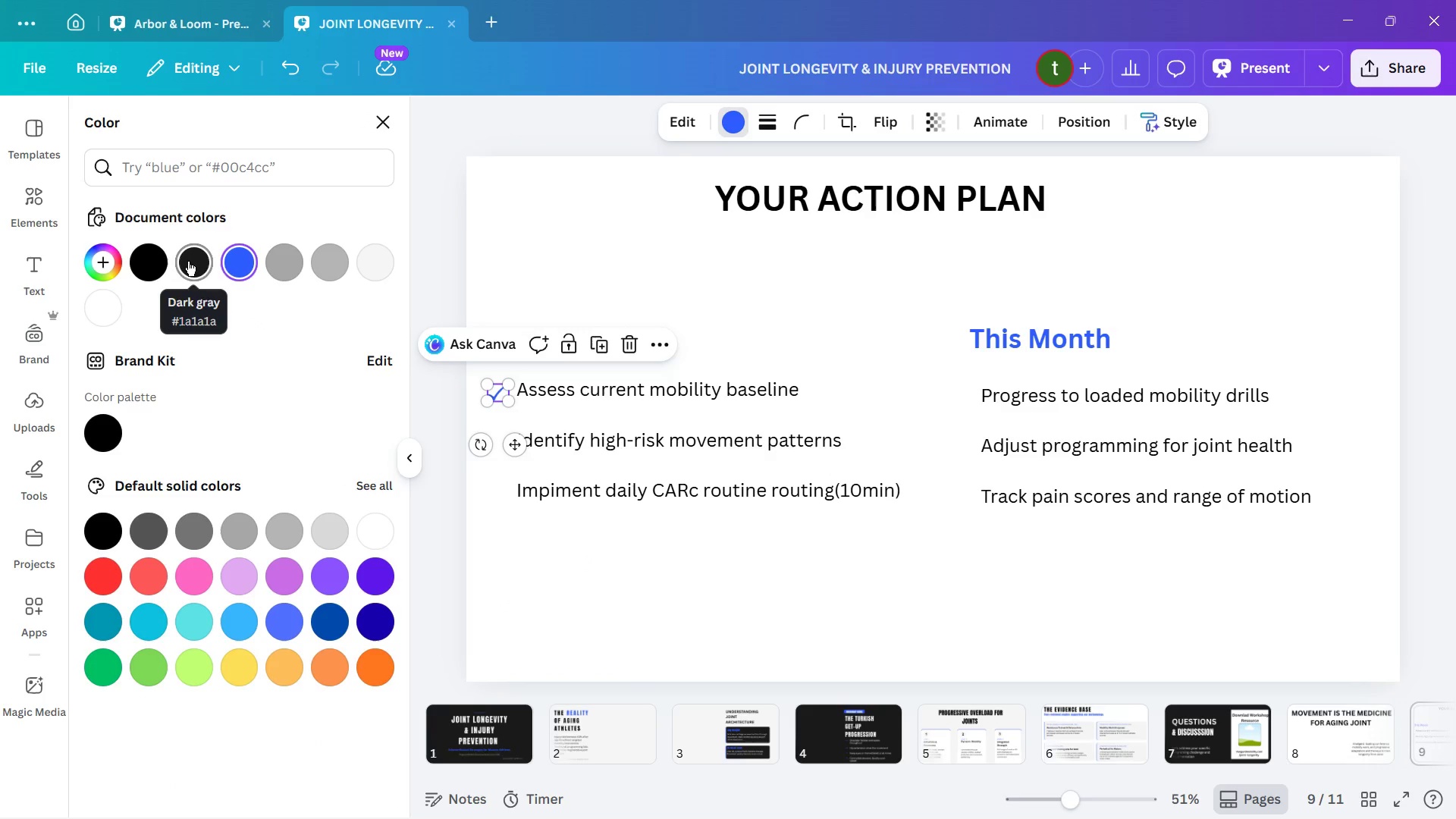 
left_click([361, 251])
 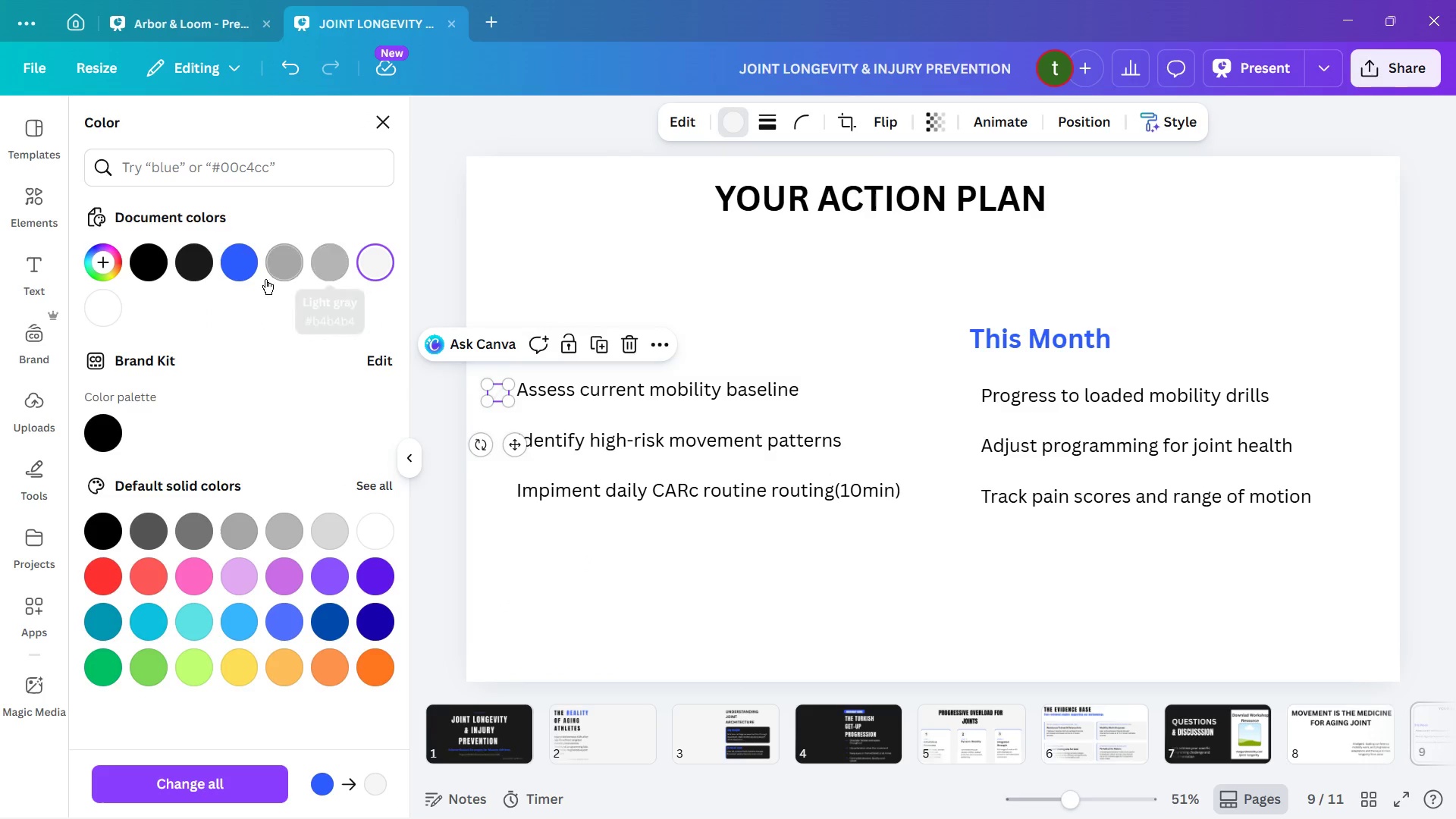 
left_click([235, 270])
 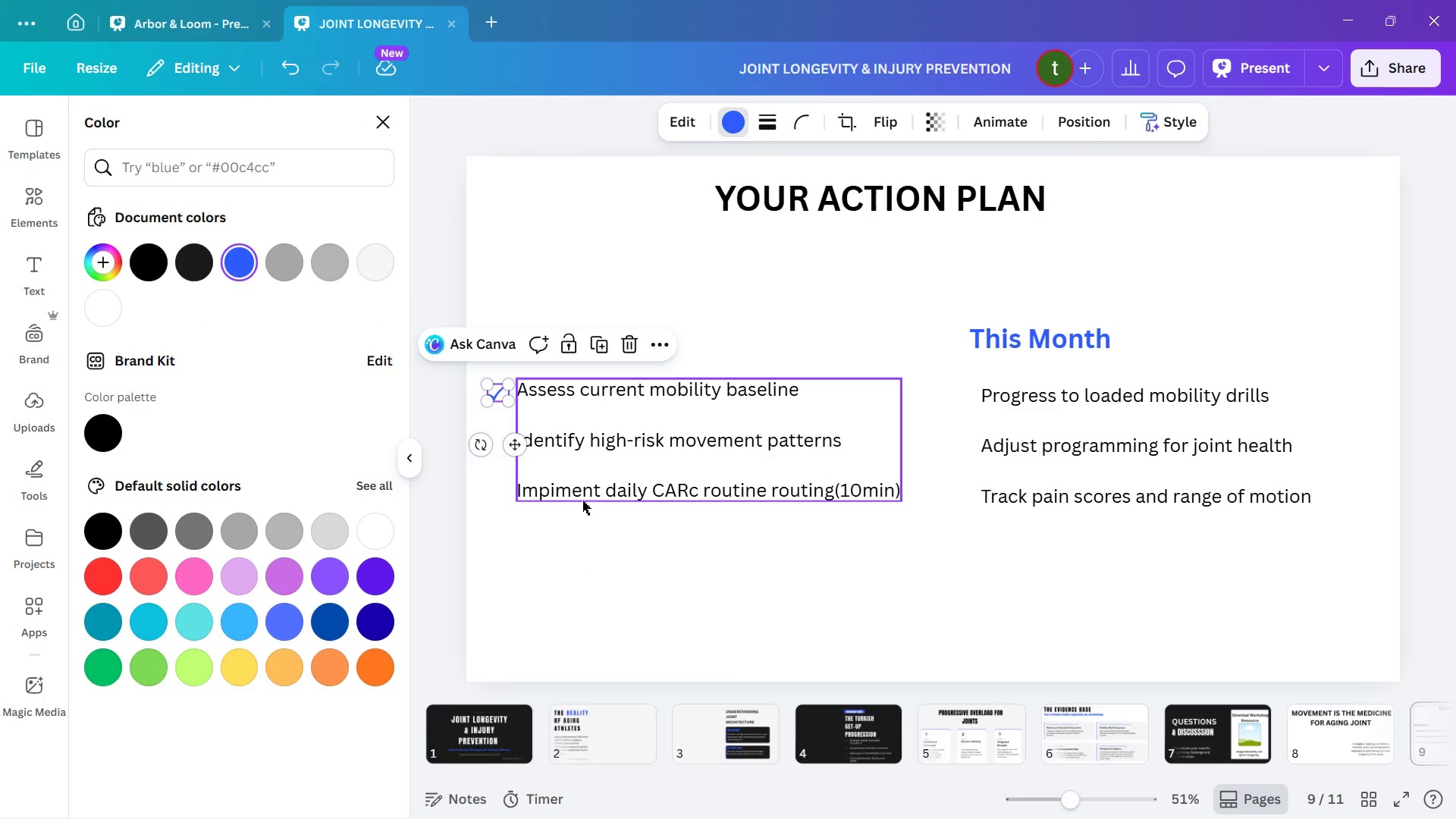 
left_click([610, 574])
 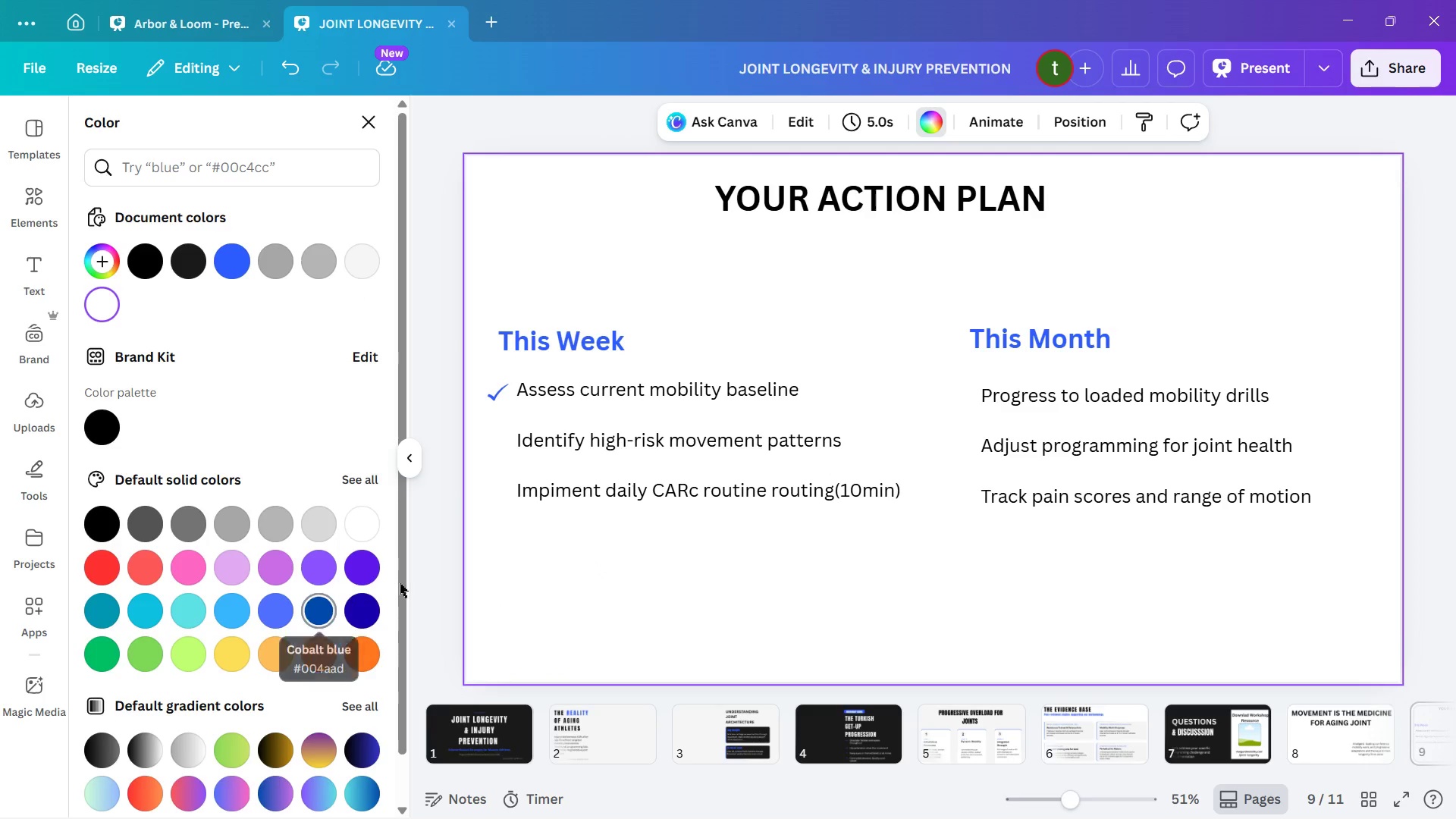 
left_click_drag(start_coordinate=[588, 585], to_coordinate=[592, 585])
 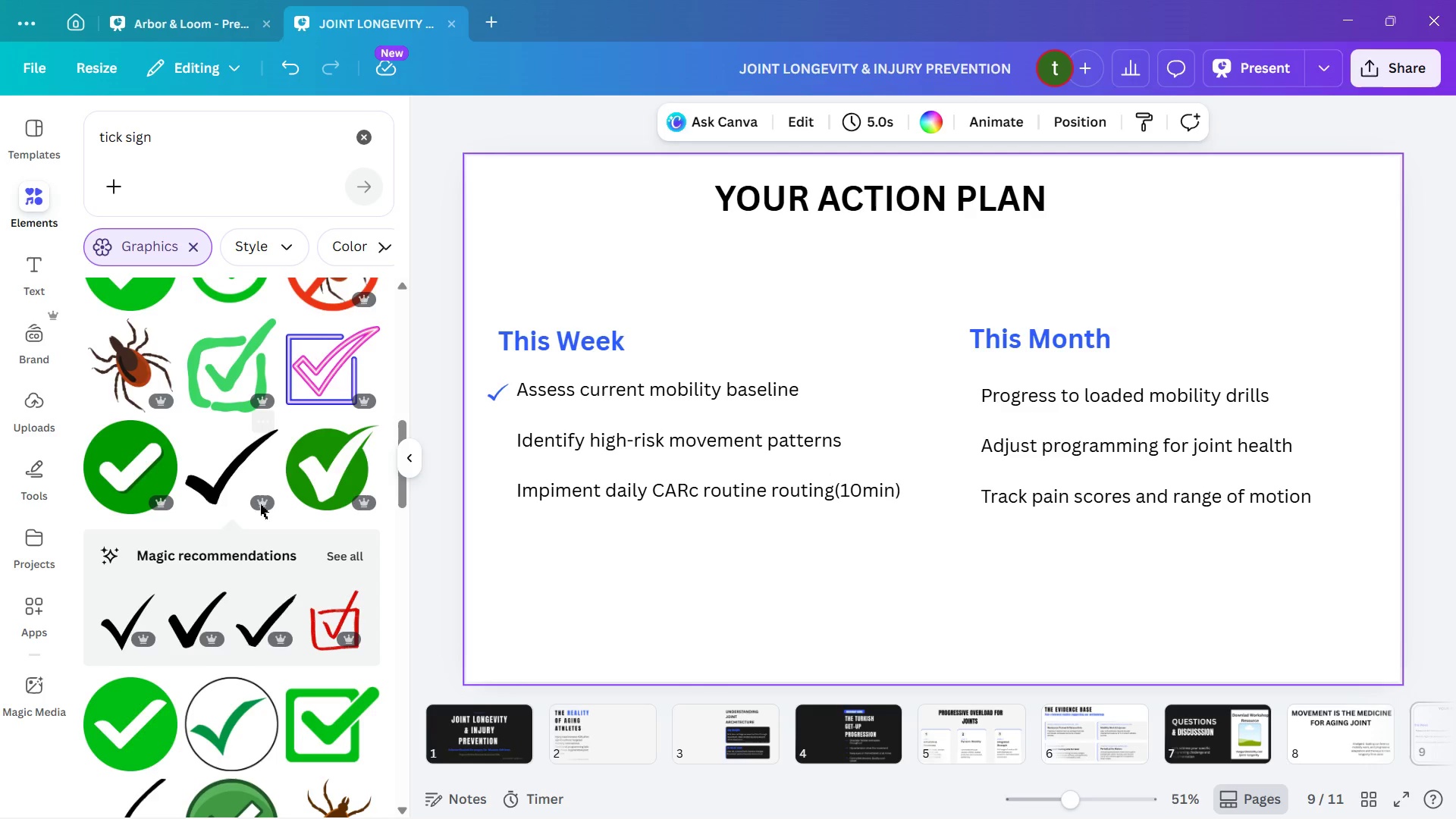 
left_click([221, 494])
 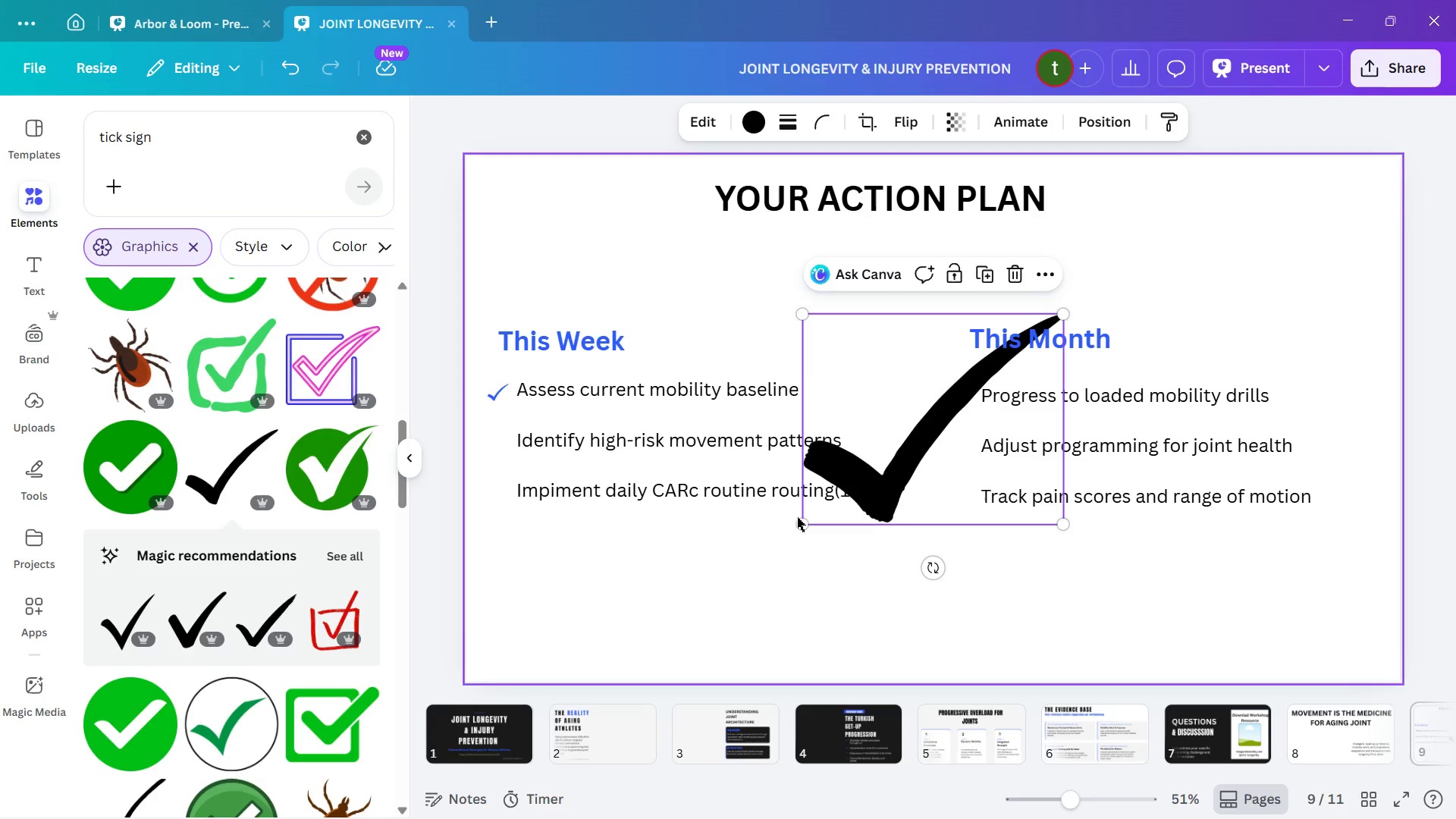 
left_click_drag(start_coordinate=[801, 525], to_coordinate=[942, 371])
 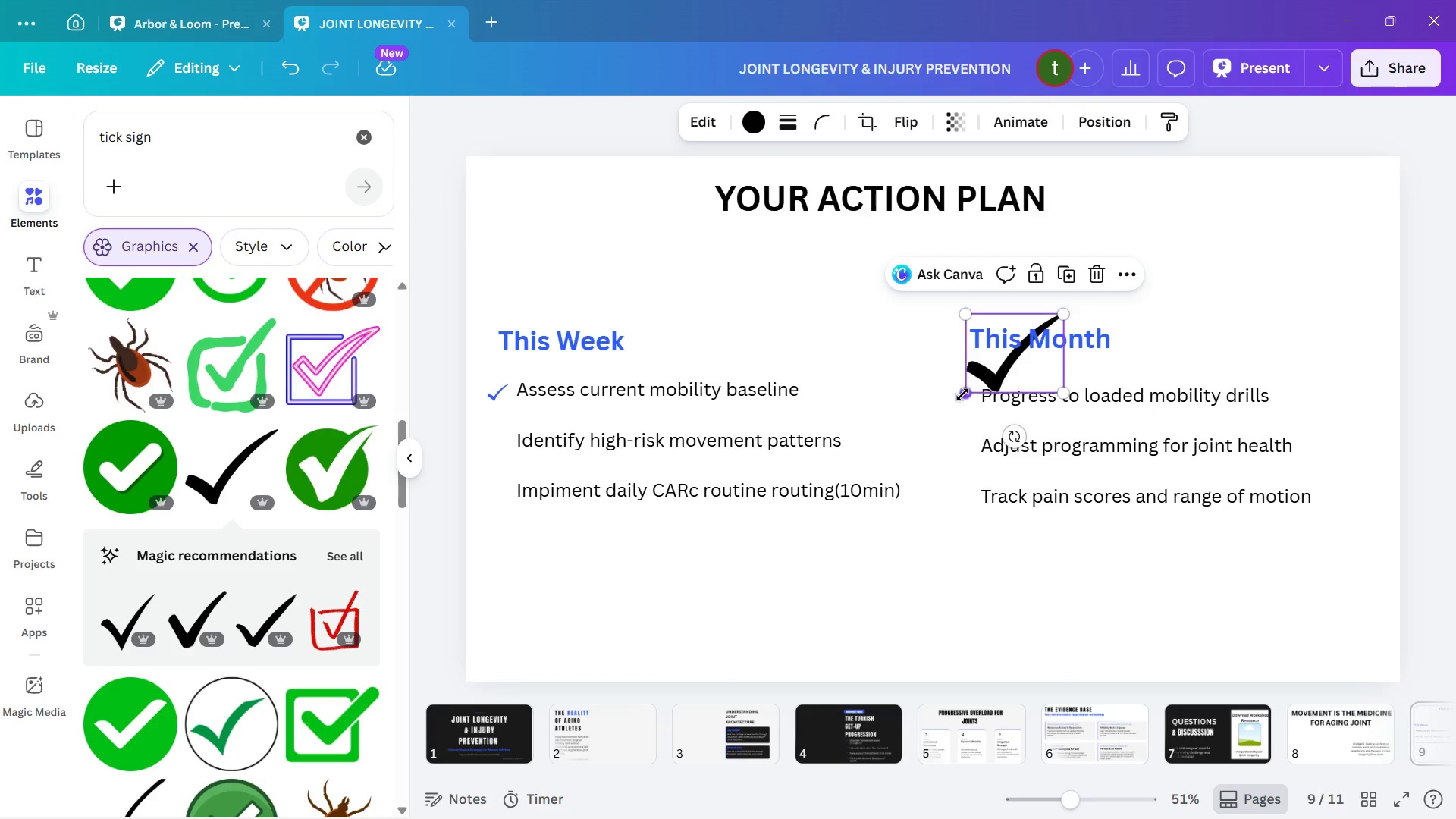 
left_click_drag(start_coordinate=[959, 396], to_coordinate=[896, 447])
 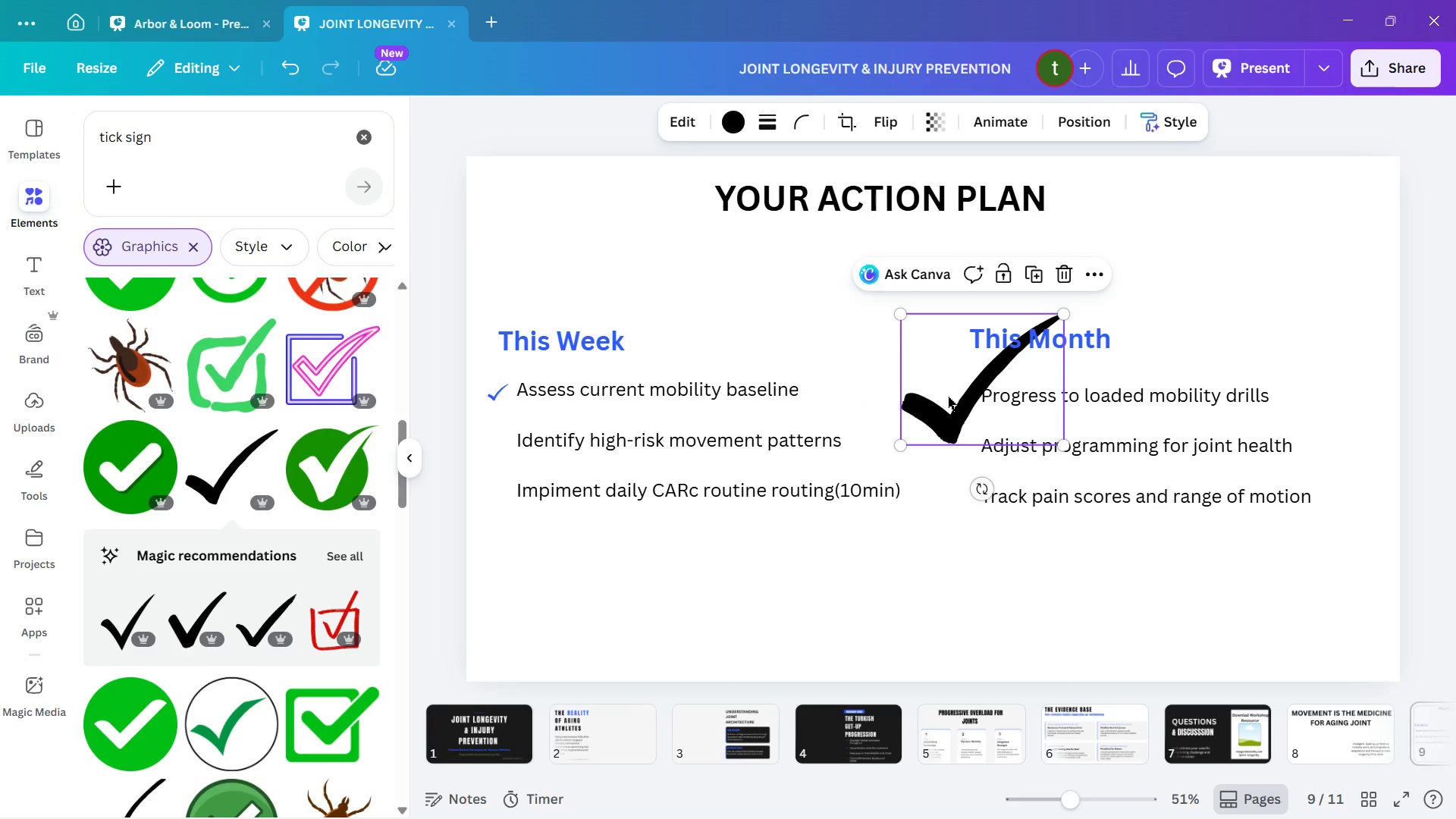 
left_click_drag(start_coordinate=[948, 397], to_coordinate=[779, 619])
 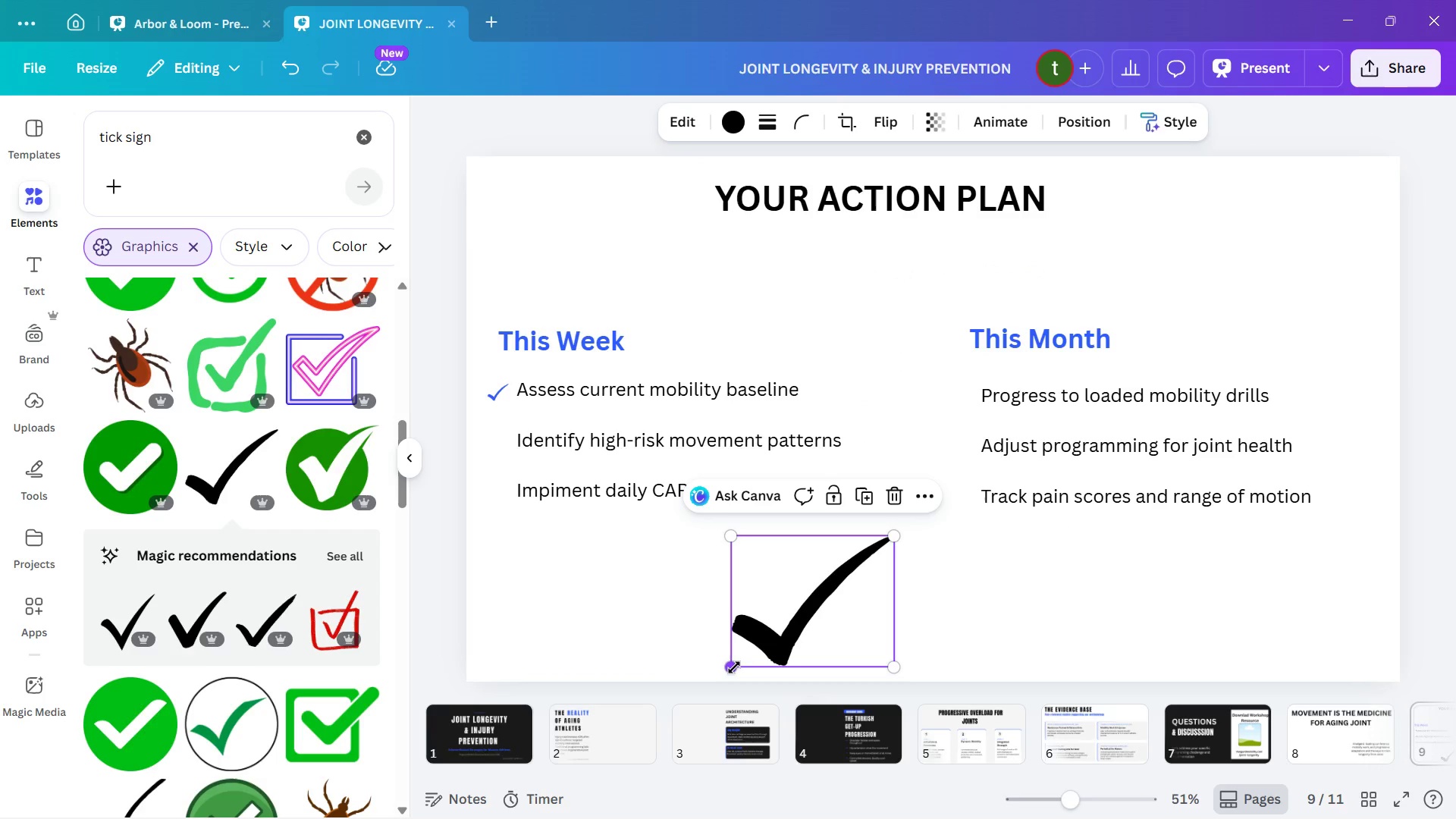 
left_click_drag(start_coordinate=[734, 667], to_coordinate=[861, 540])
 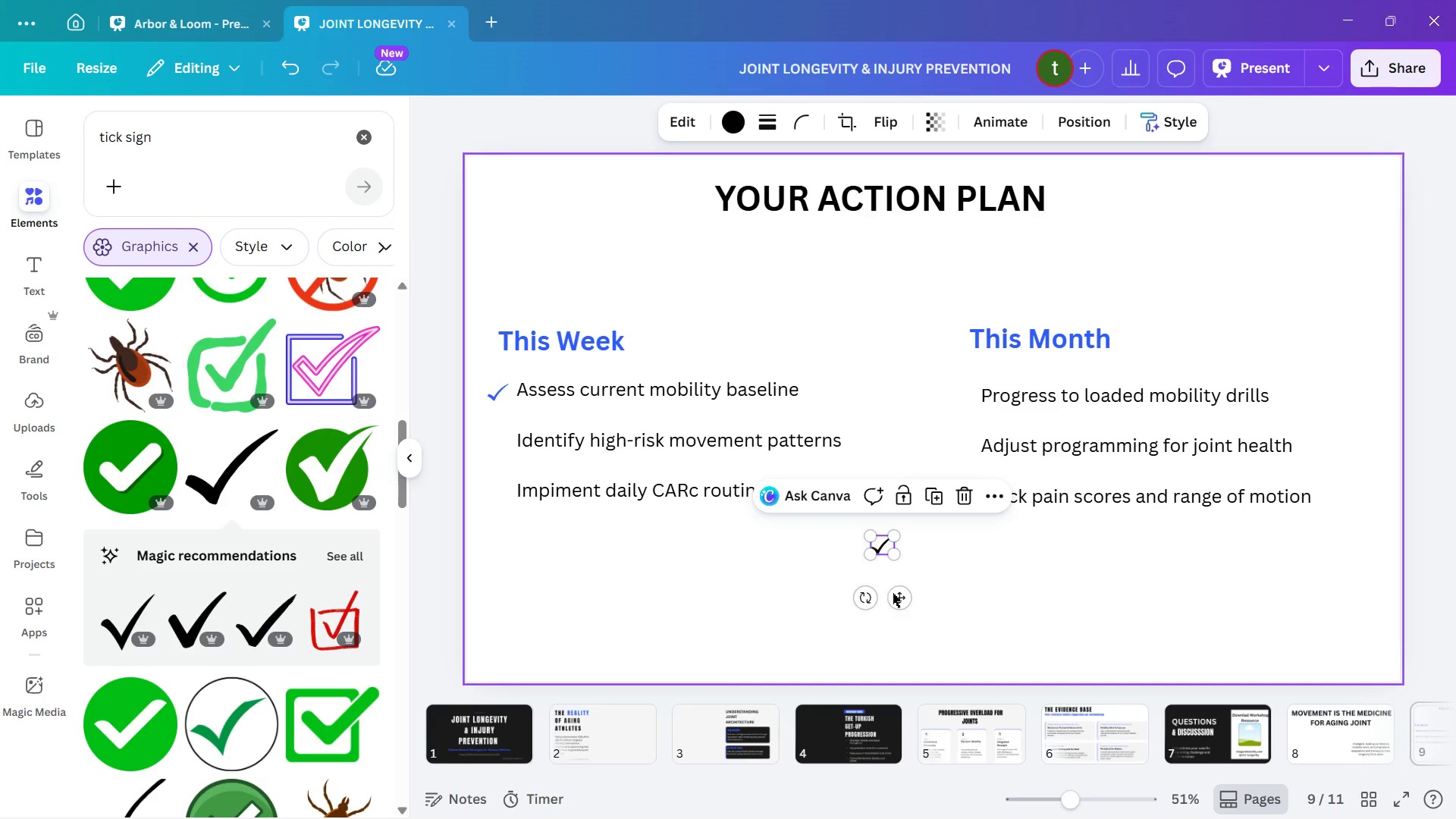 
left_click_drag(start_coordinate=[894, 594], to_coordinate=[514, 494])
 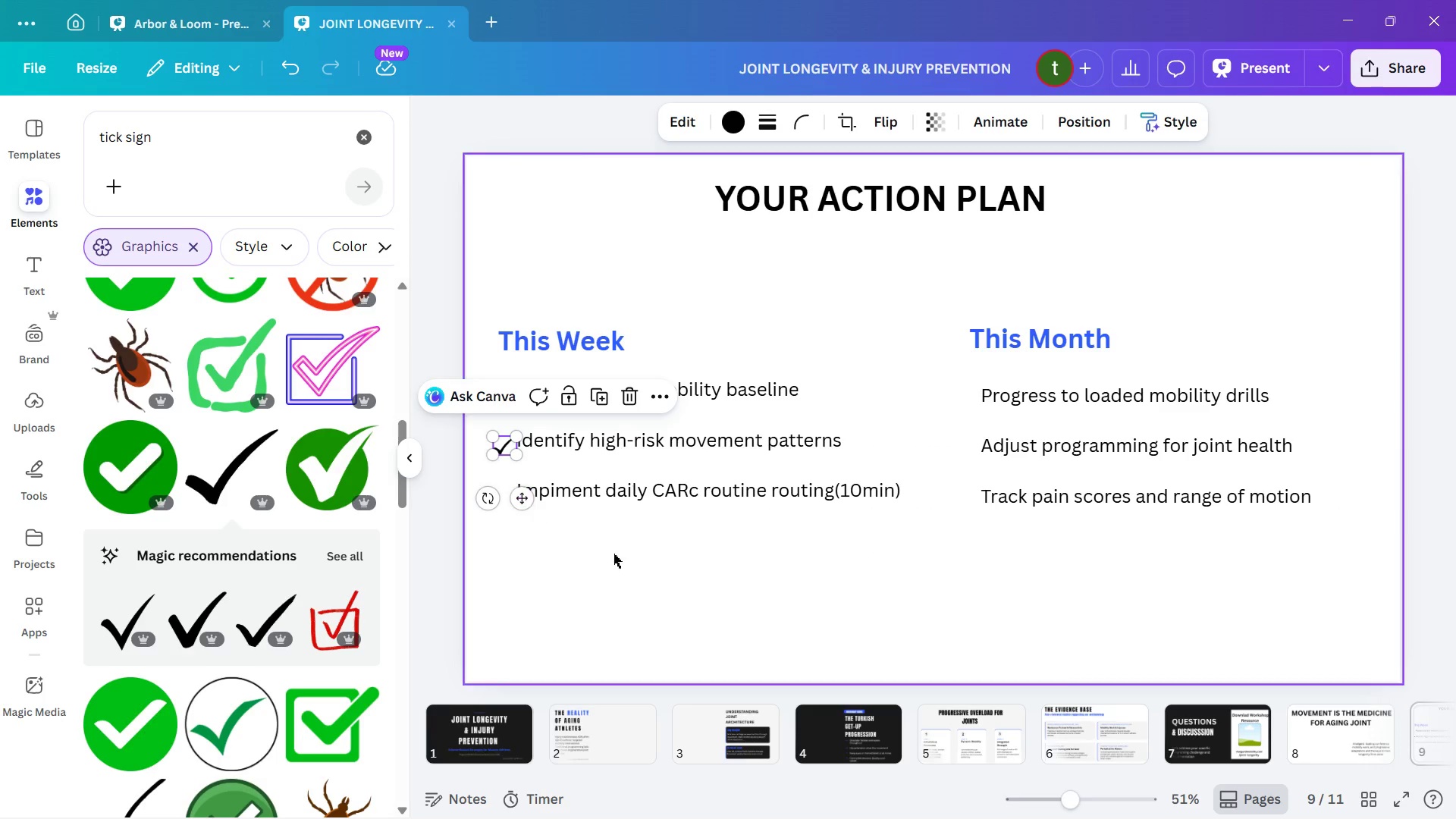 
left_click([636, 561])
 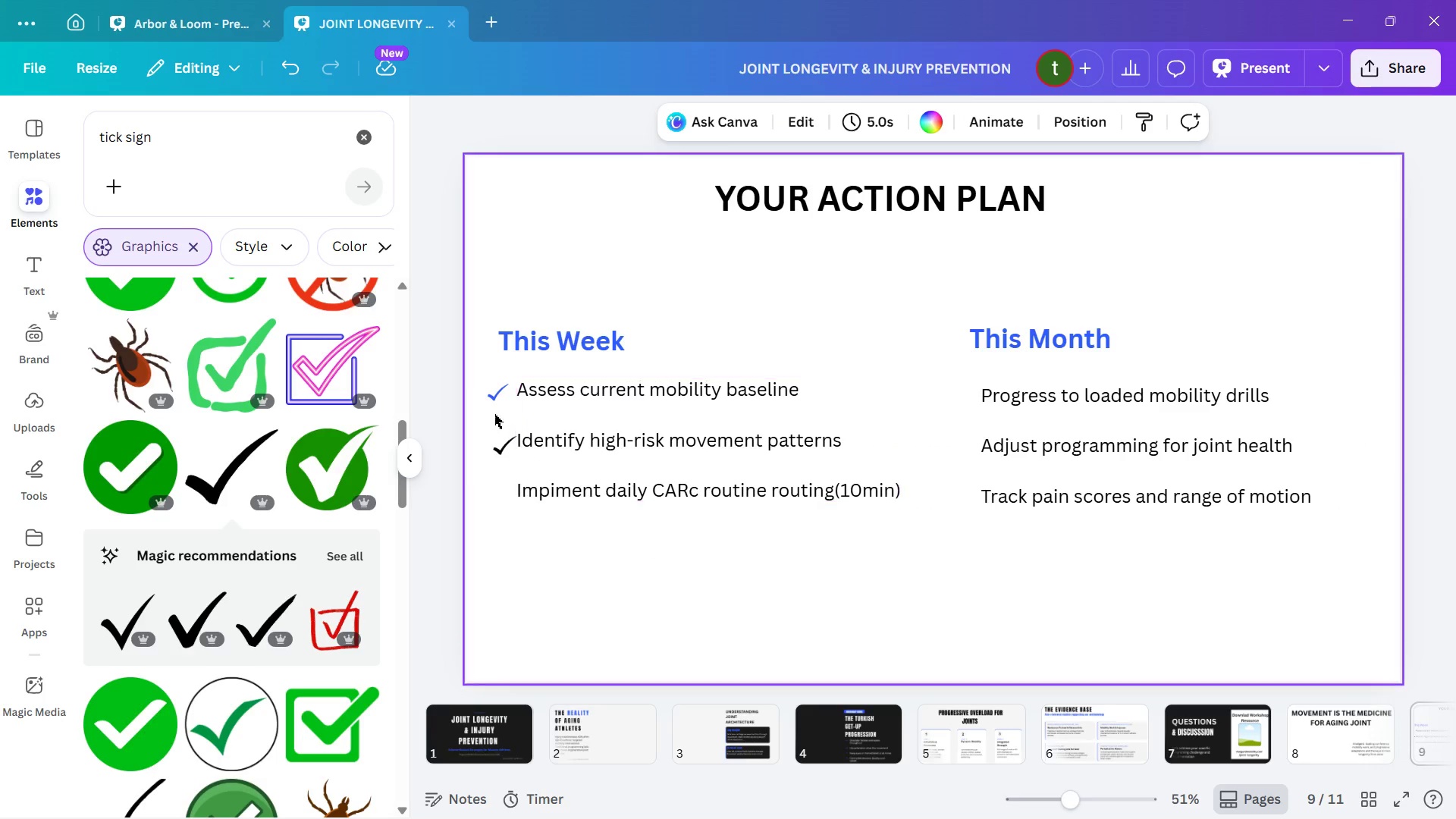 
left_click([491, 394])
 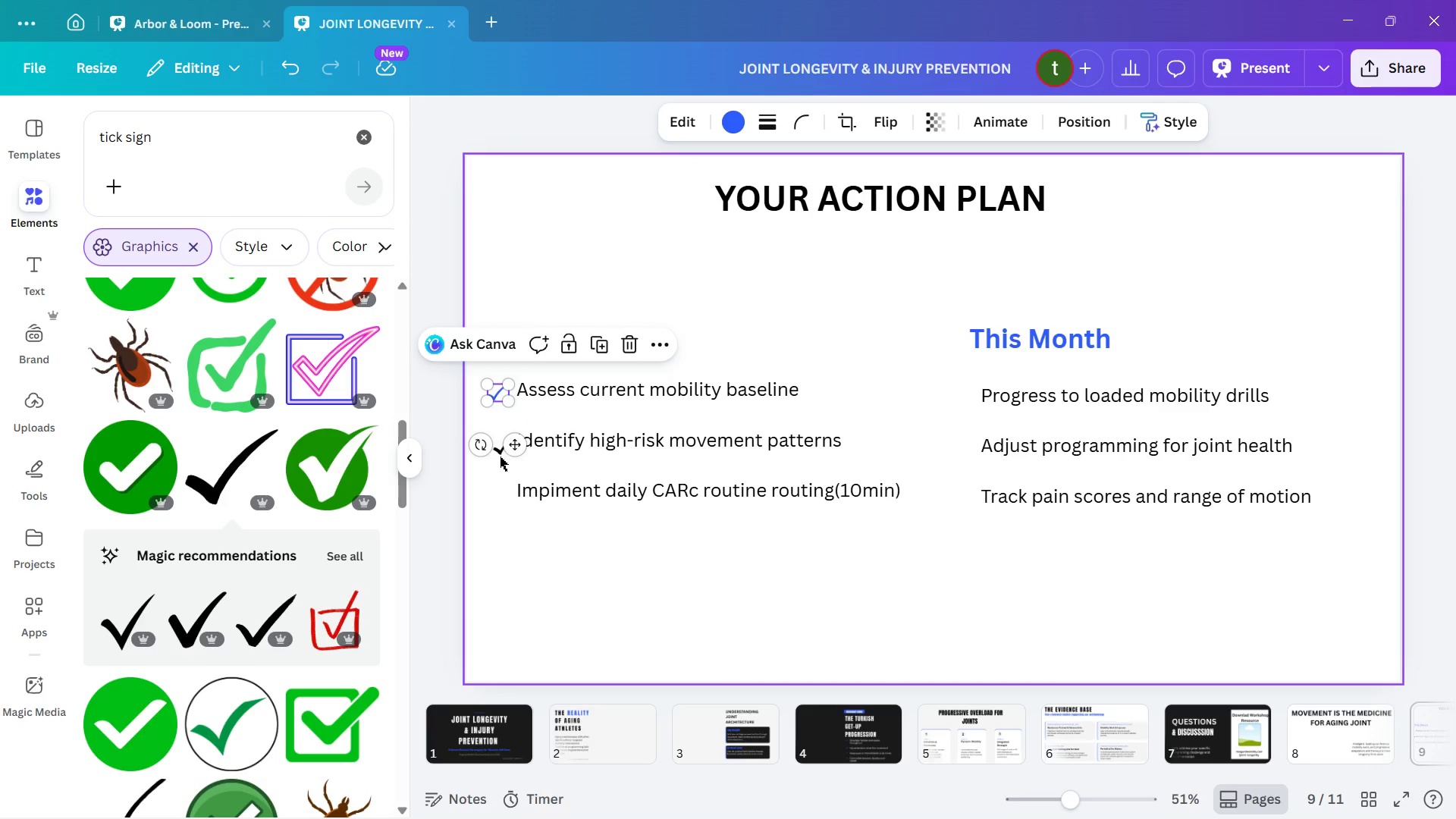 
left_click_drag(start_coordinate=[497, 448], to_coordinate=[527, 576])
 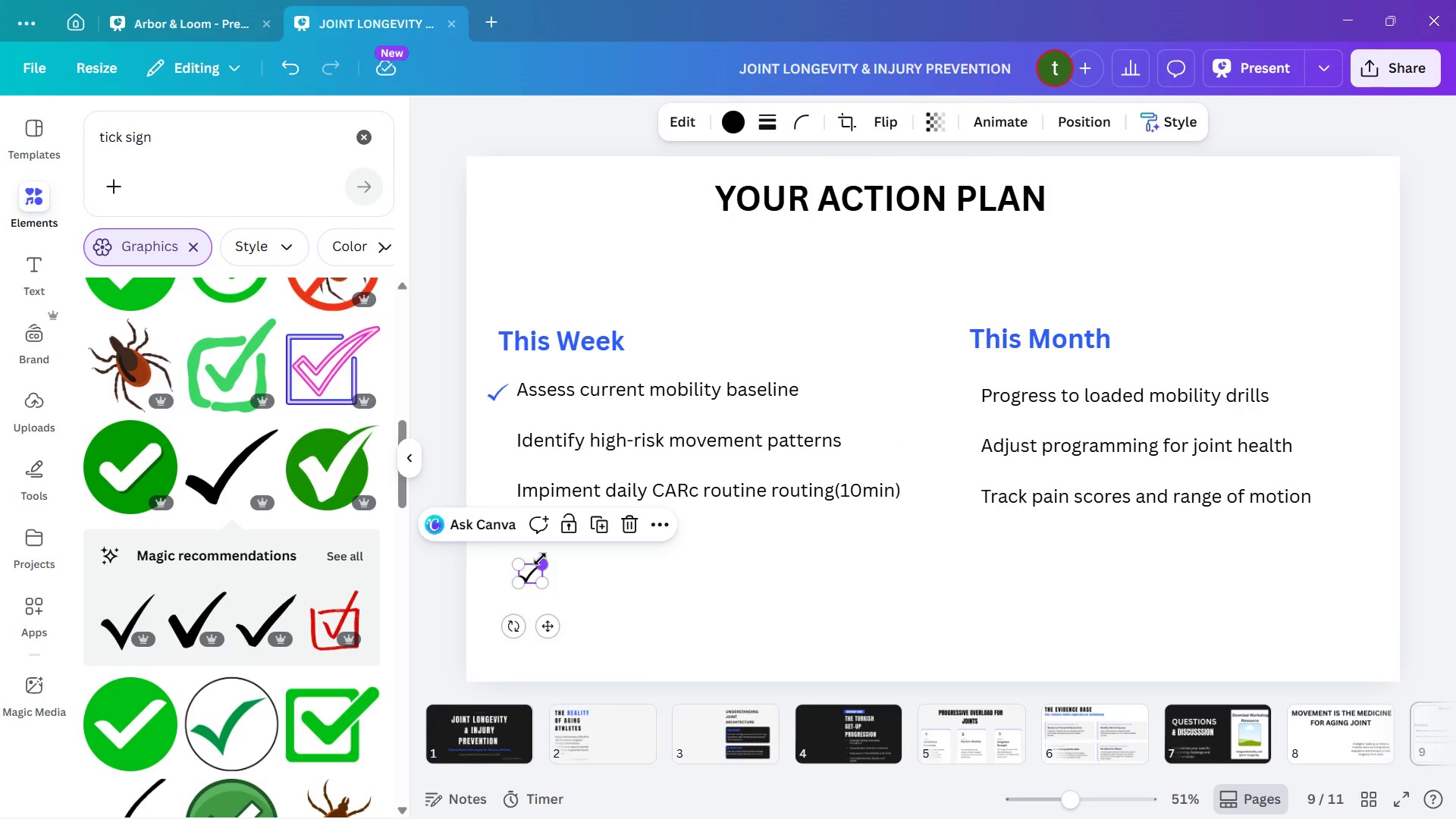 
left_click_drag(start_coordinate=[540, 559], to_coordinate=[538, 565])
 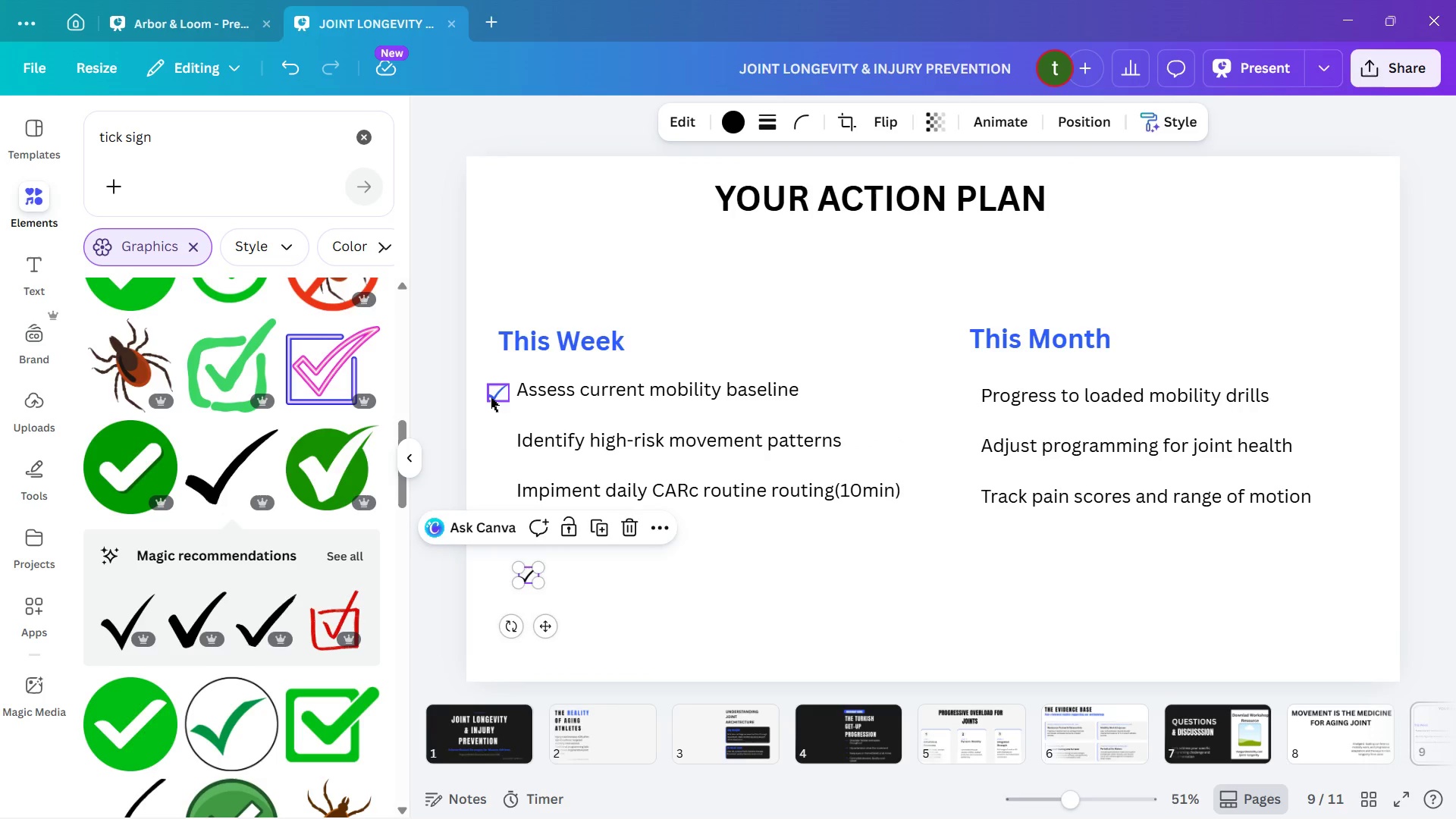 
left_click([491, 397])
 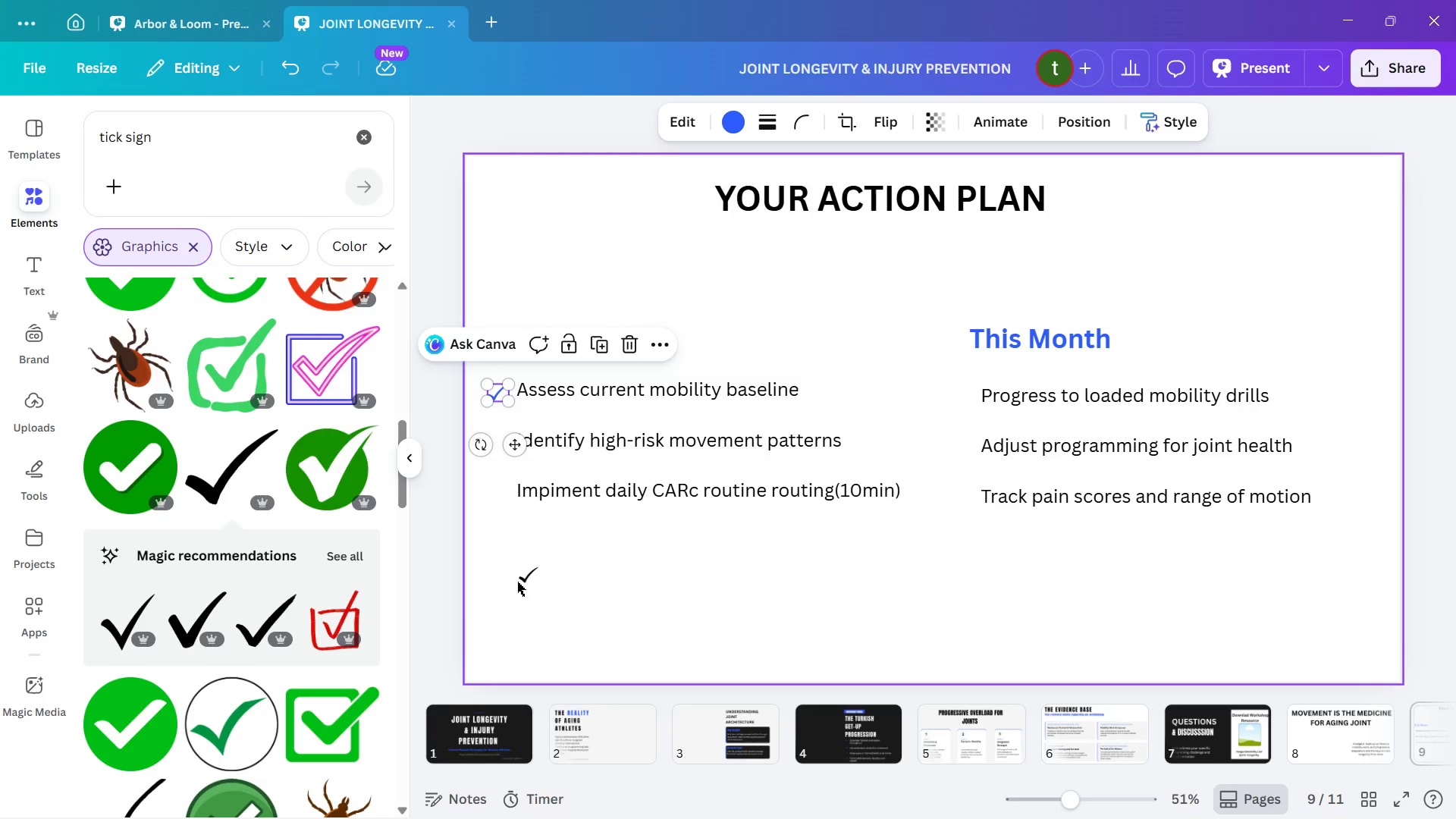 
left_click([526, 577])
 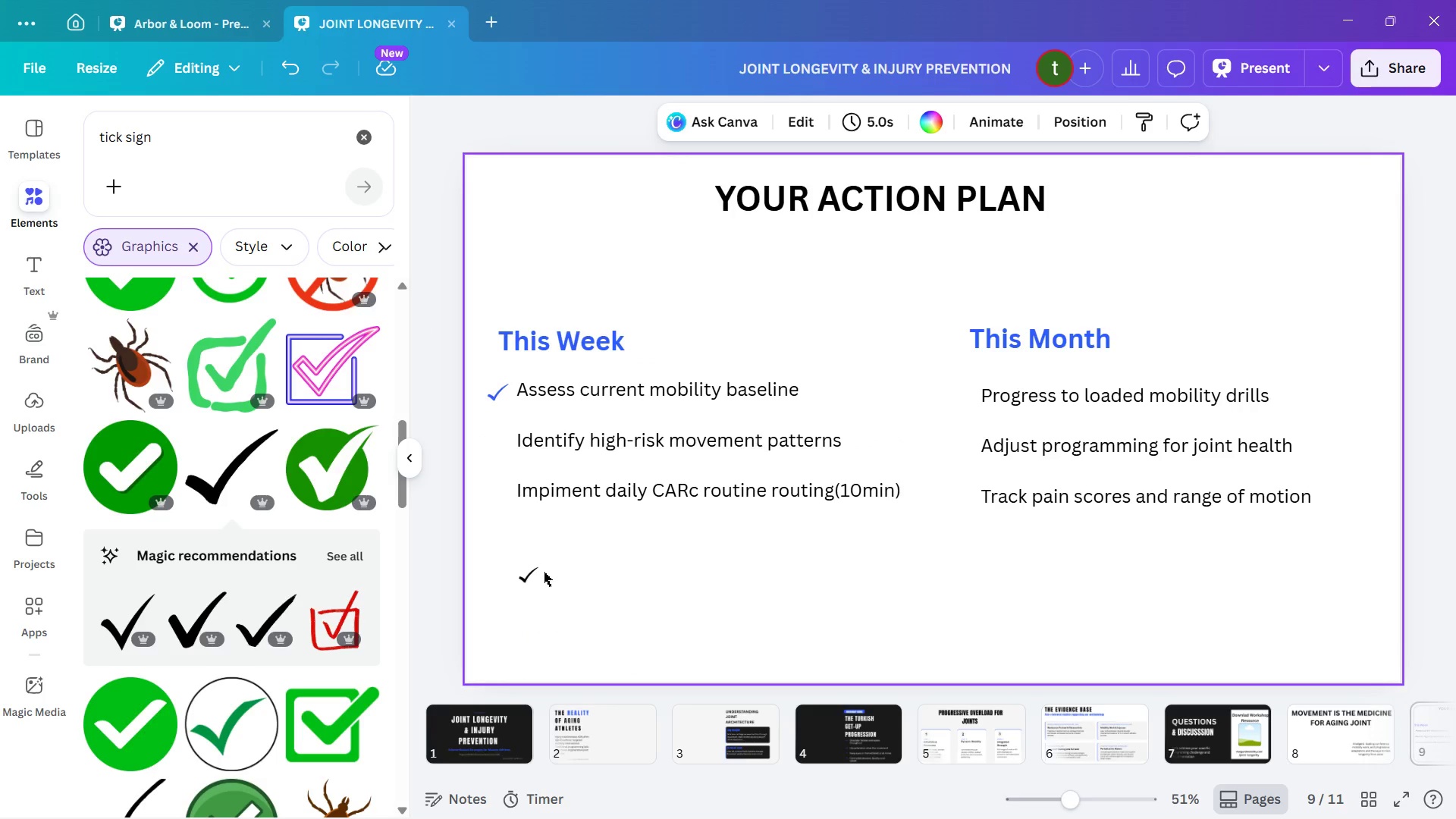 
left_click_drag(start_coordinate=[536, 572], to_coordinate=[506, 440])
 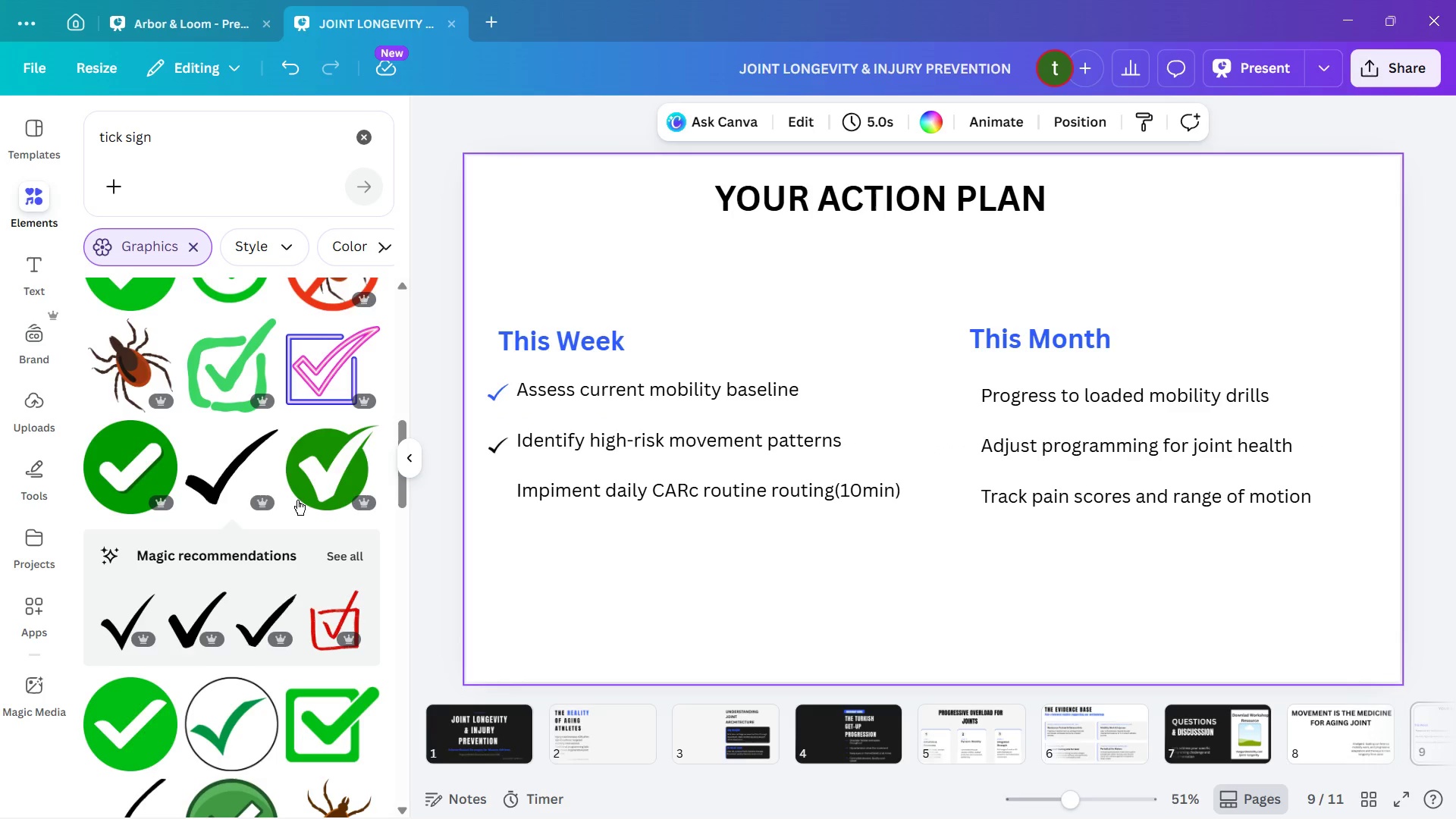 
left_click_drag(start_coordinate=[236, 481], to_coordinate=[724, 519])
 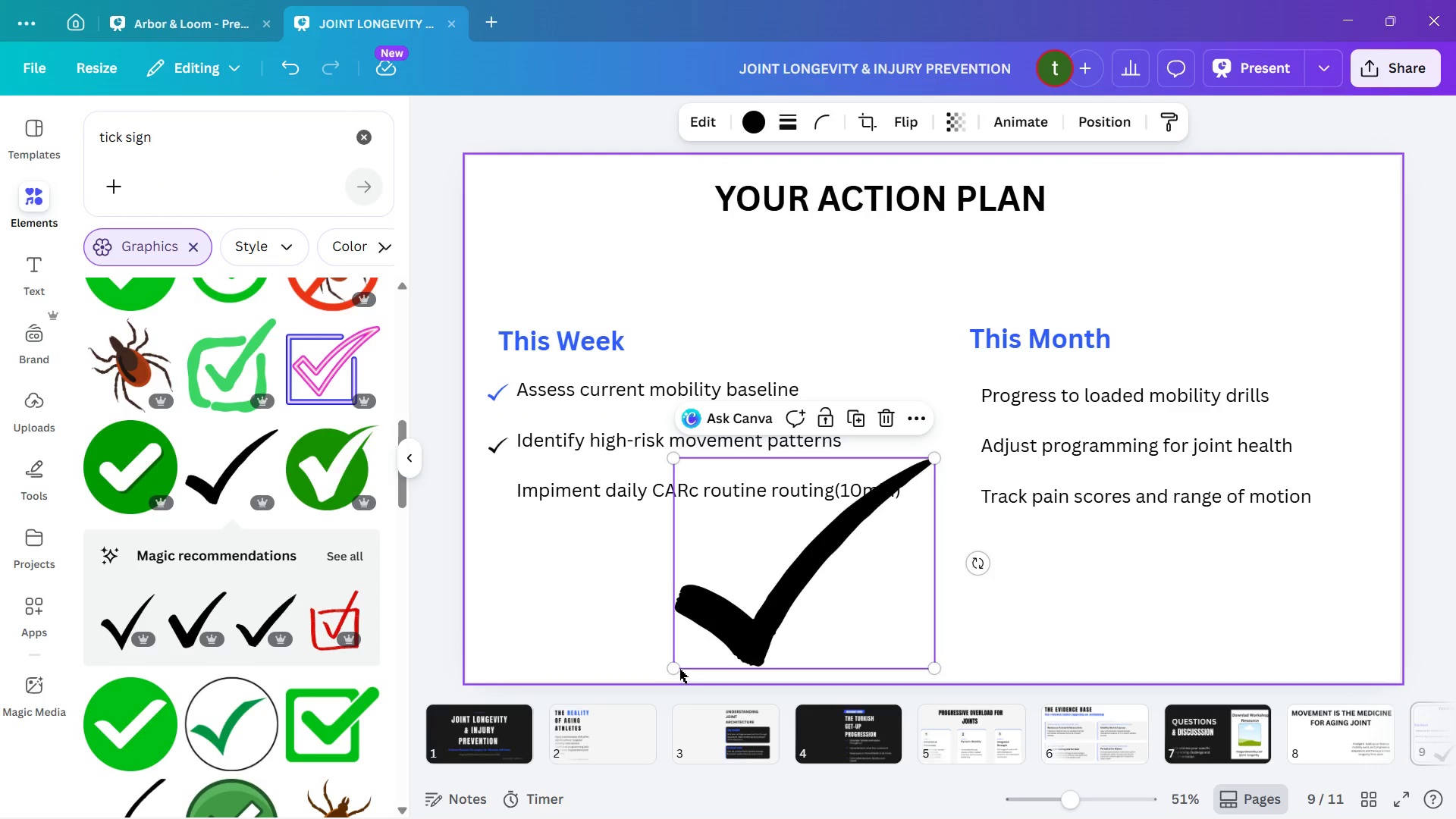 
left_click_drag(start_coordinate=[674, 664], to_coordinate=[784, 607])
 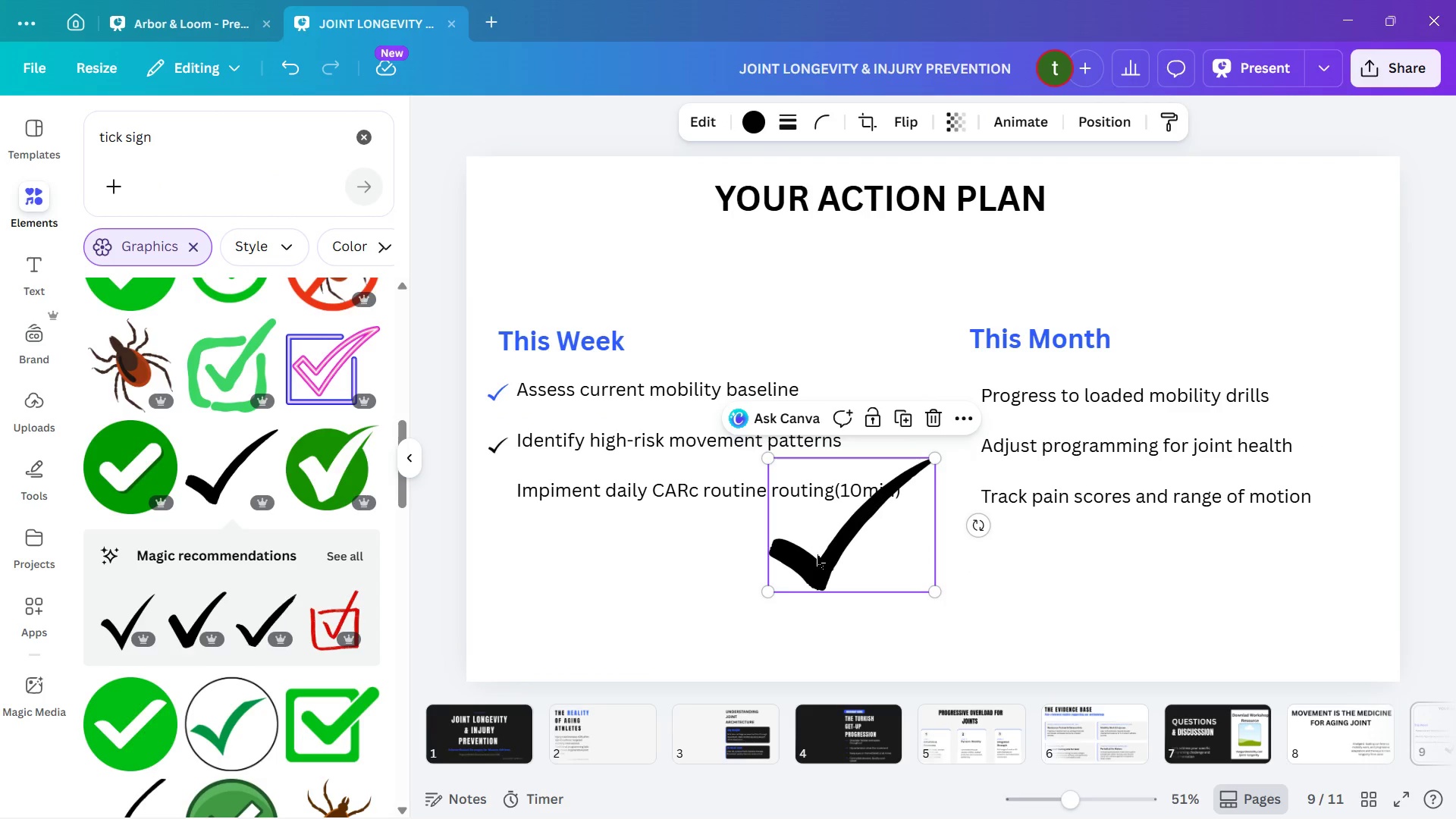 
left_click_drag(start_coordinate=[820, 556], to_coordinate=[773, 617])
 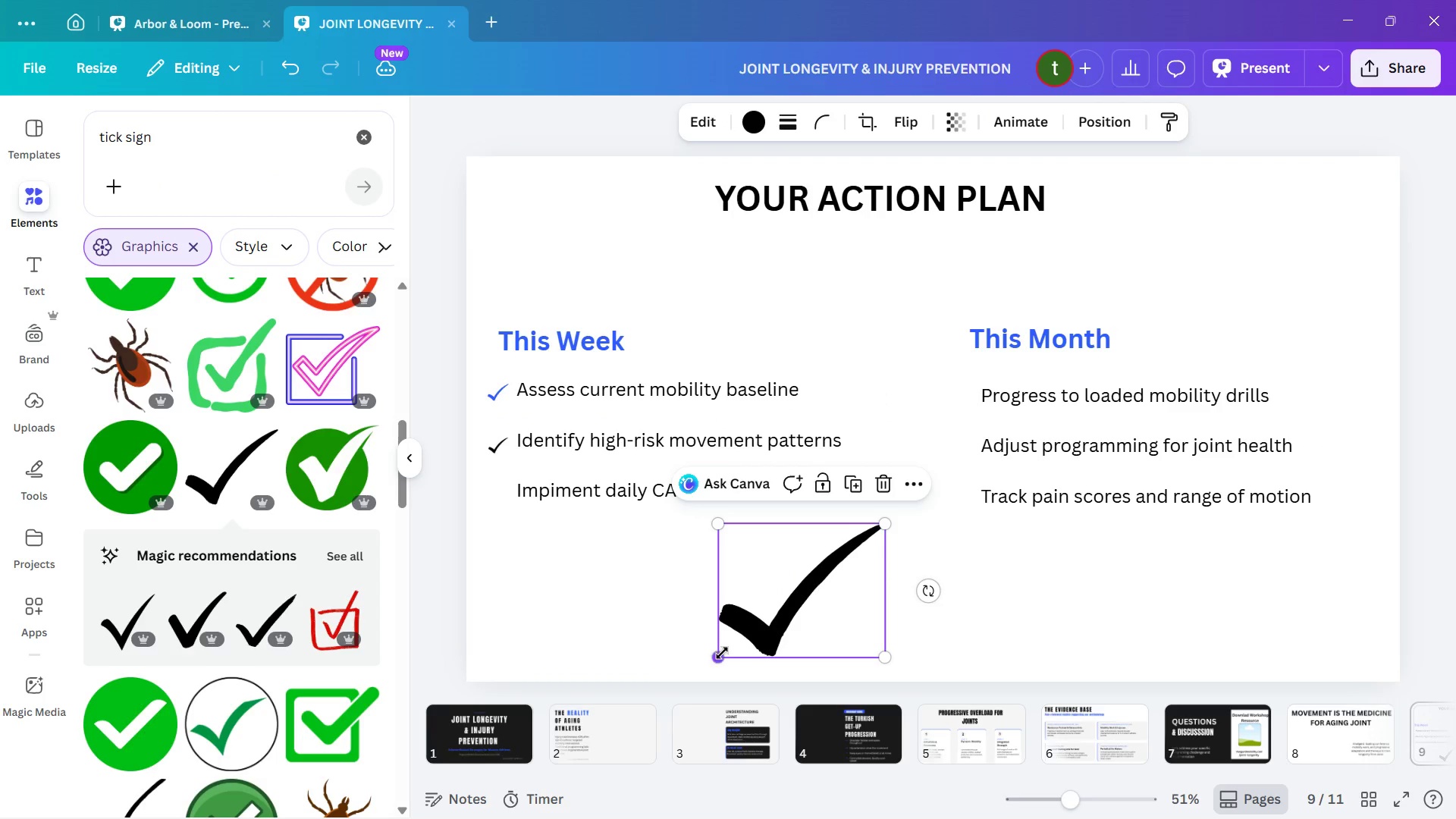 
left_click_drag(start_coordinate=[722, 655], to_coordinate=[847, 515])
 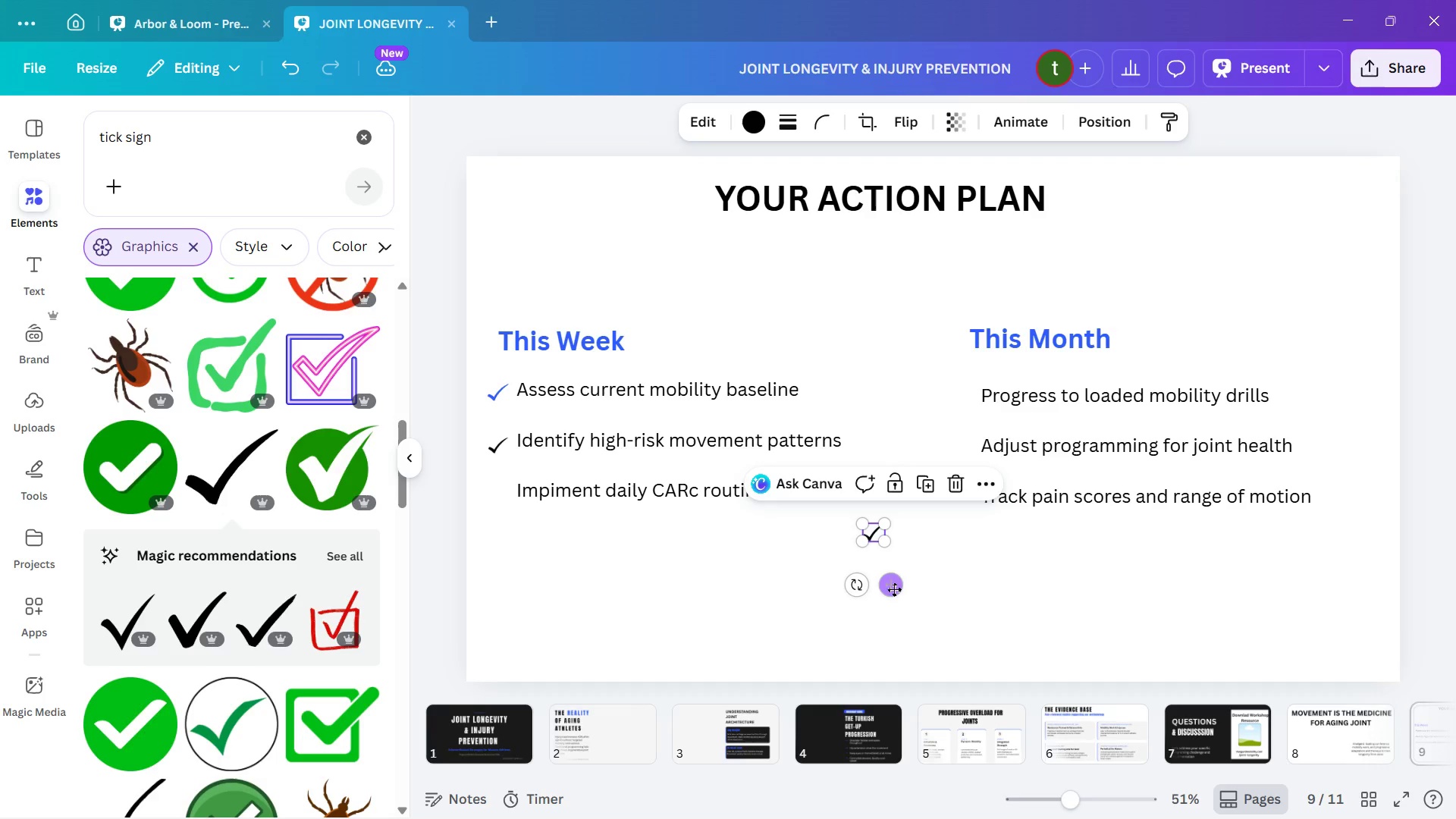 
left_click_drag(start_coordinate=[894, 589], to_coordinate=[890, 588])
 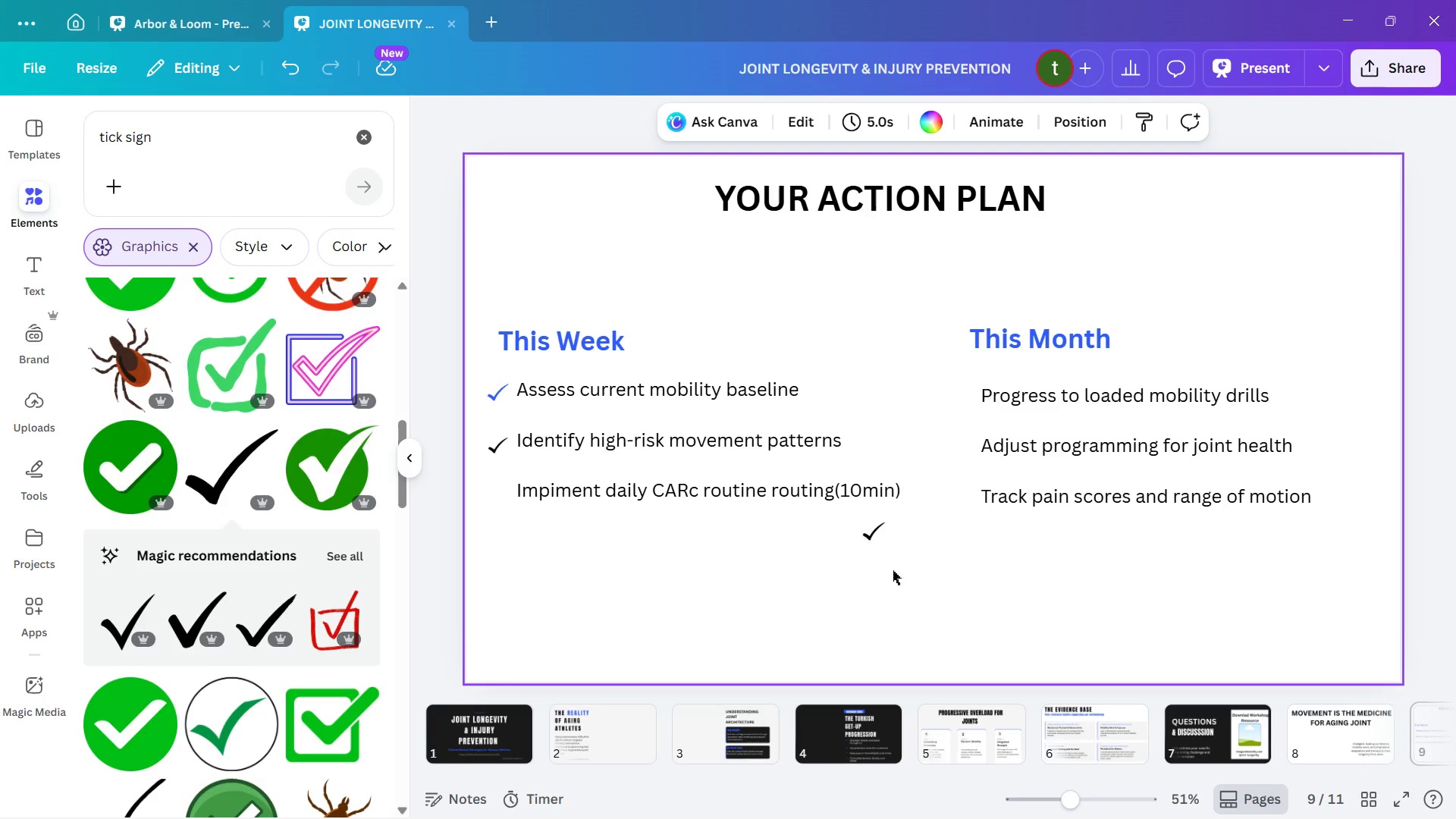 
left_click([877, 535])
 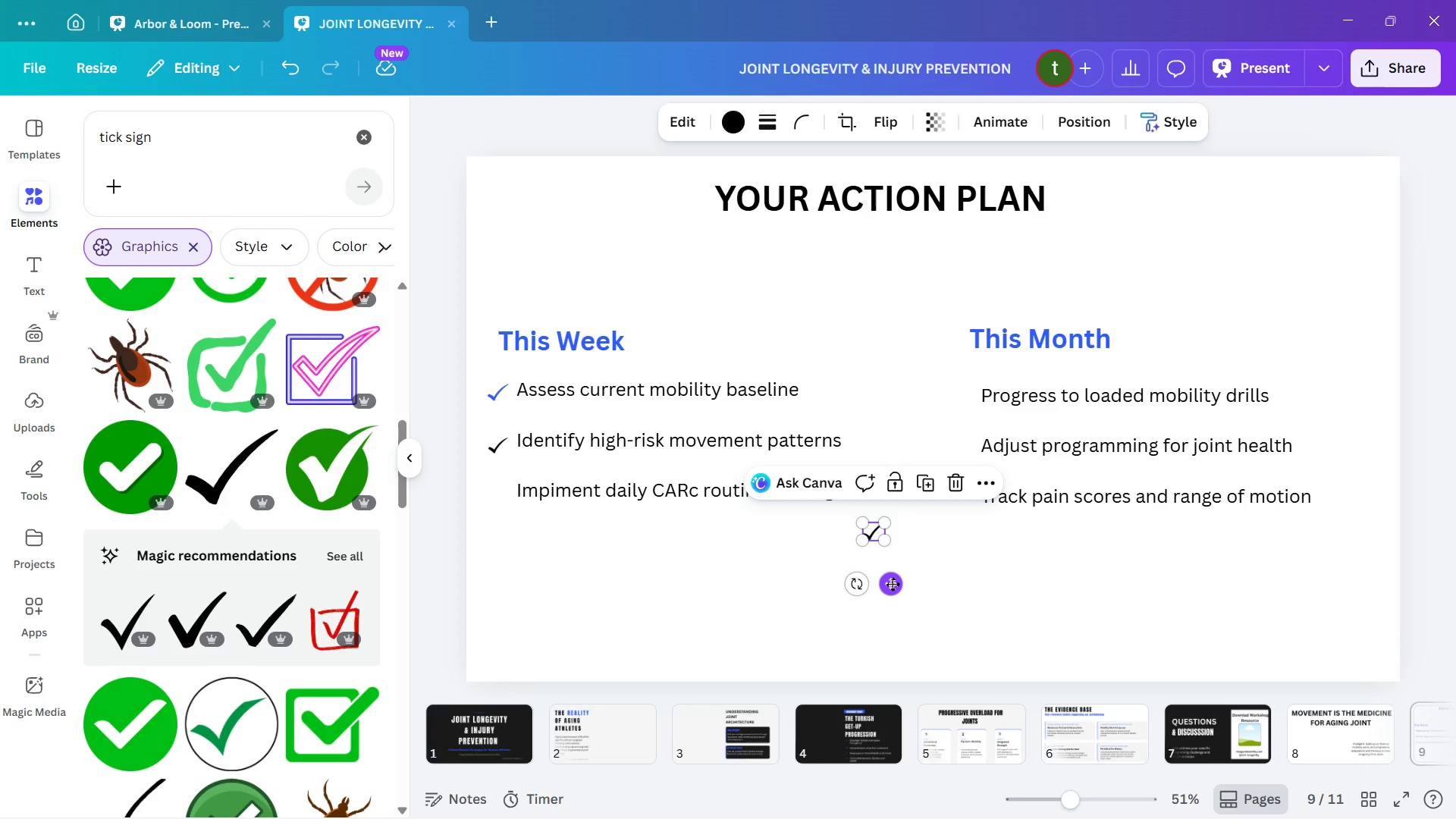 
left_click_drag(start_coordinate=[893, 584], to_coordinate=[519, 544])
 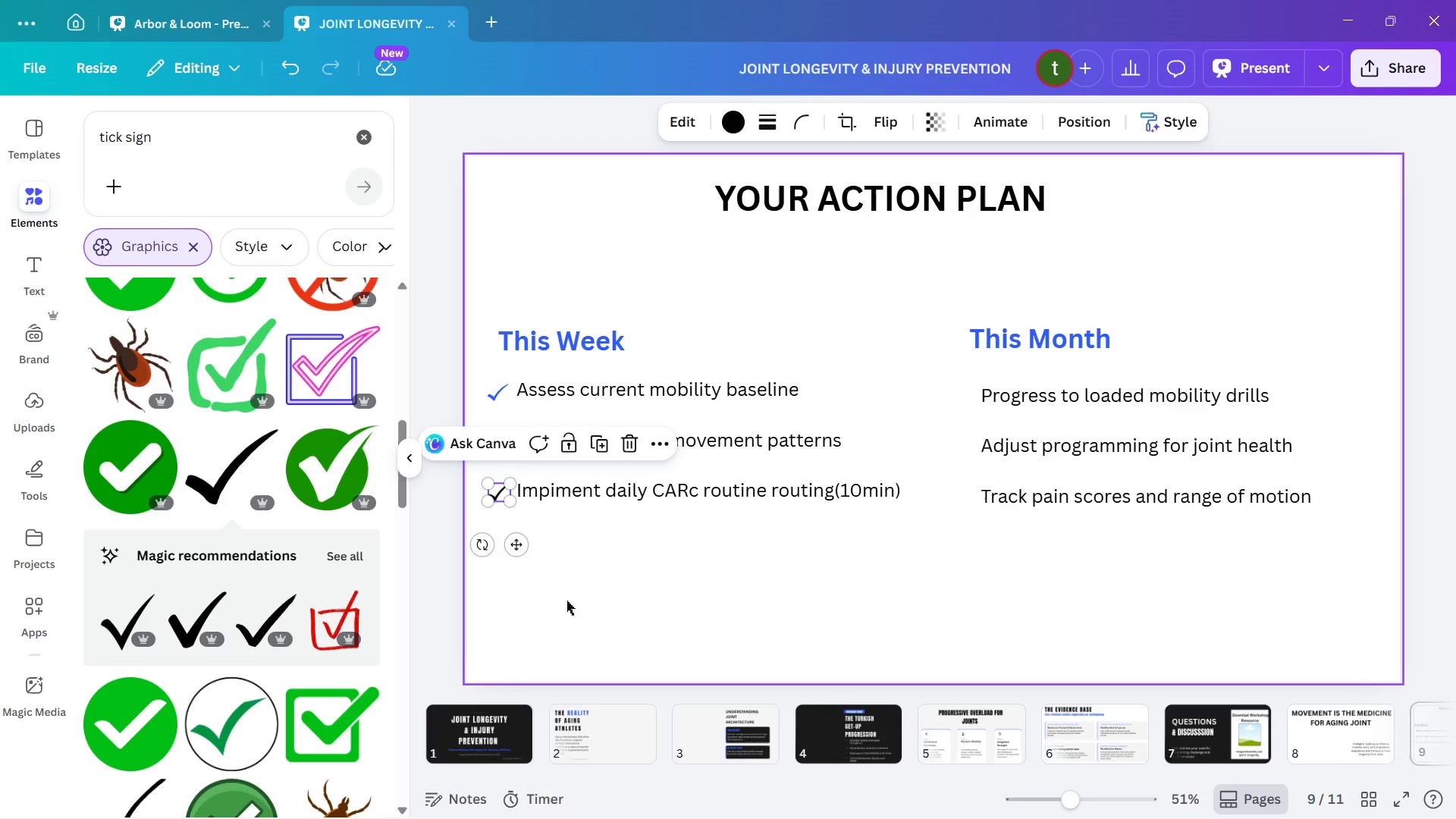 
left_click_drag(start_coordinate=[566, 601], to_coordinate=[566, 596])
 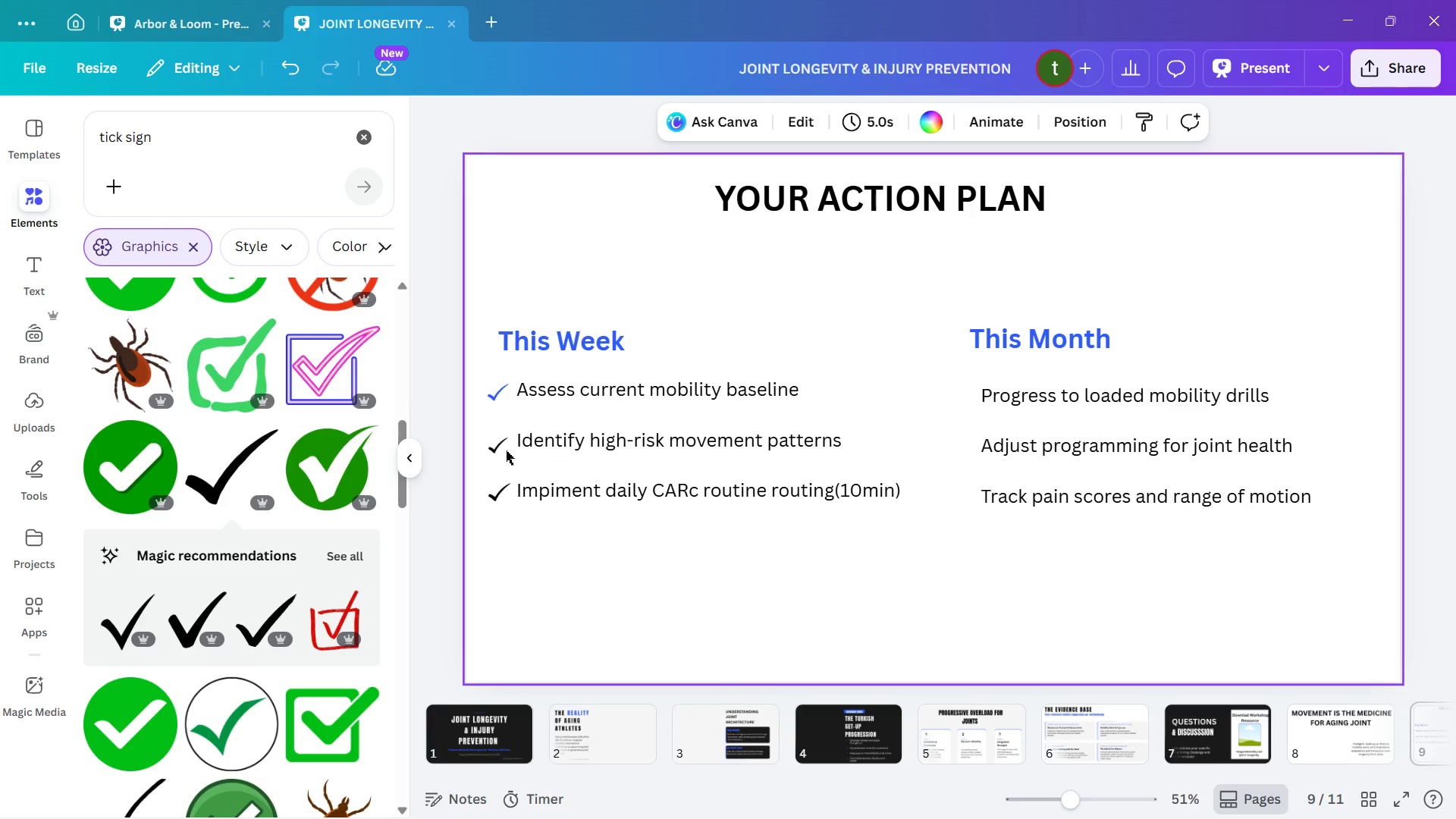 
left_click([498, 450])
 